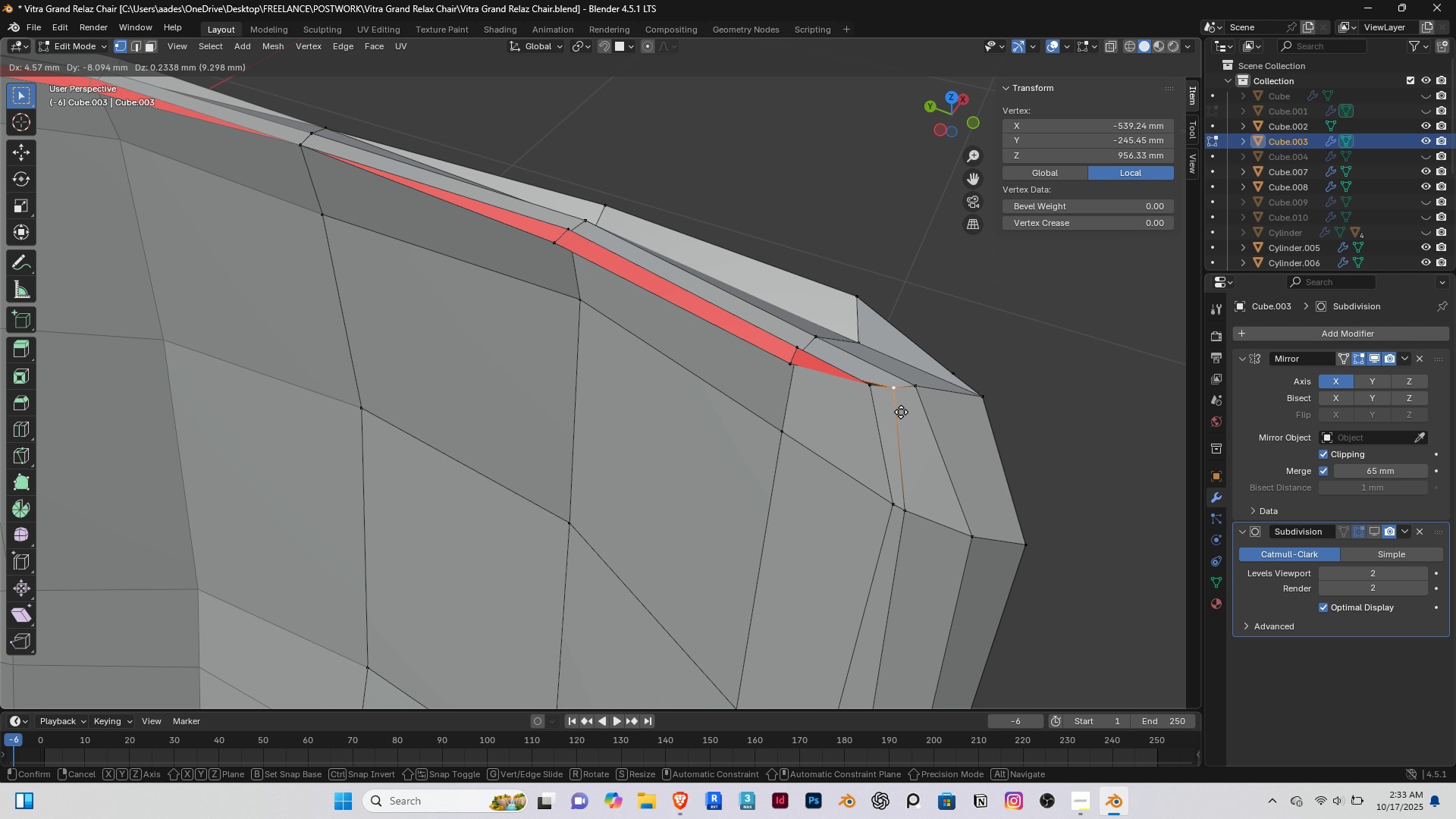 
left_click([901, 412])
 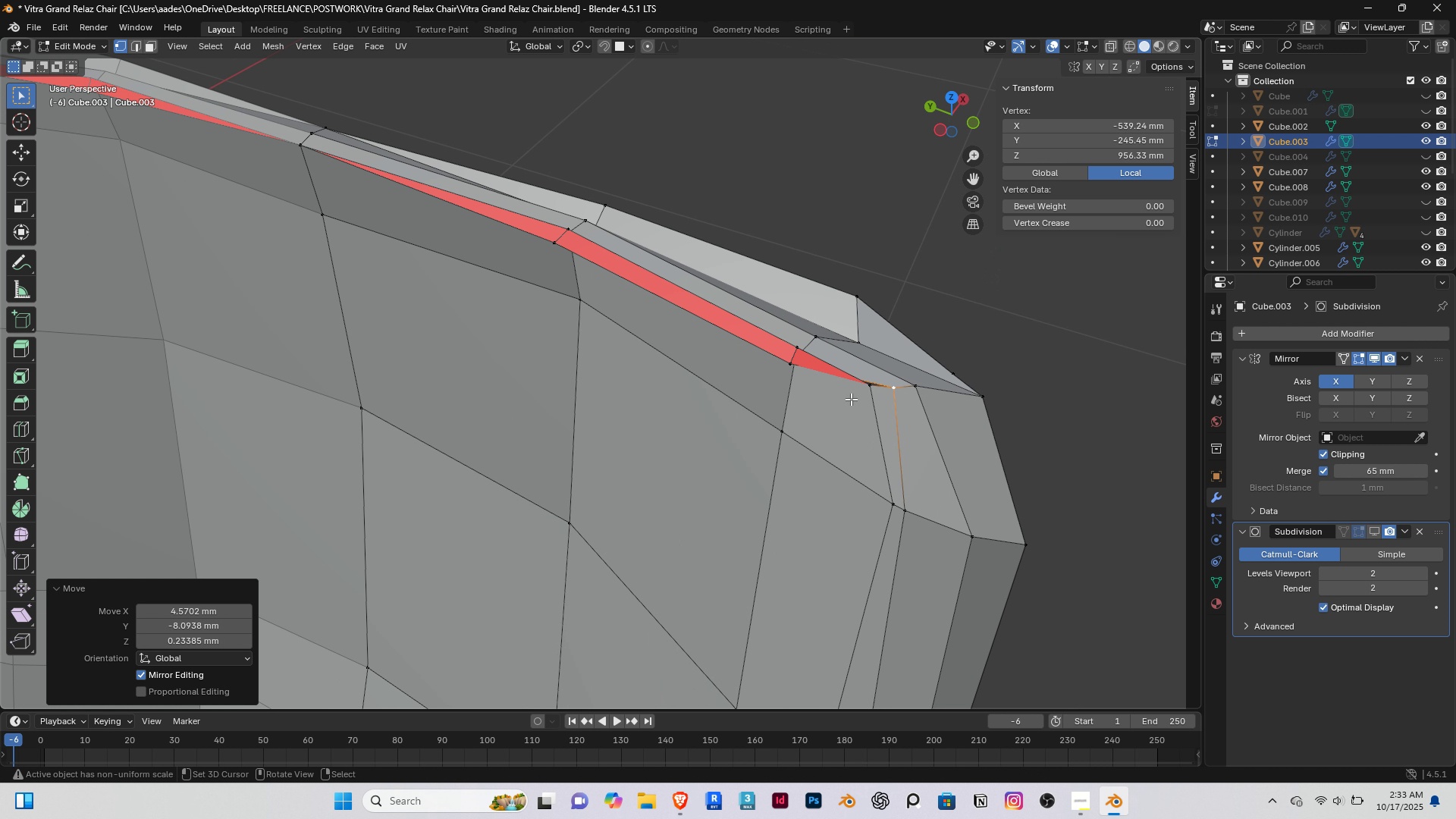 
scroll: coordinate [785, 421], scroll_direction: up, amount: 1.0
 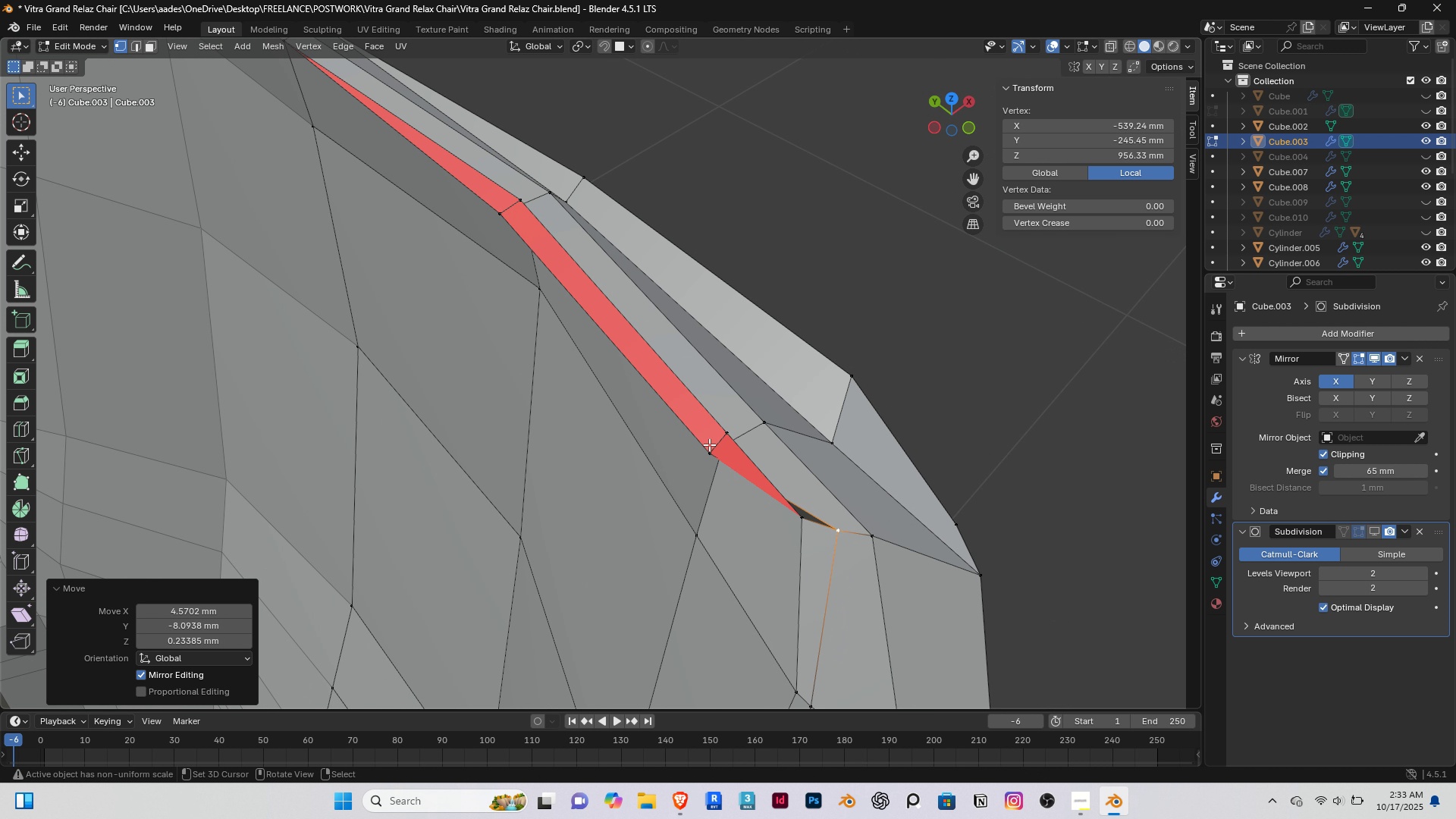 
right_click([709, 444])
 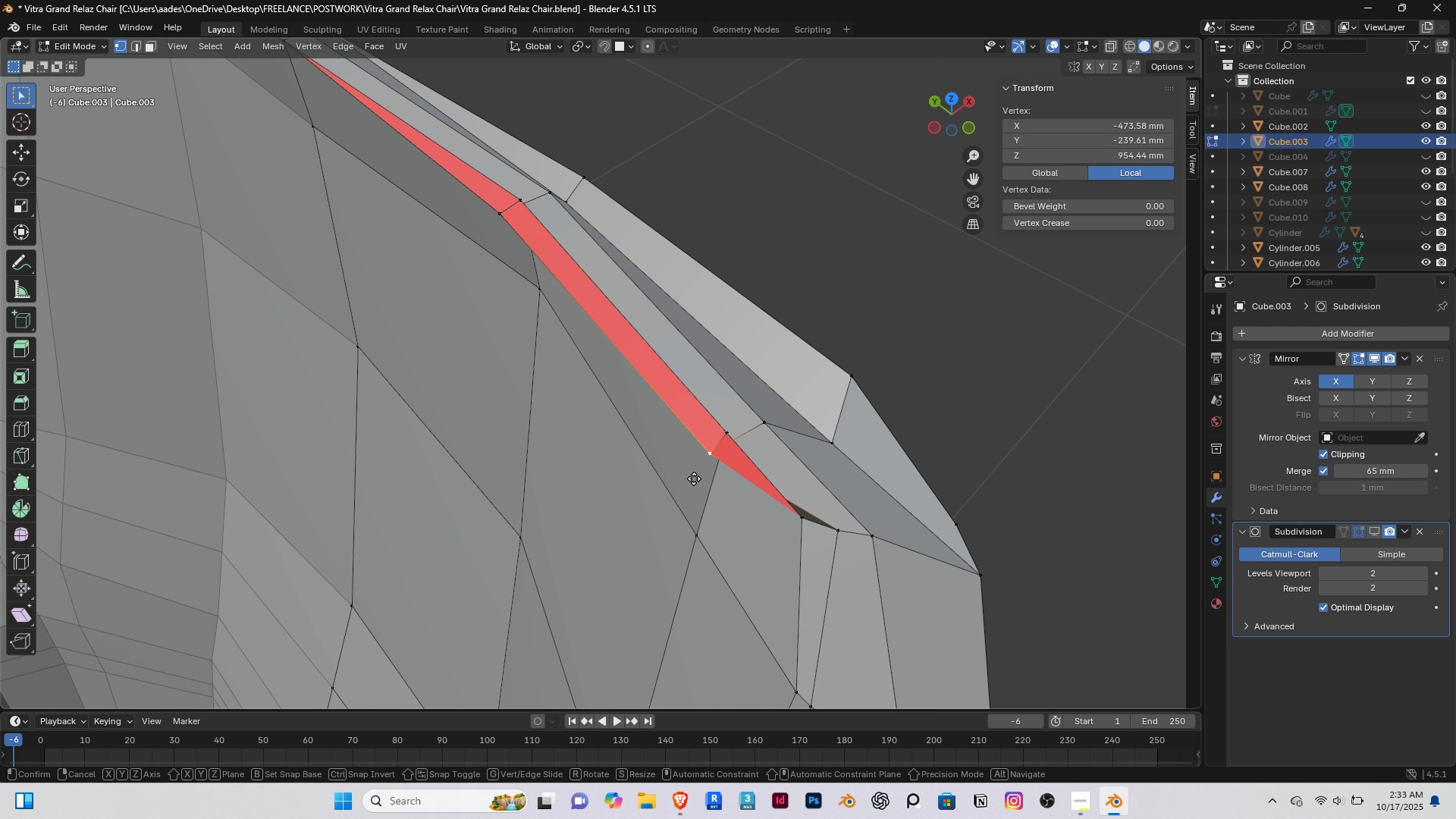 
type(ggg)
 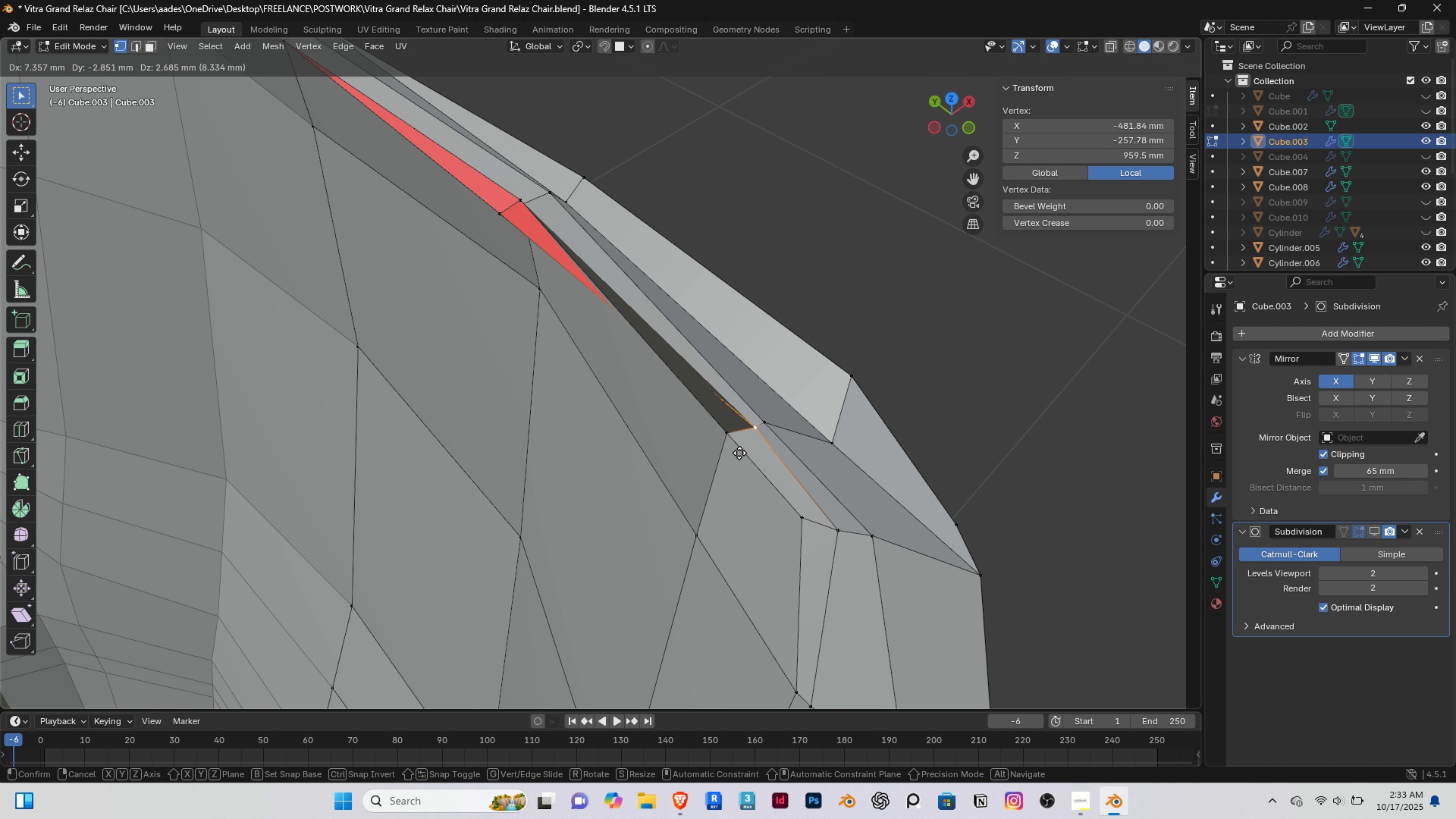 
left_click([739, 453])
 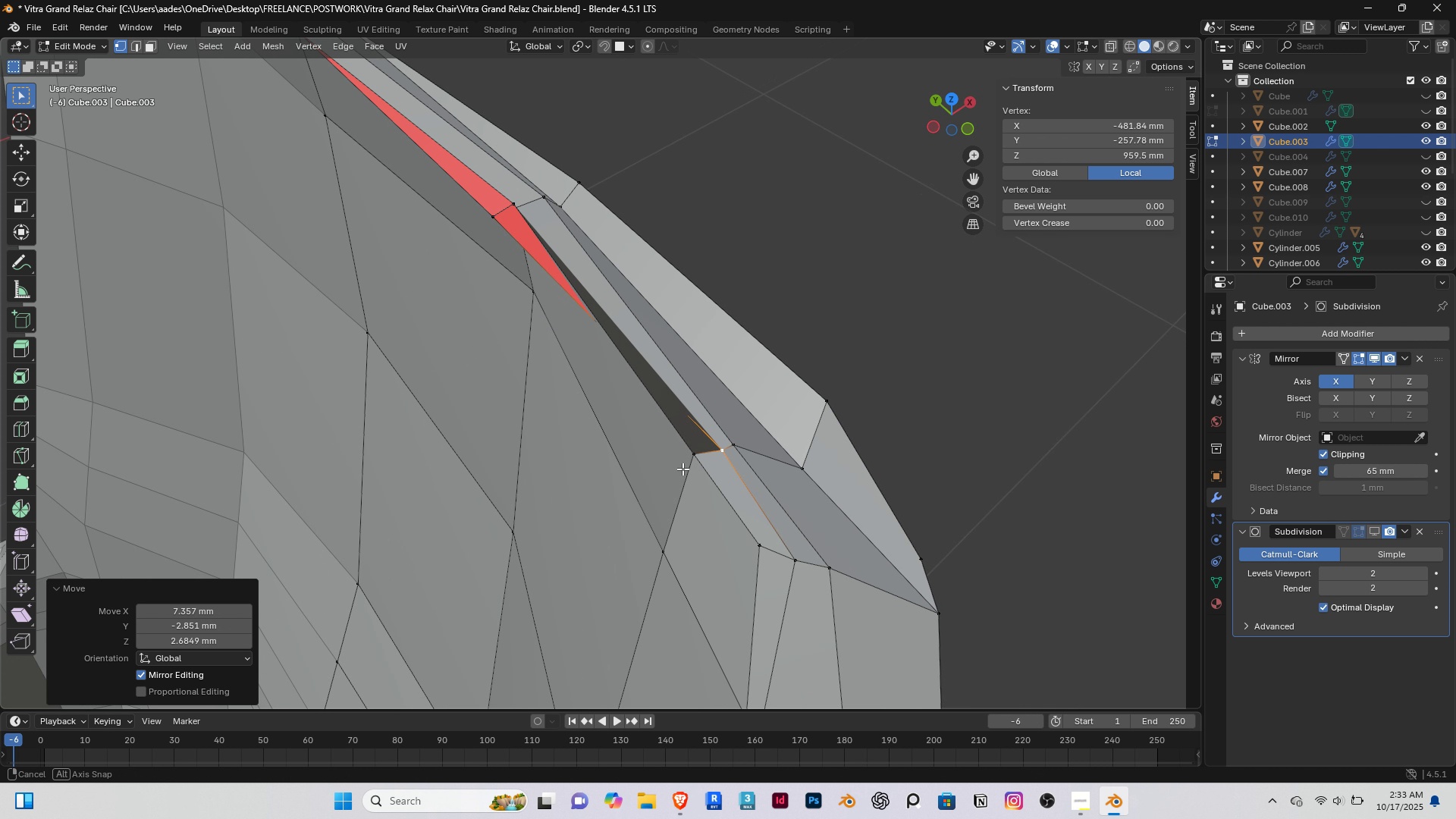 
hold_key(key=ShiftRight, duration=0.34)
 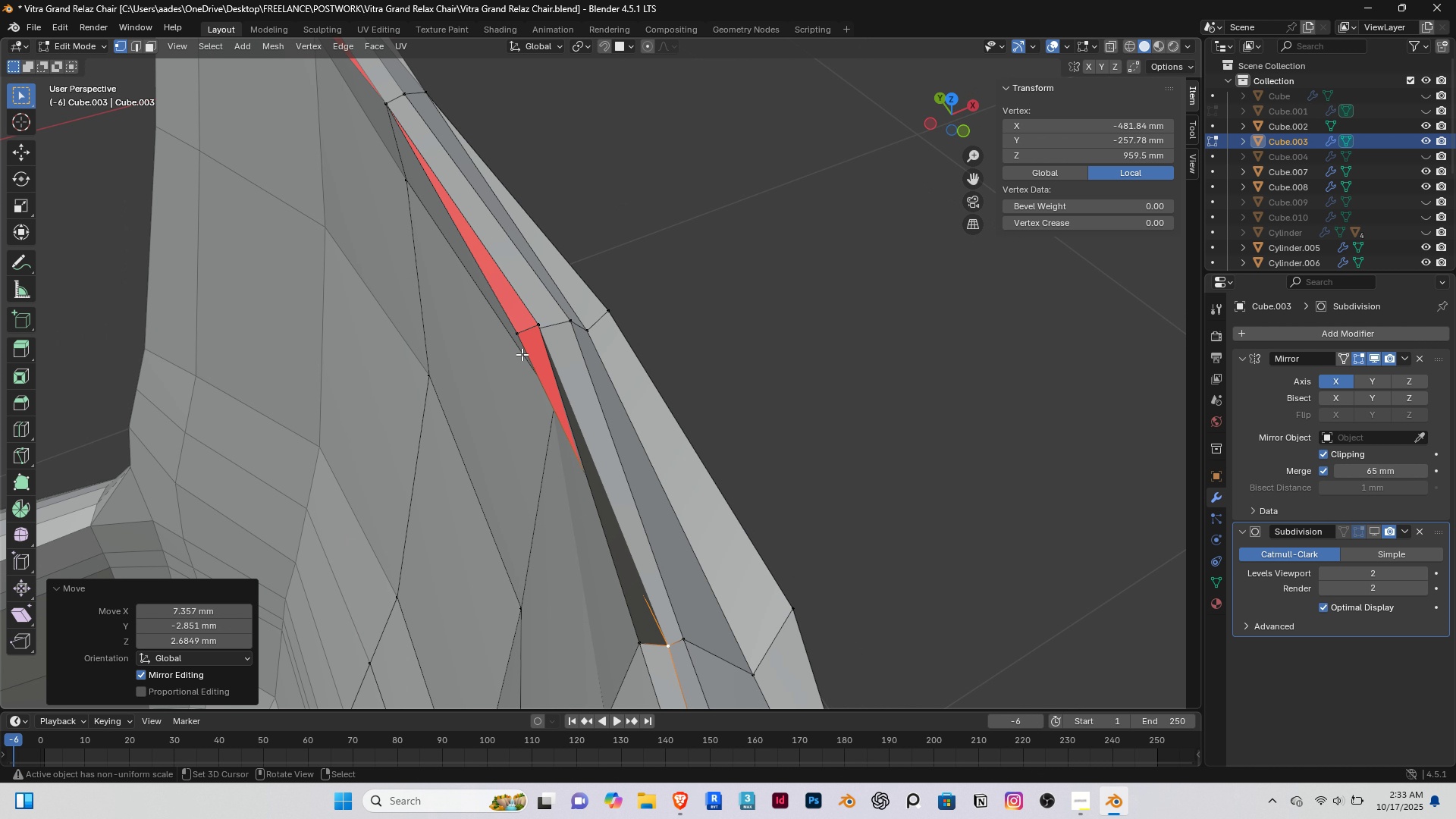 
right_click([522, 354])
 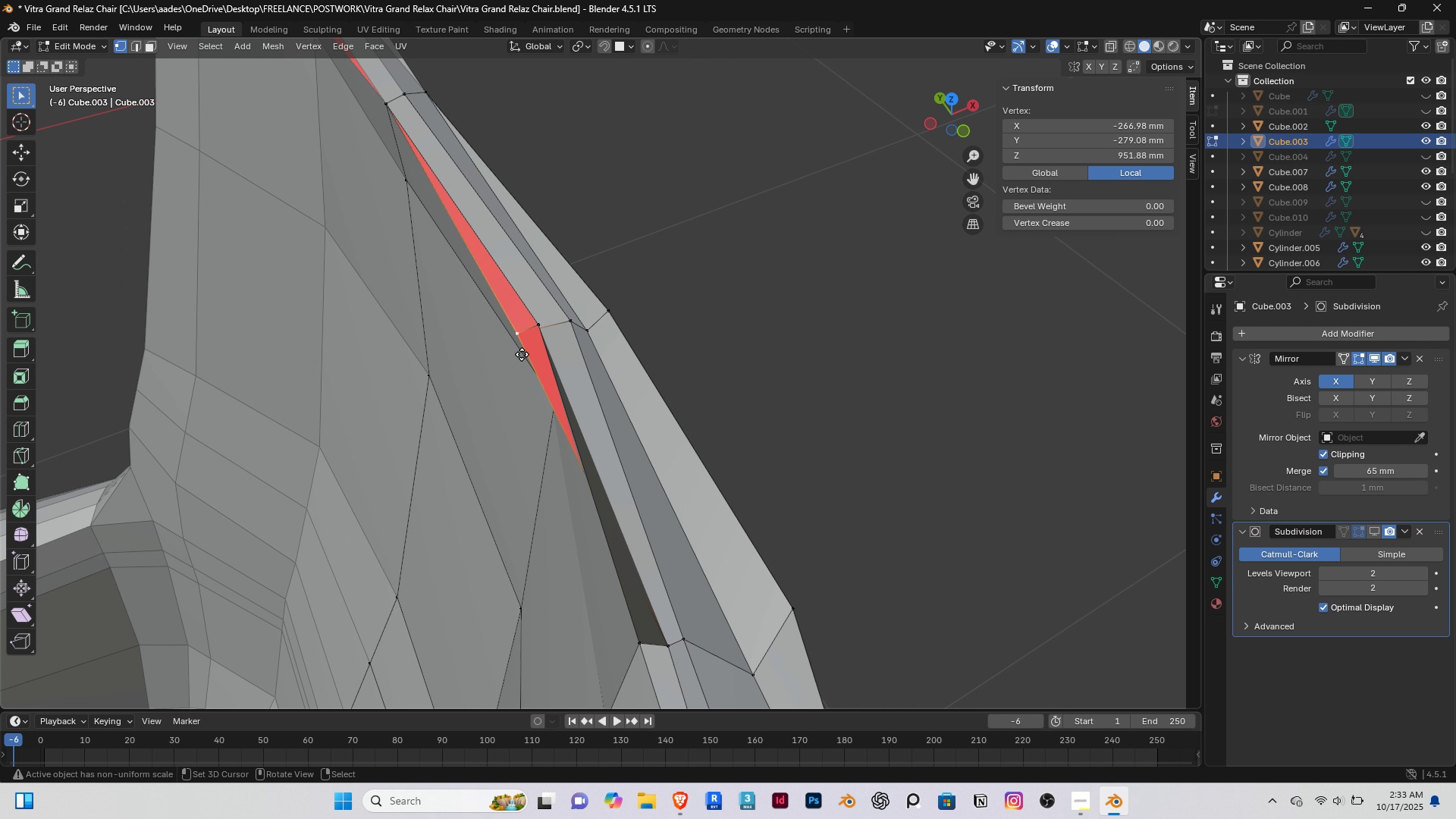 
type(gg)
 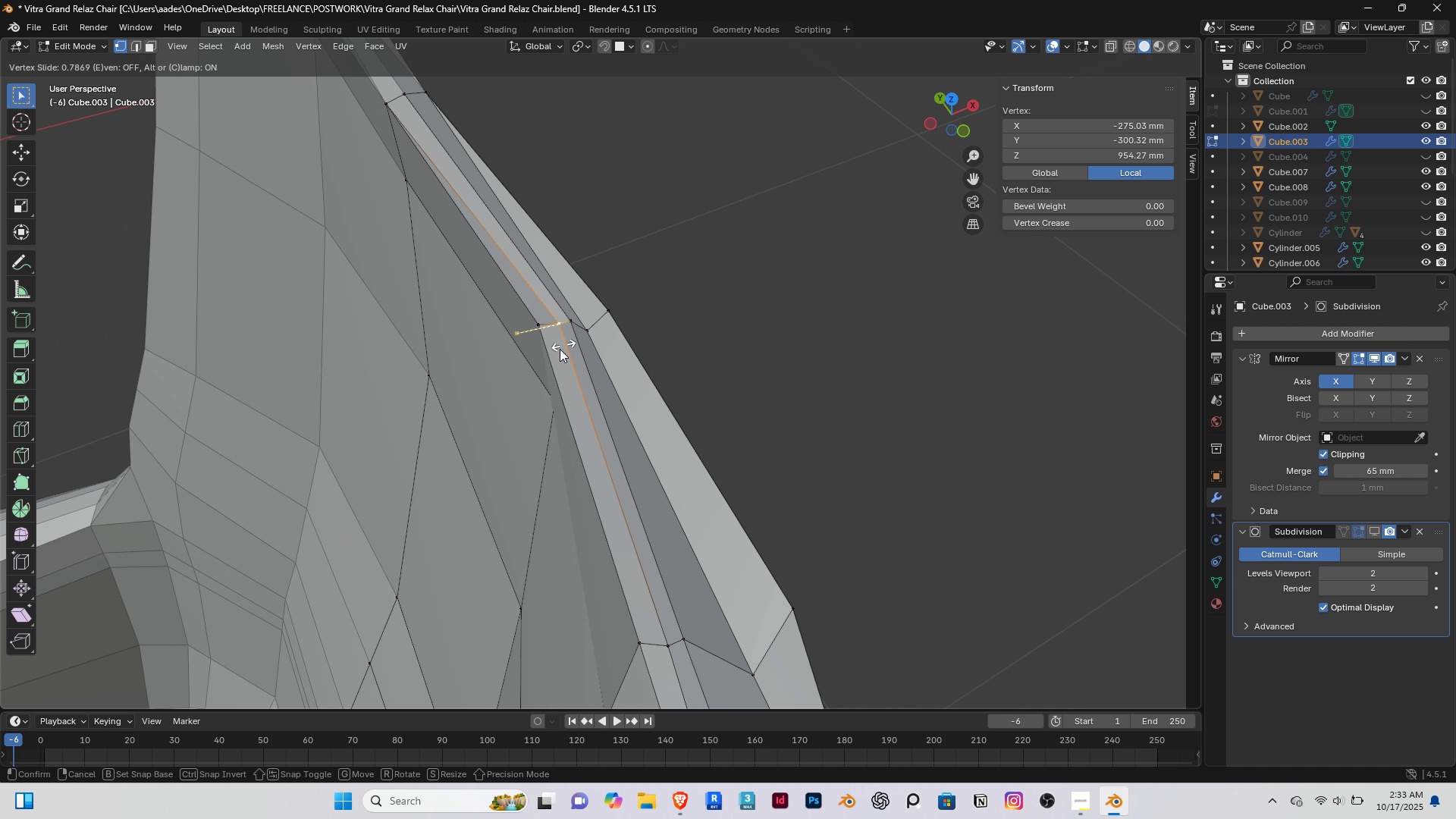 
left_click([560, 349])
 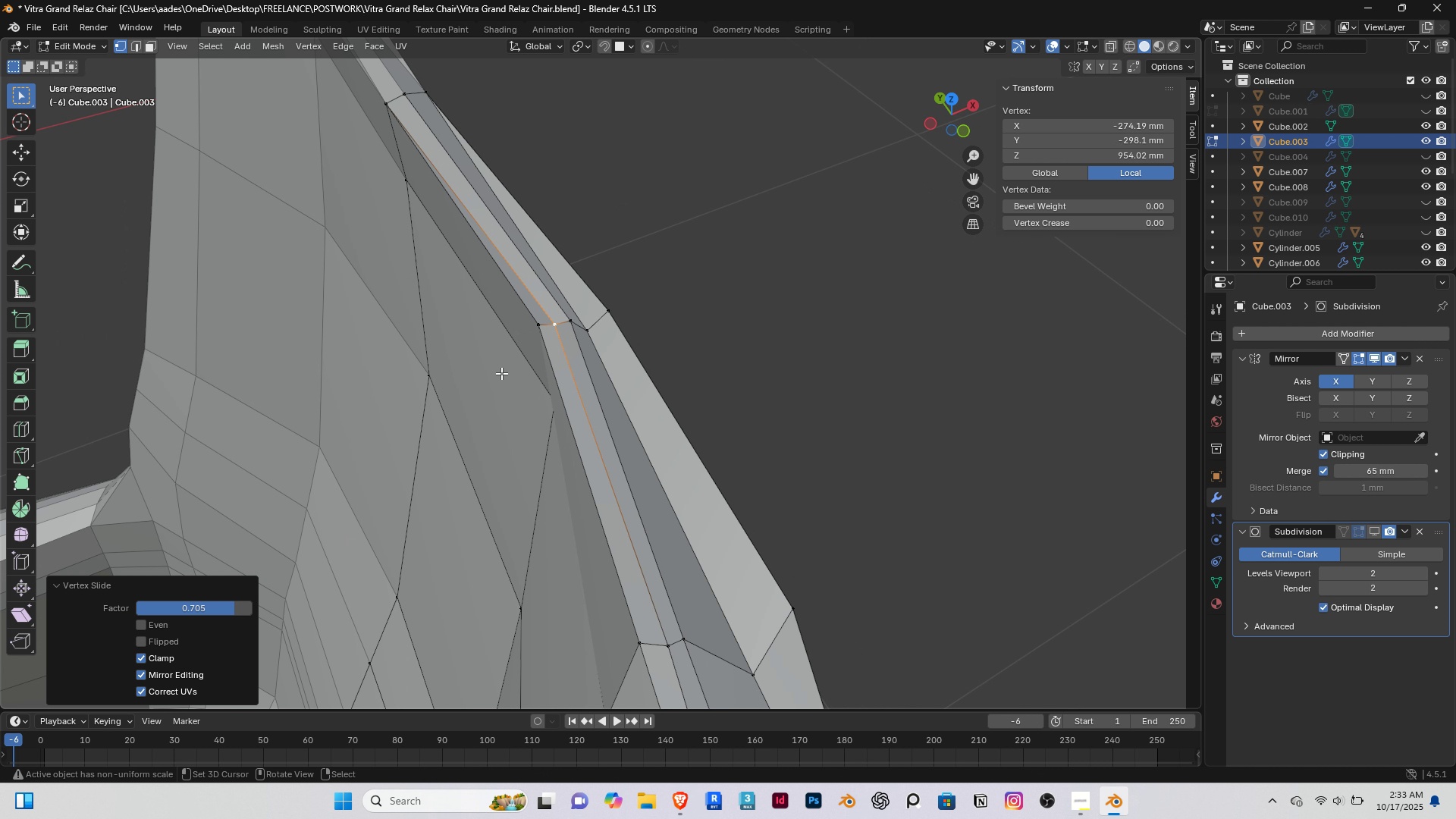 
scroll: coordinate [501, 373], scroll_direction: down, amount: 2.0
 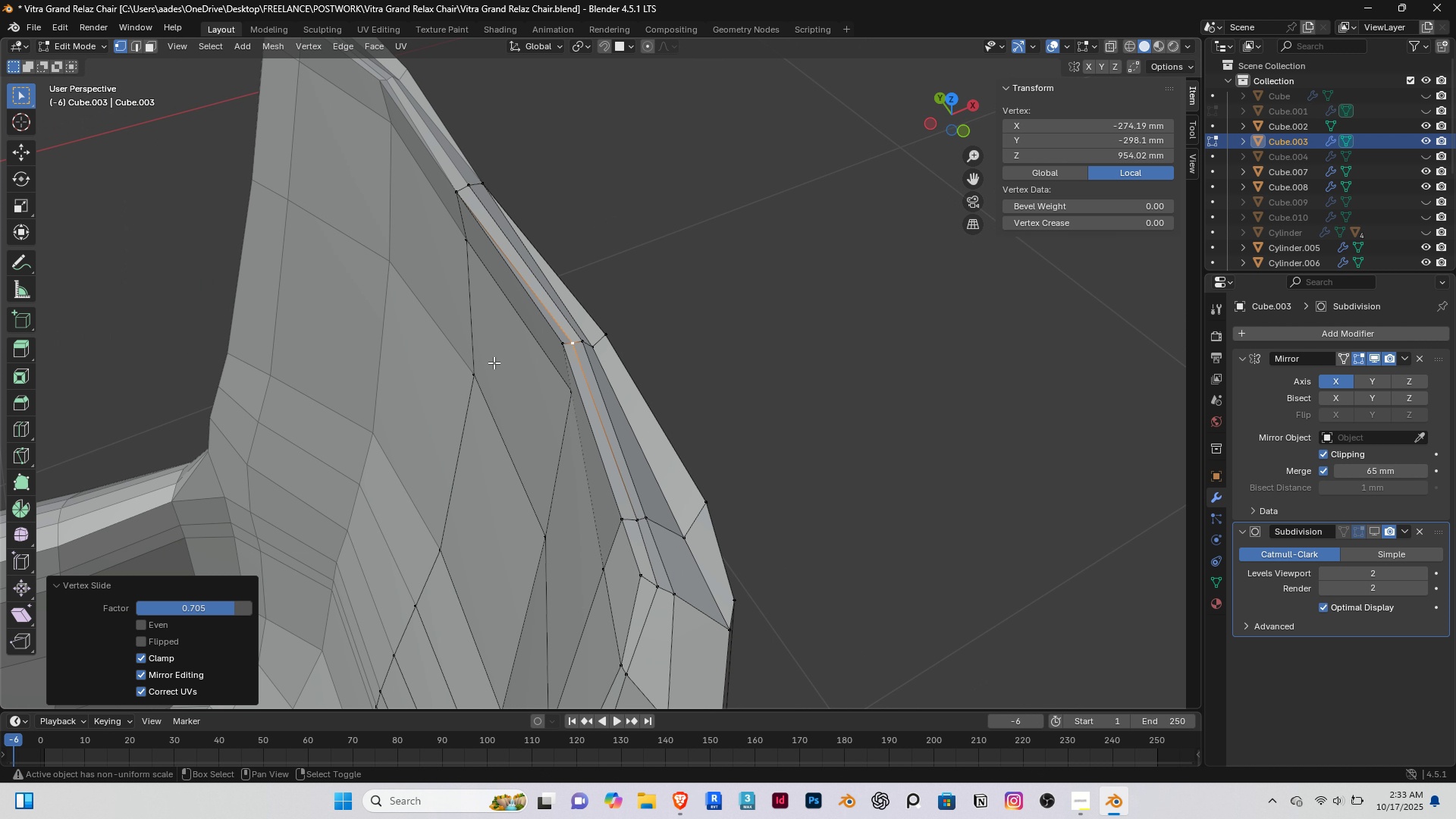 
hold_key(key=ShiftRight, duration=0.42)
 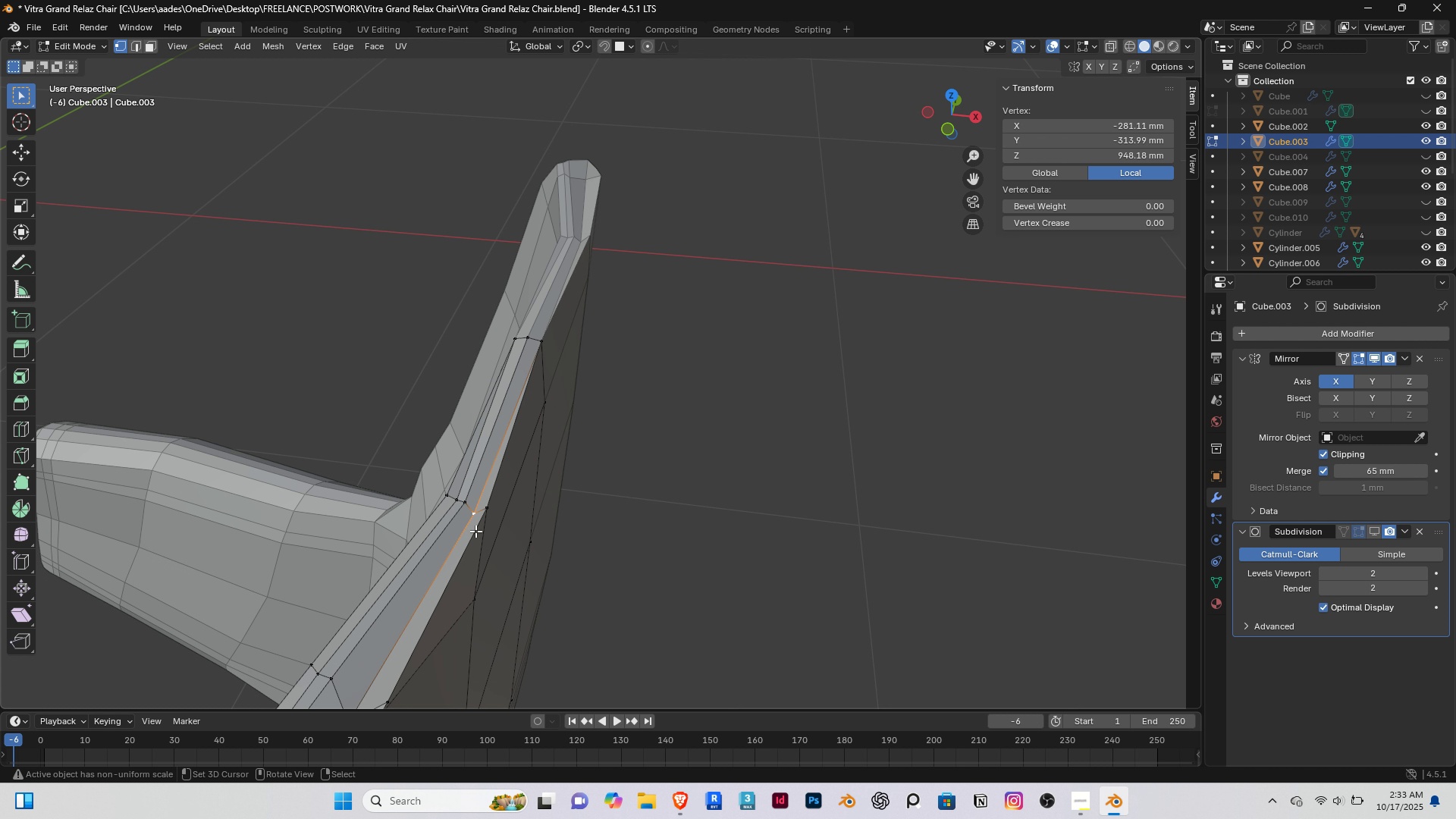 
scroll: coordinate [463, 547], scroll_direction: up, amount: 1.0
 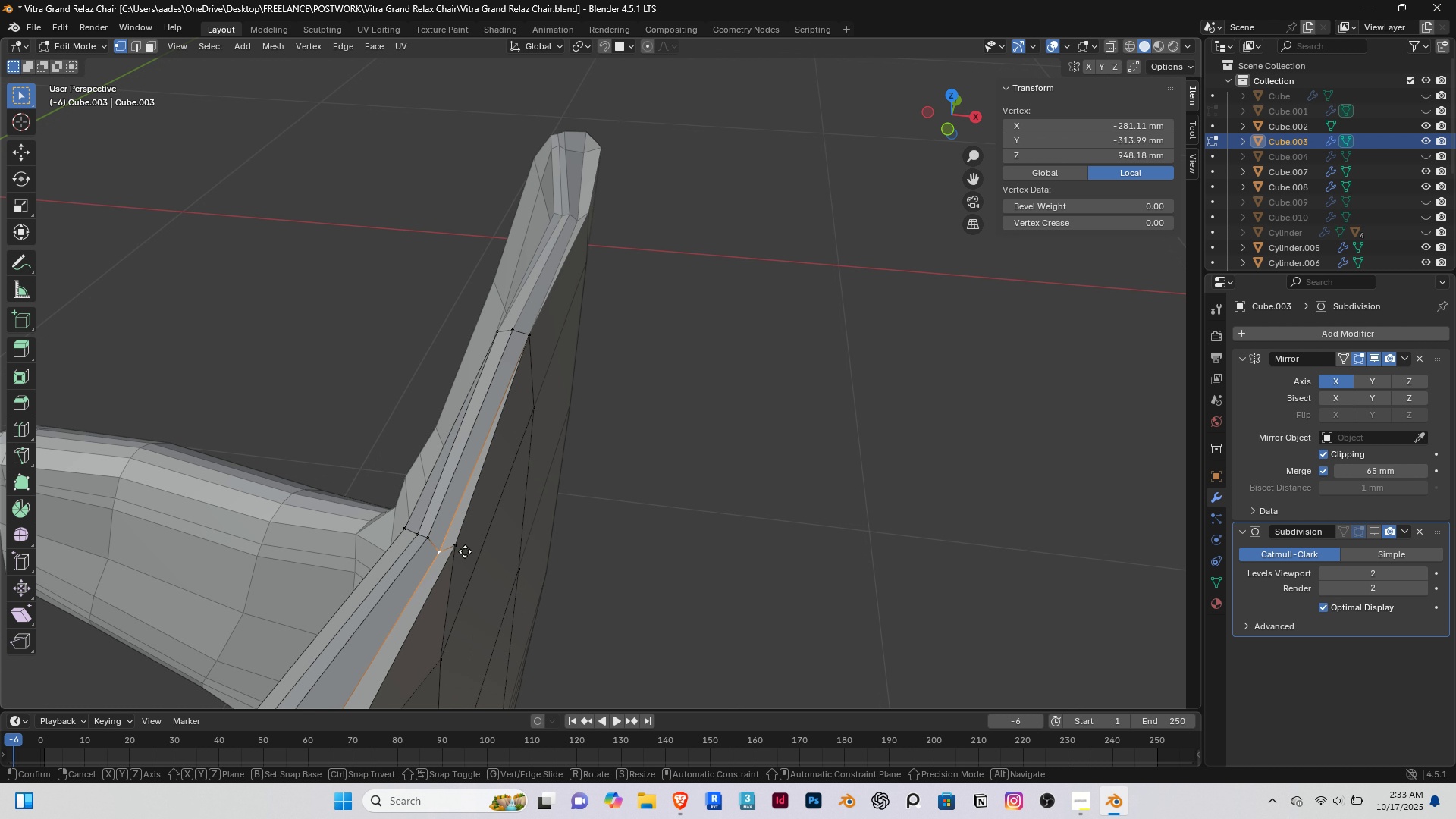 
type(gz)
 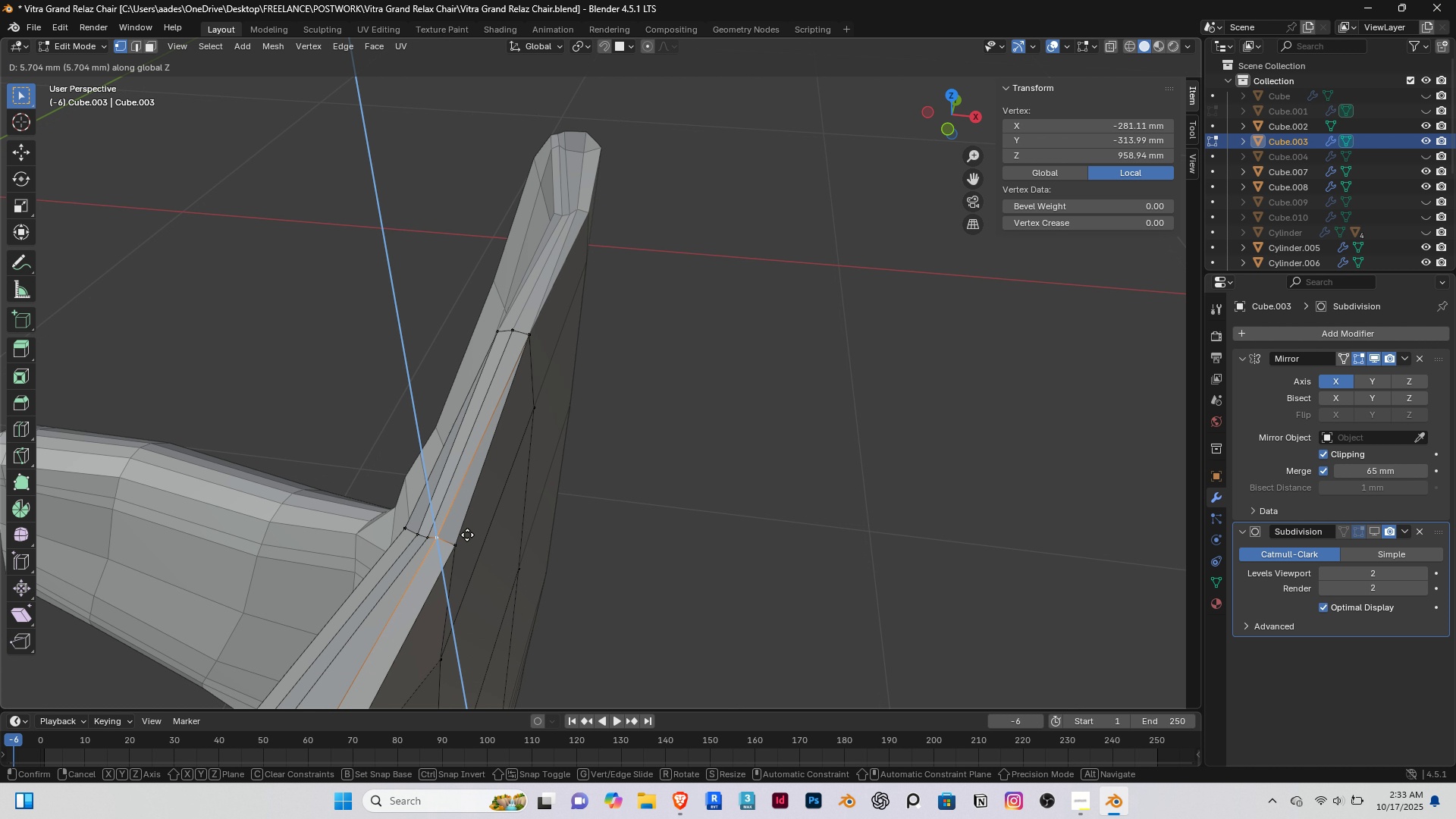 
left_click([467, 535])
 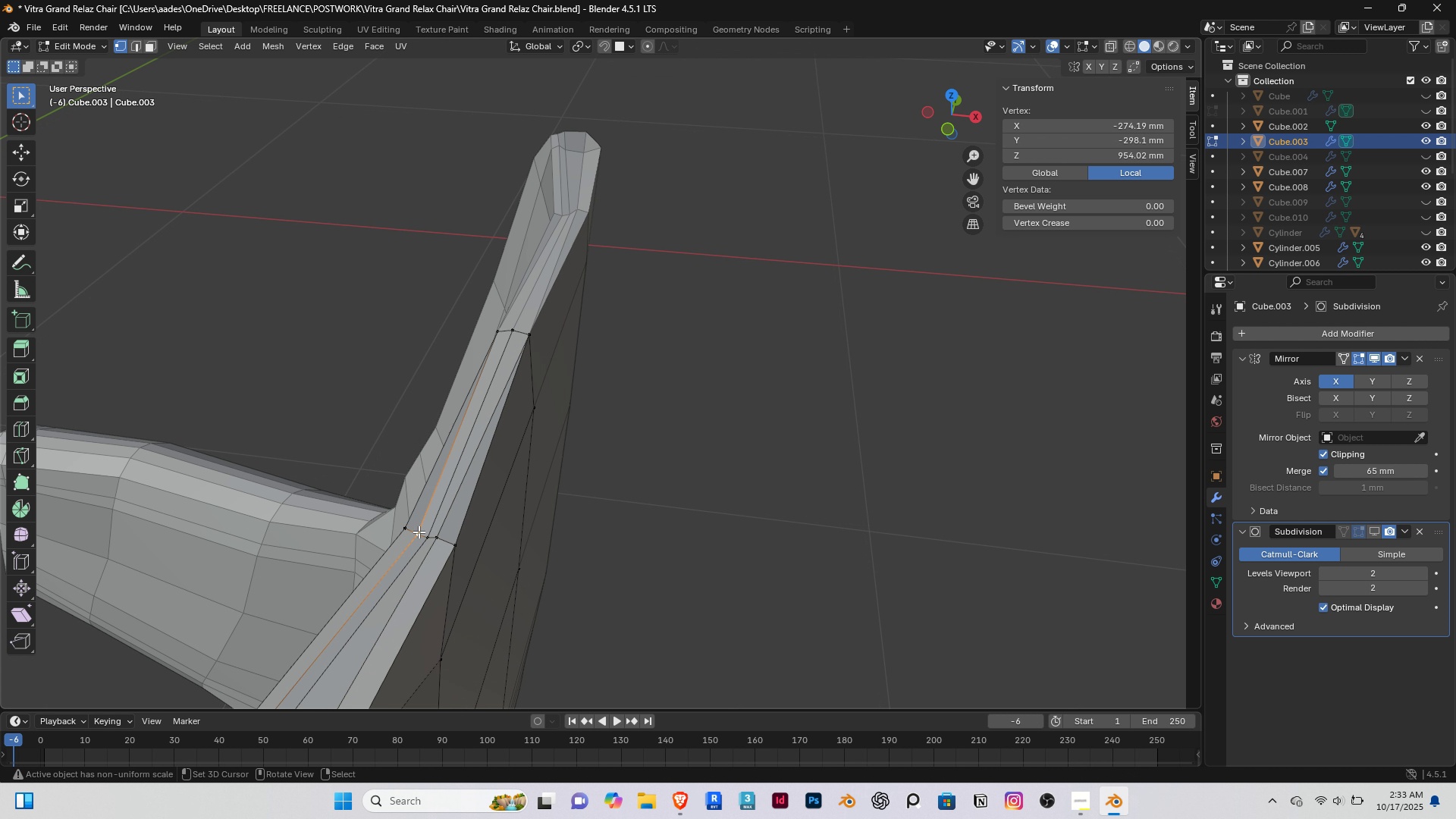 
right_click([419, 532])
 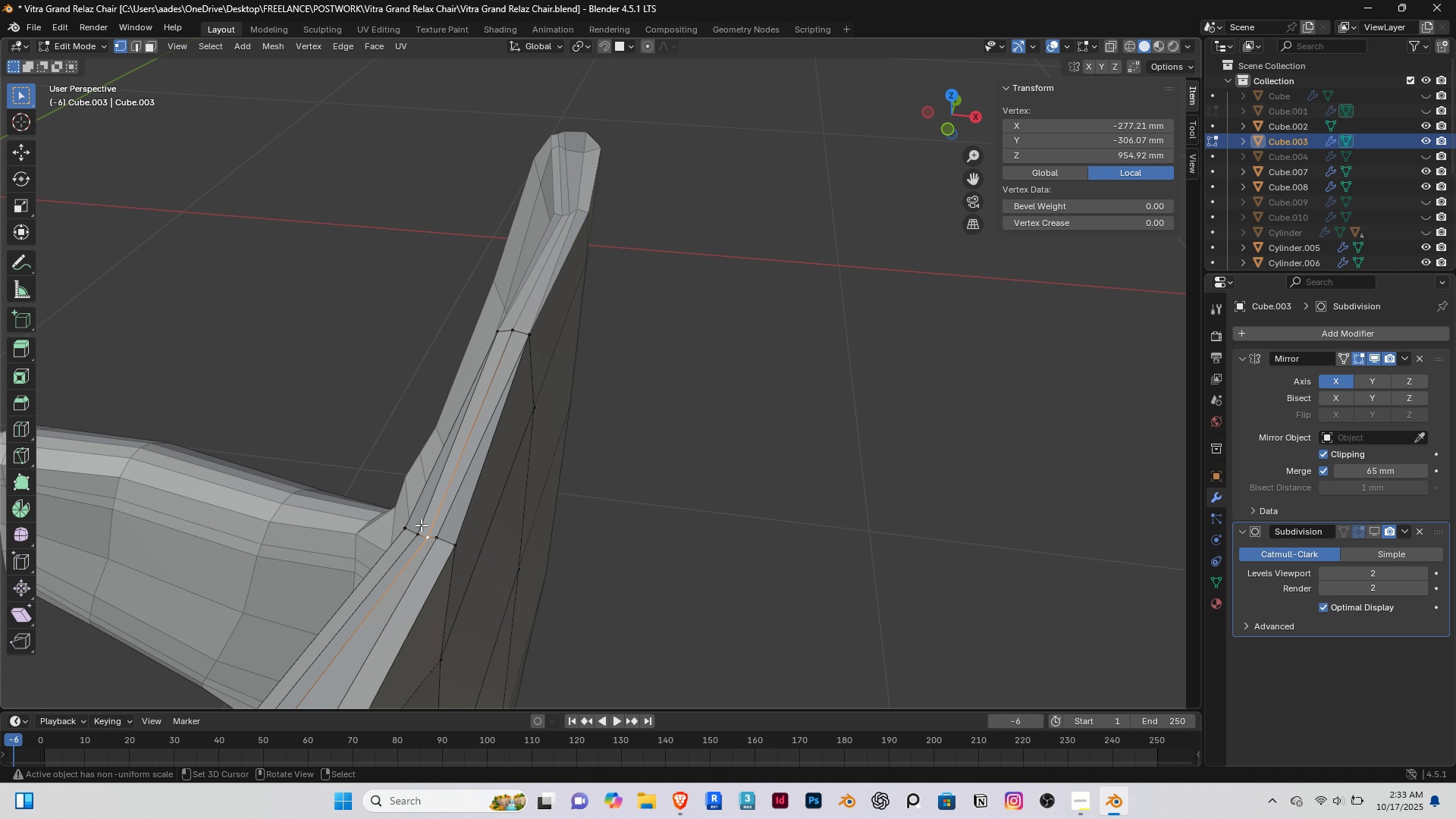 
right_click([425, 532])
 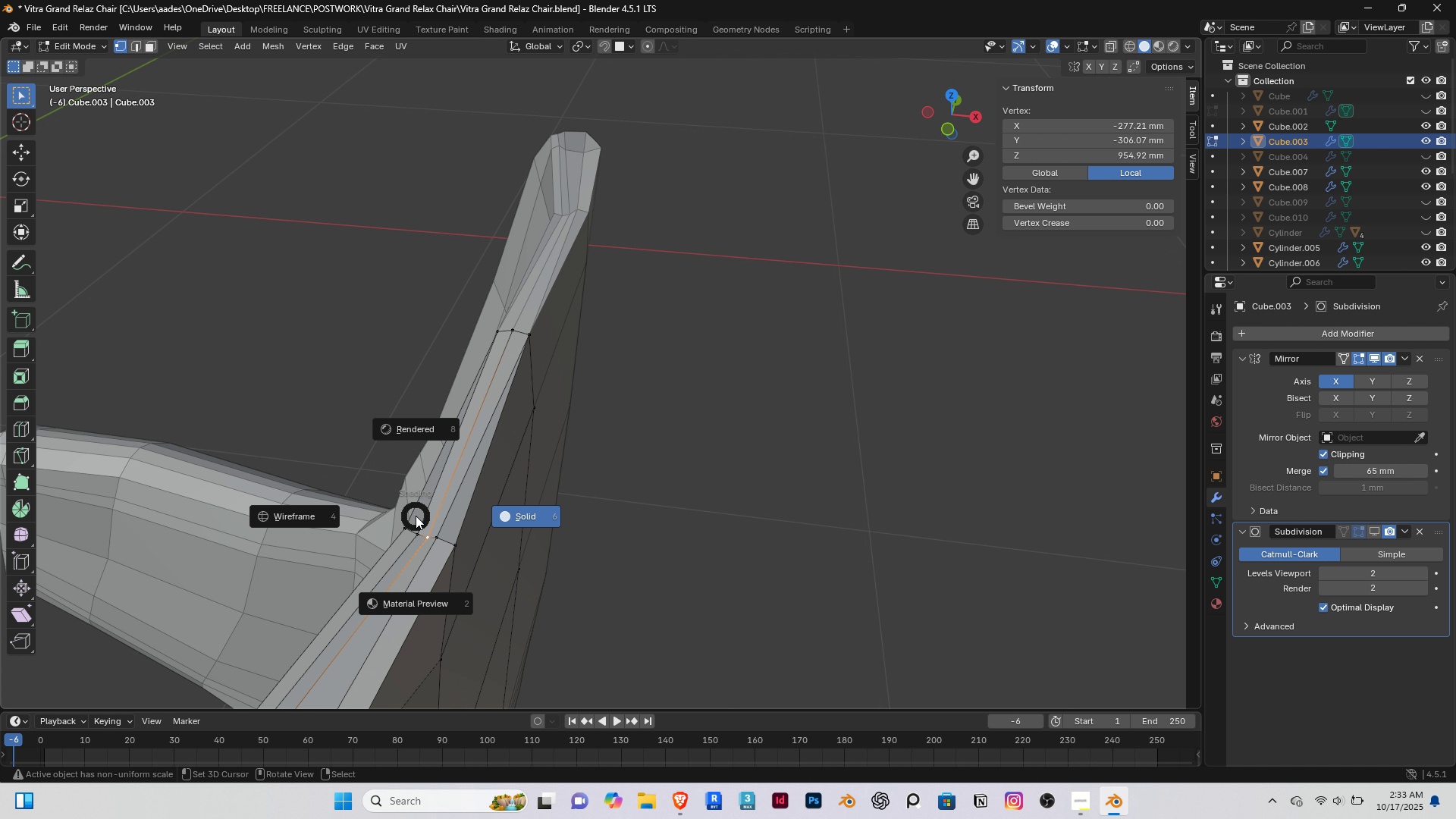 
type(zz)
 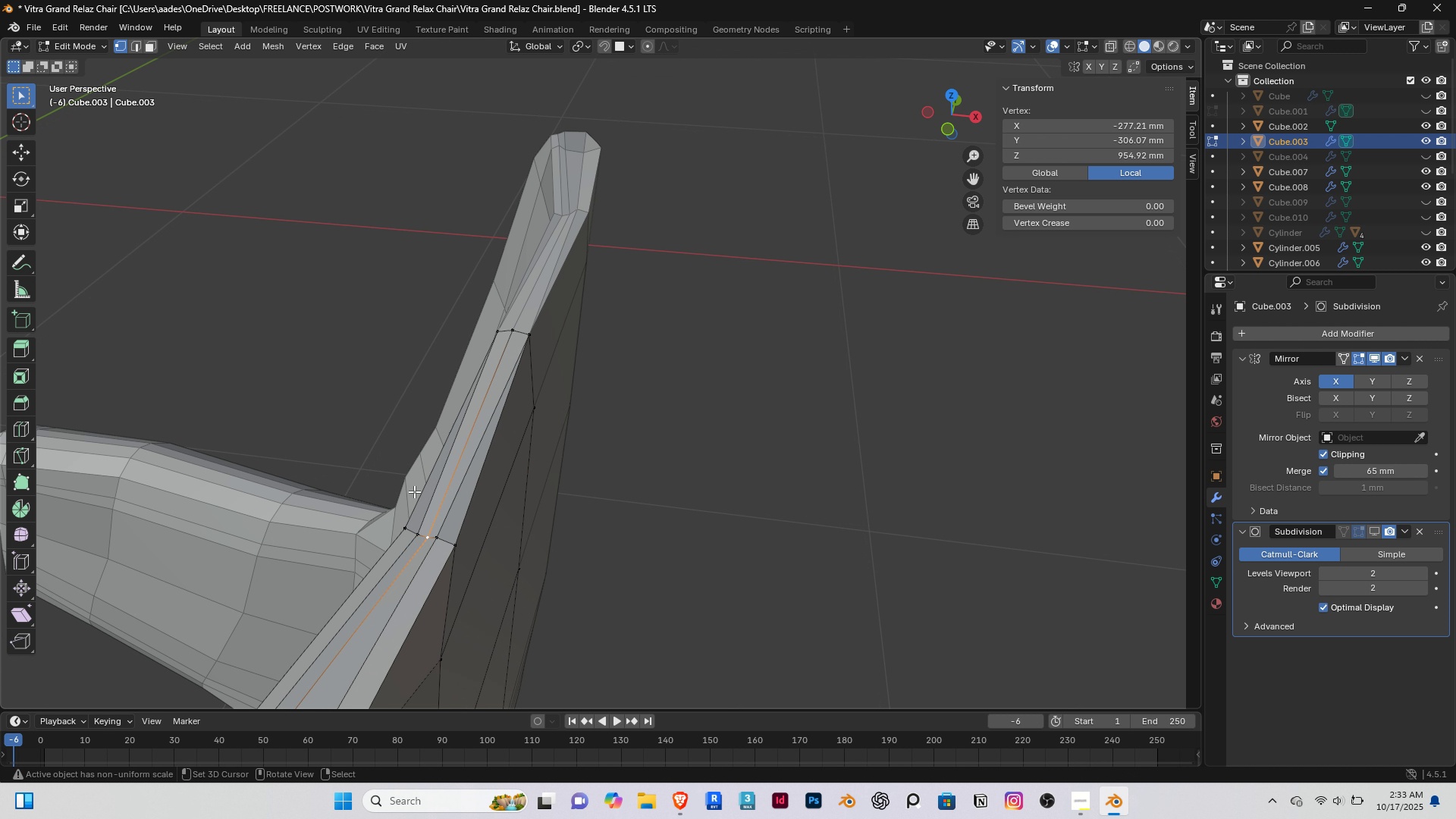 
right_click([414, 491])
 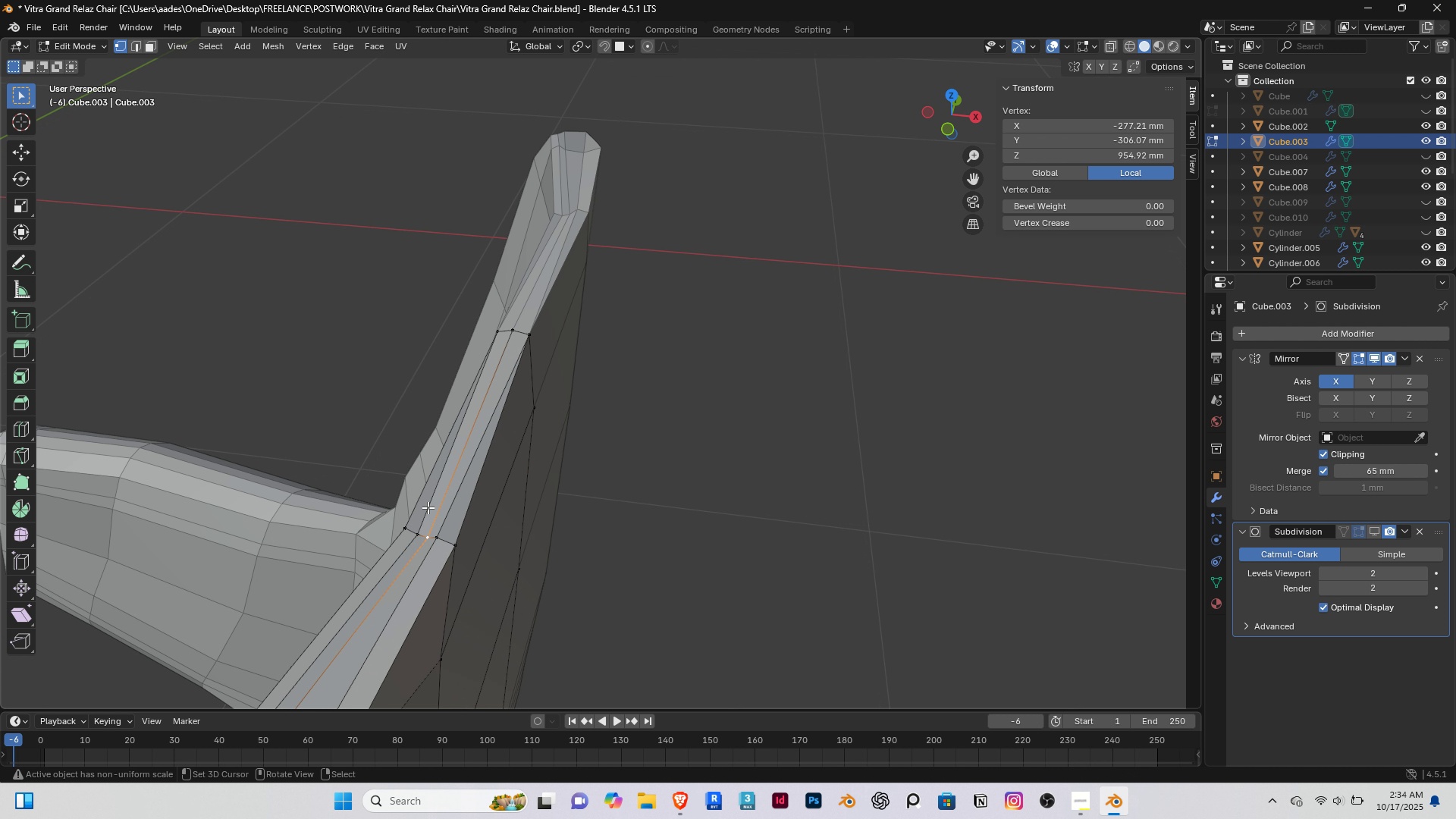 
type(fgz)
 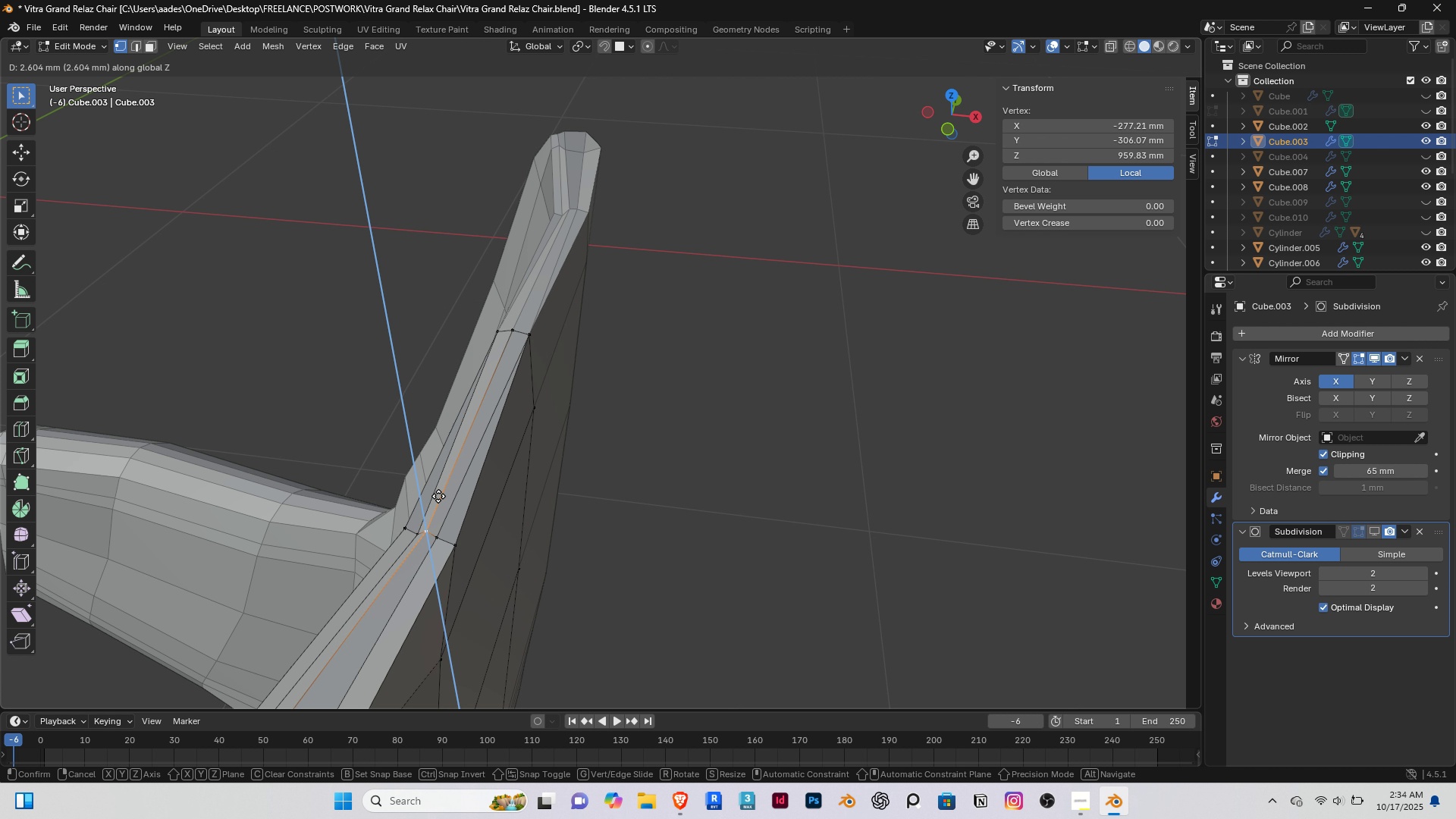 
left_click([438, 497])
 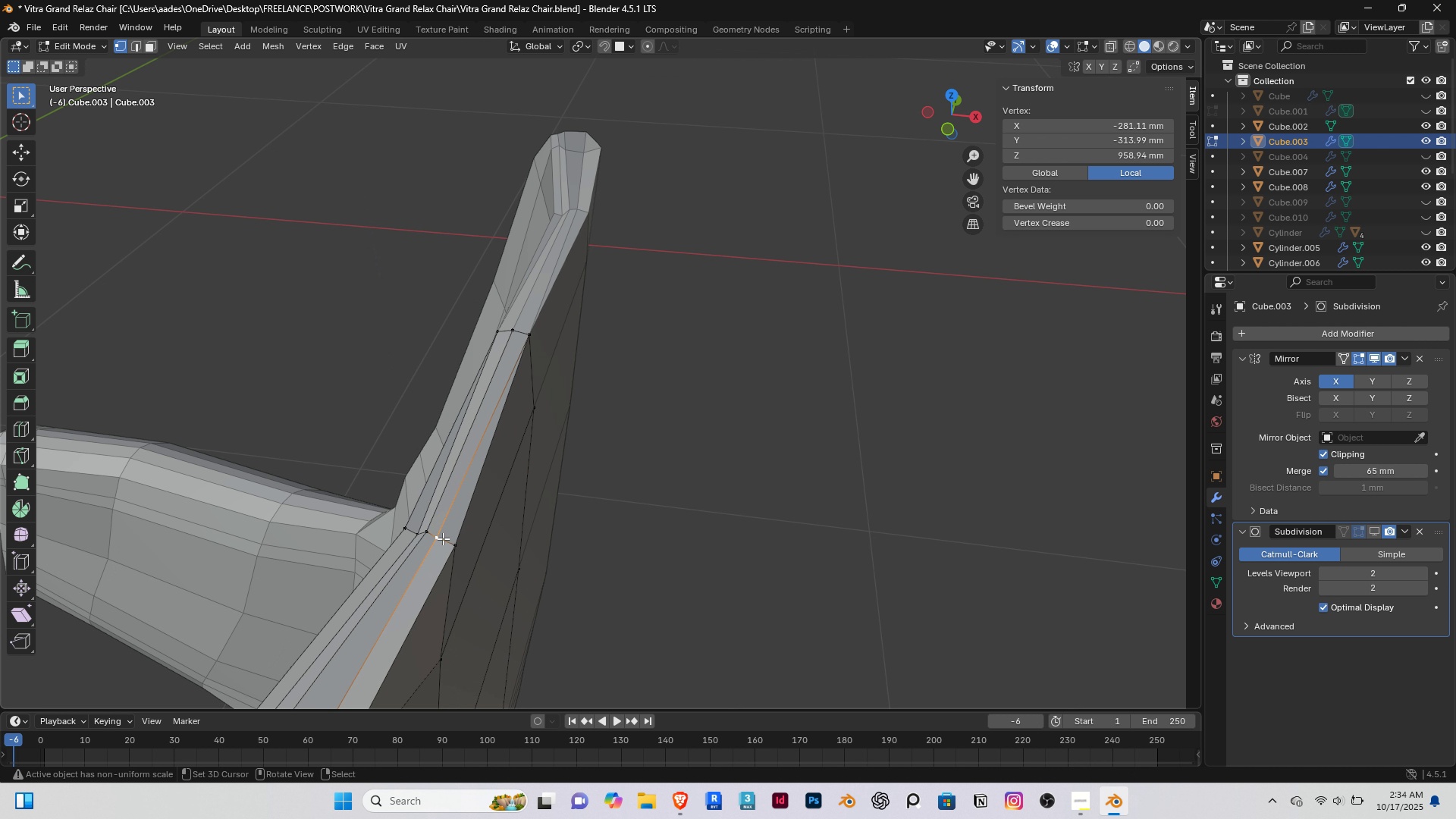 
right_click([443, 538])
 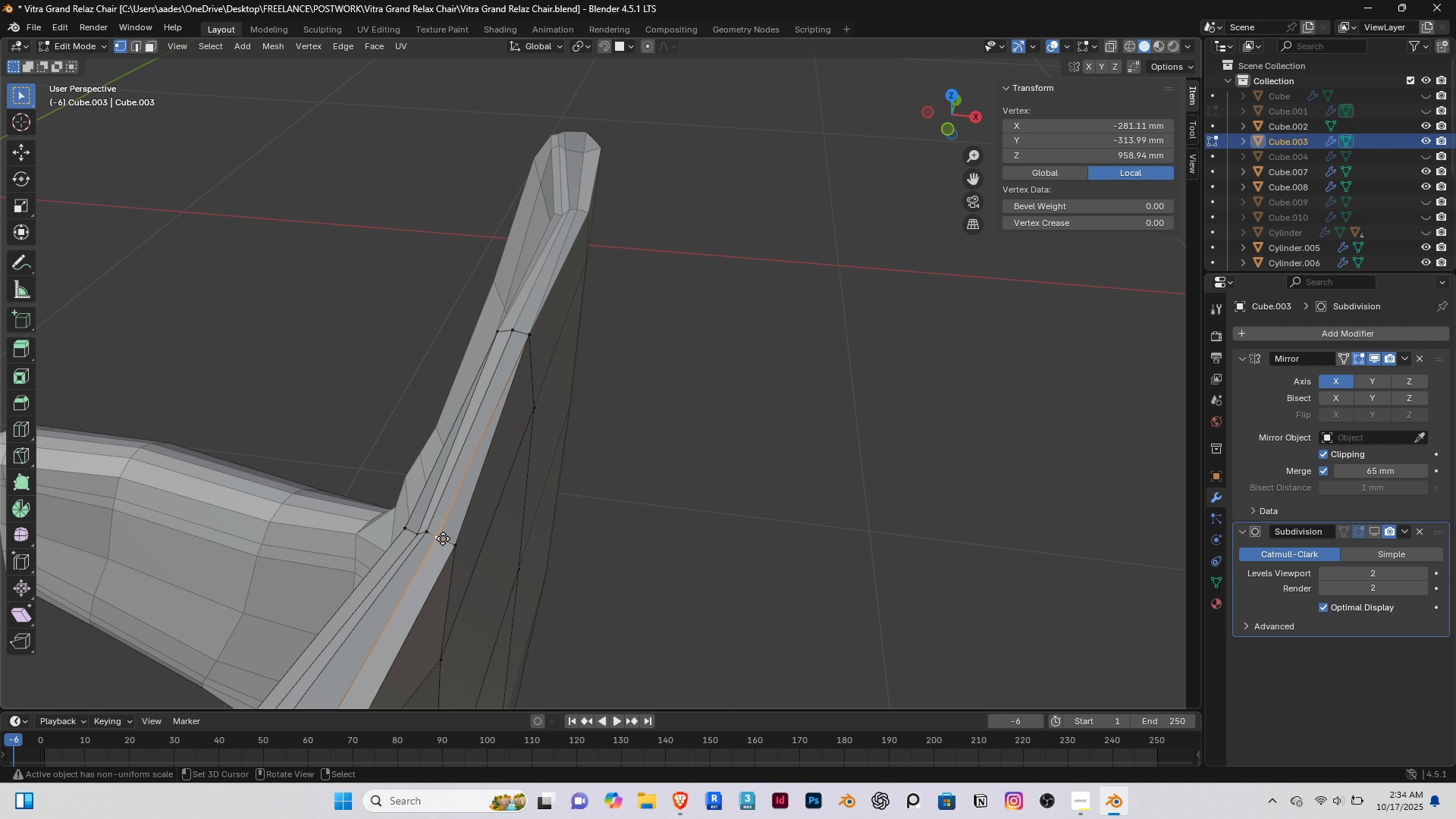 
type(gz)
 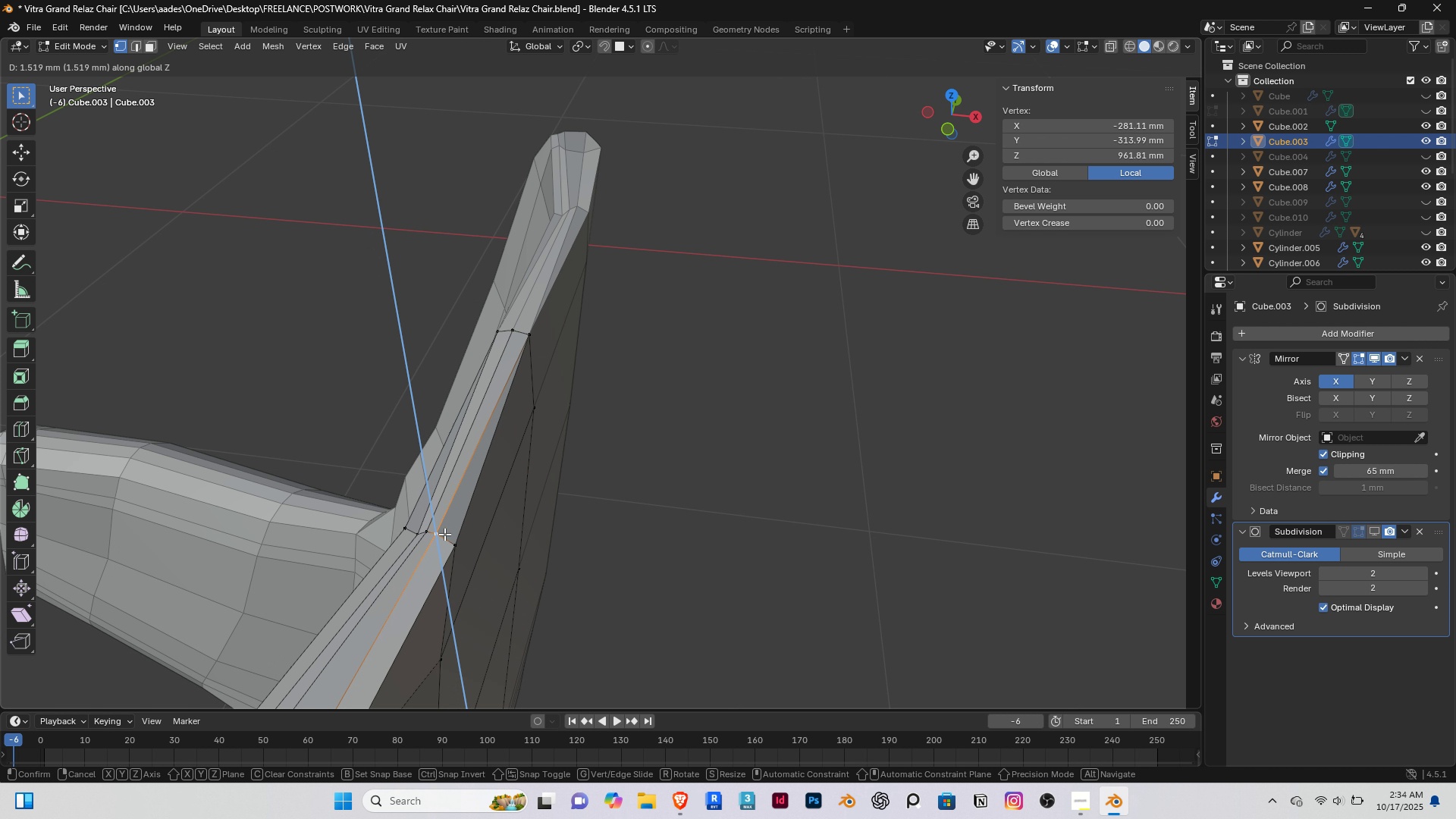 
left_click([444, 534])
 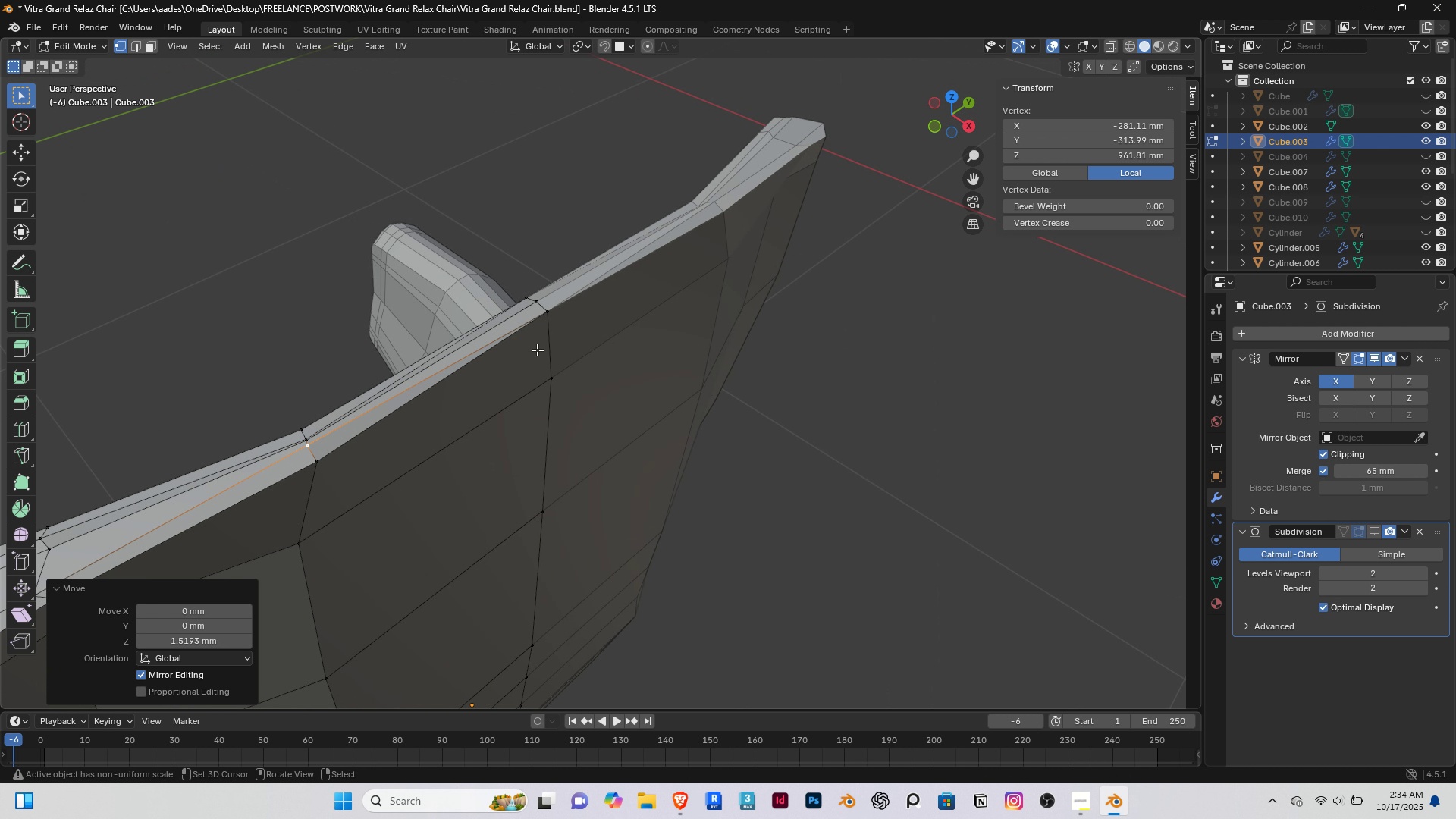 
right_click([541, 332])
 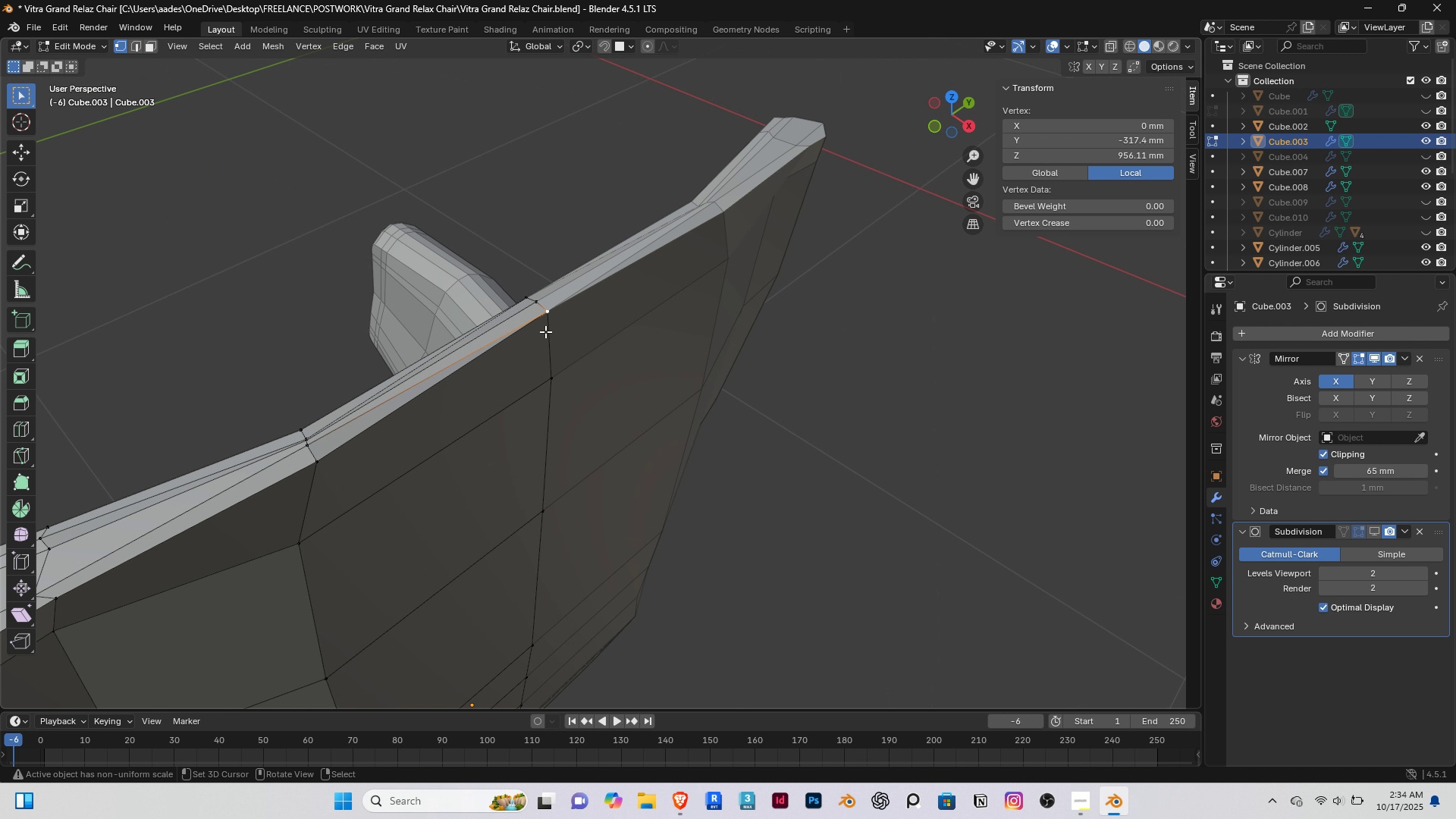 
scroll: coordinate [545, 331], scroll_direction: up, amount: 3.0
 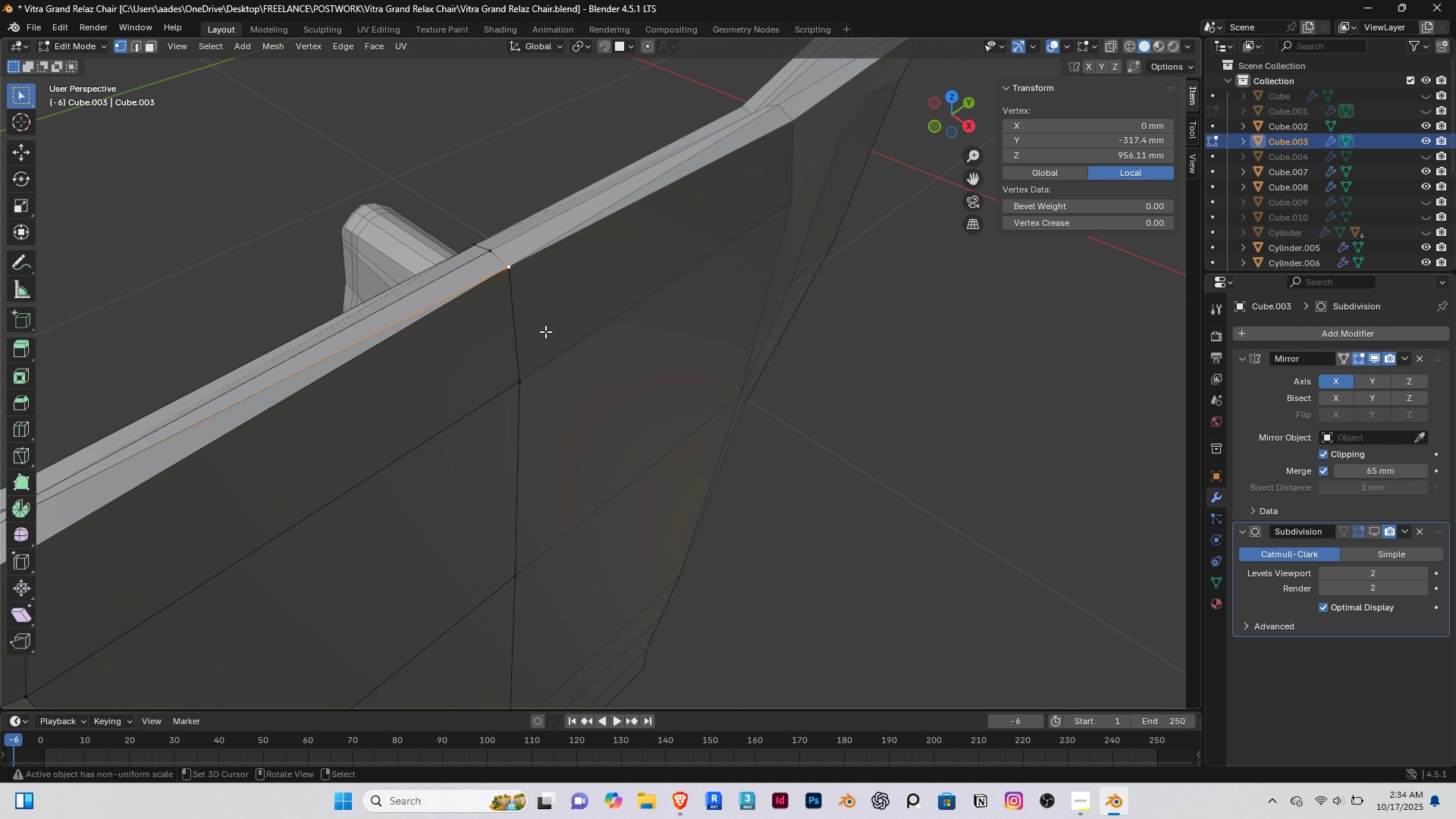 
type(ggg)
 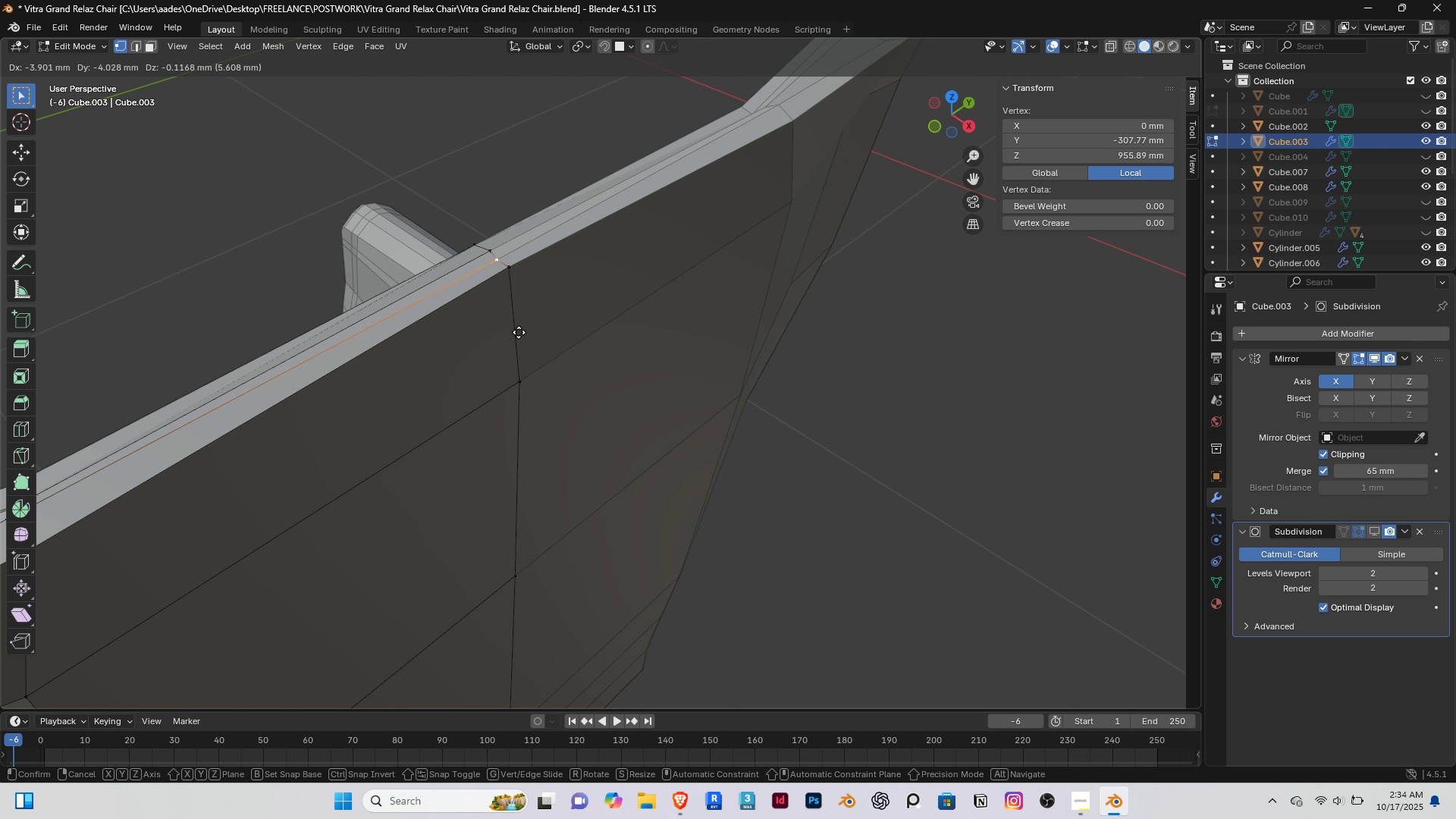 
left_click([519, 332])
 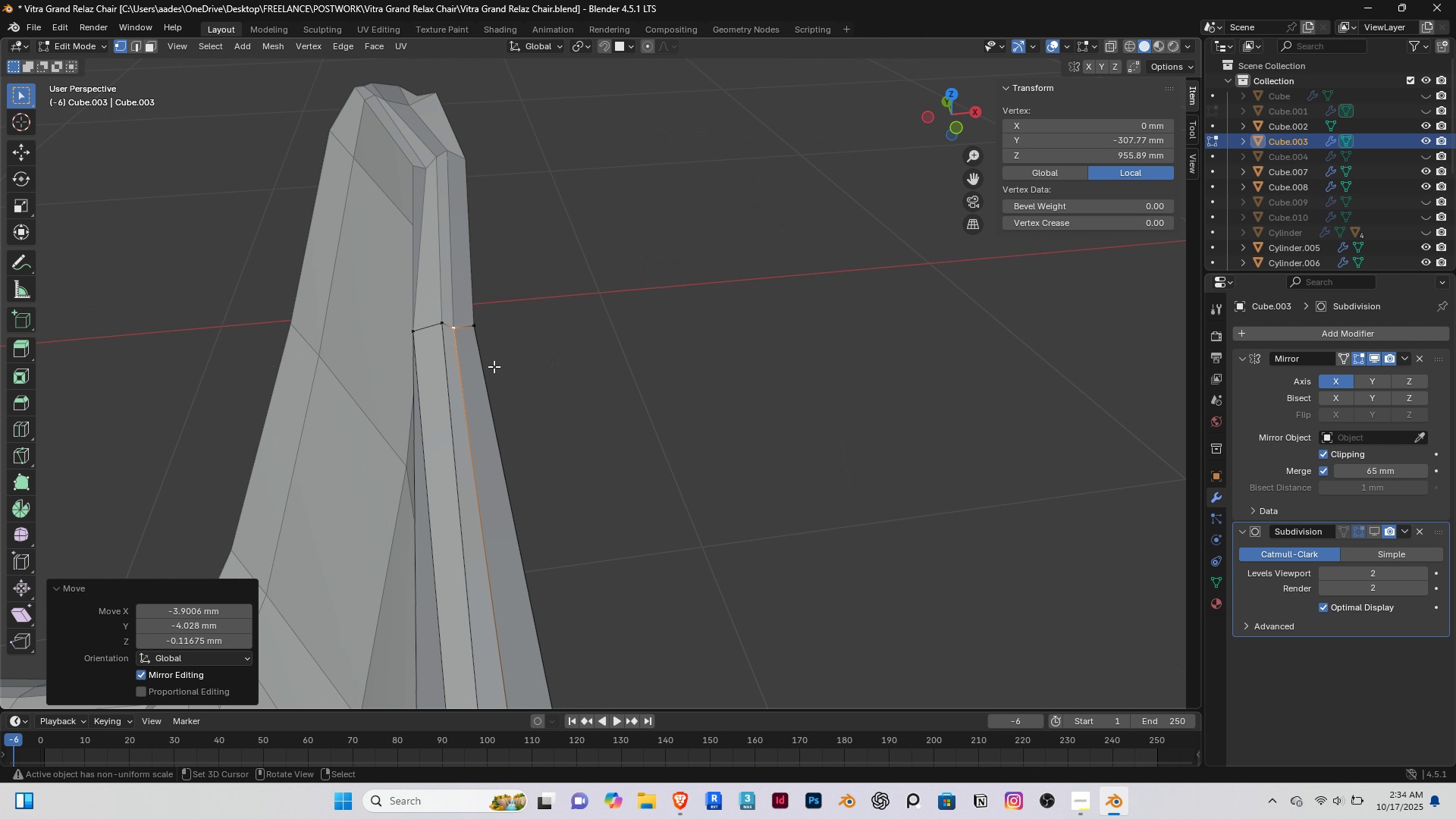 
scroll: coordinate [443, 351], scroll_direction: up, amount: 2.0
 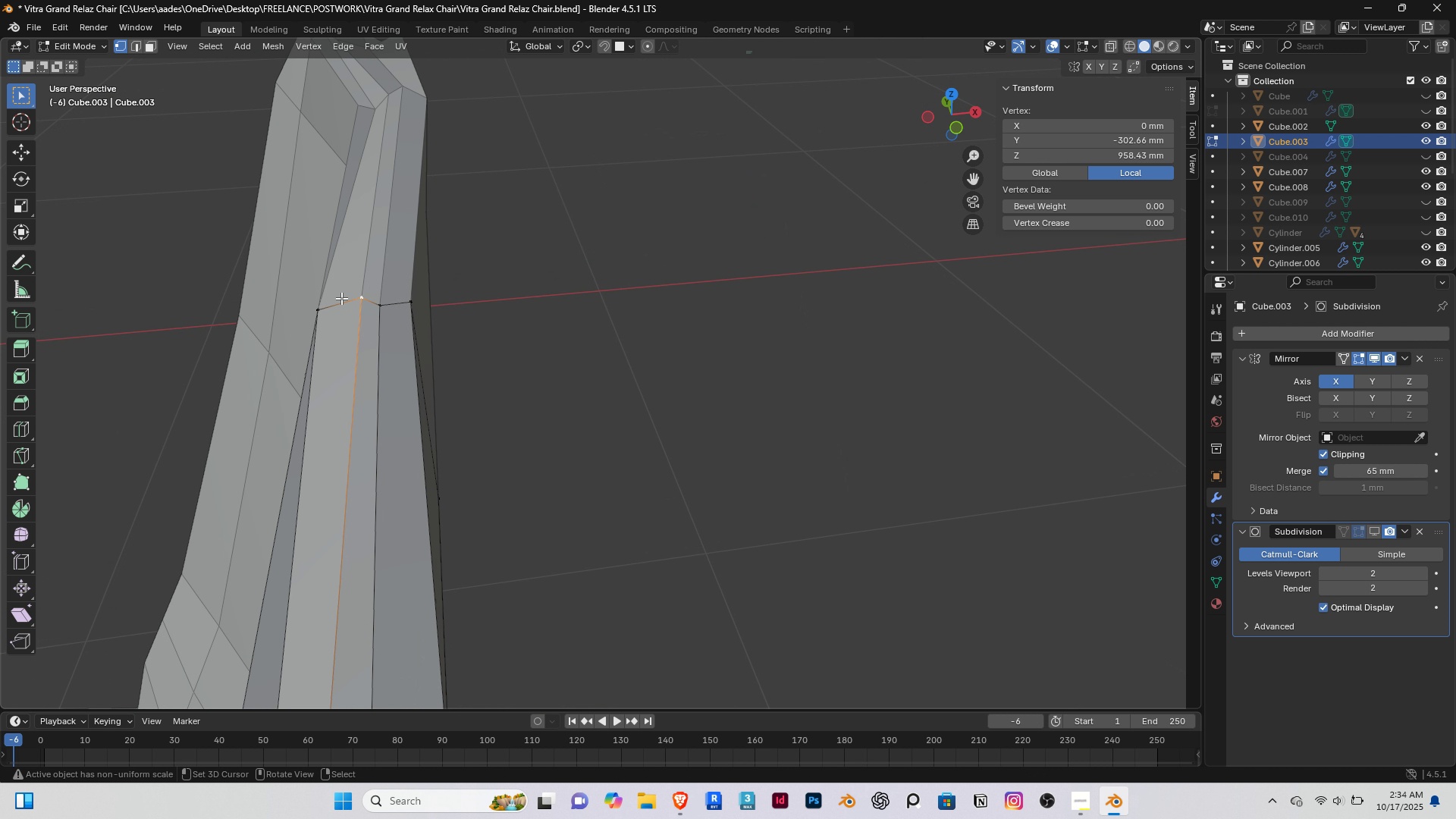 
type(gg)
 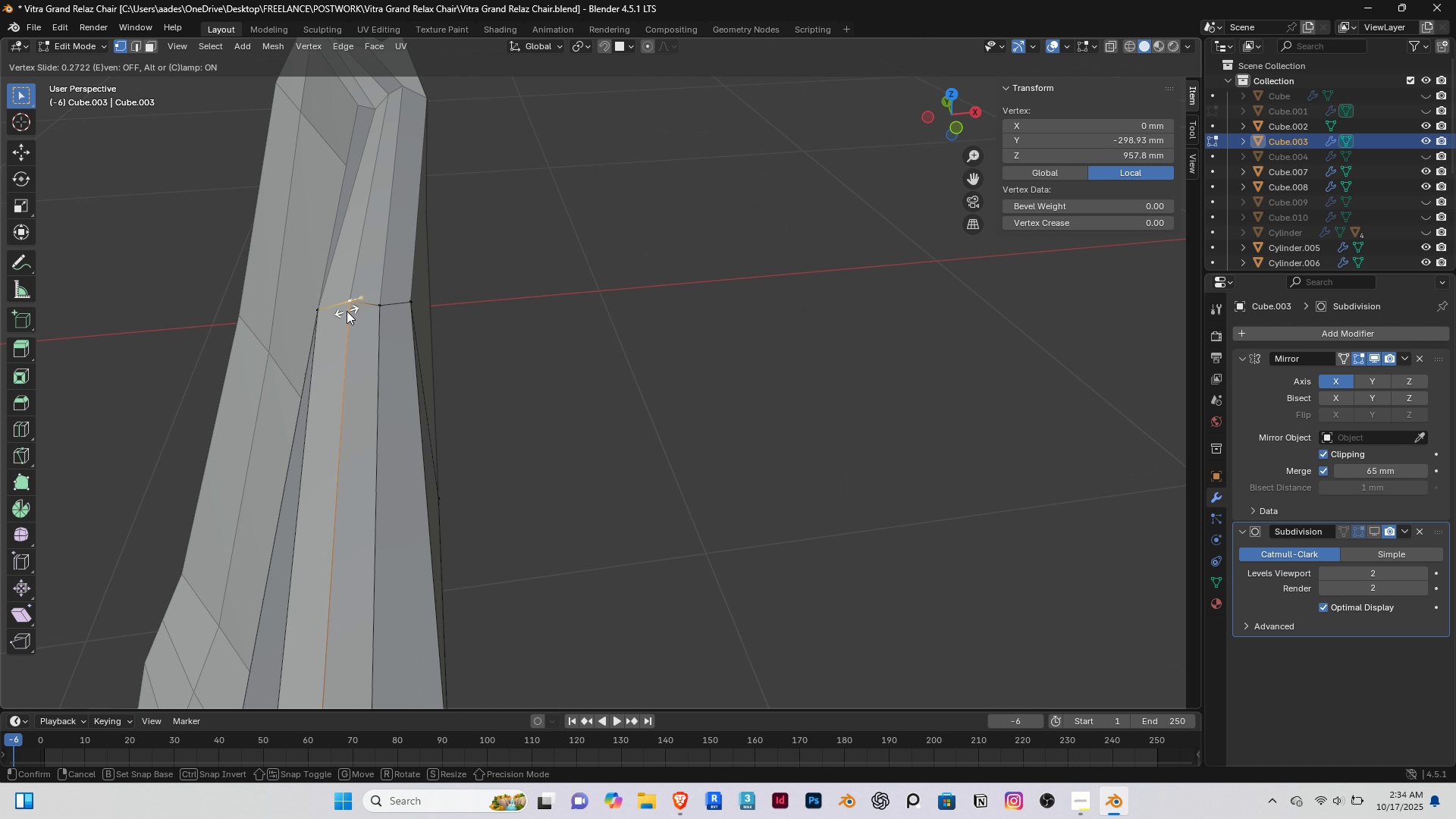 
left_click([347, 311])
 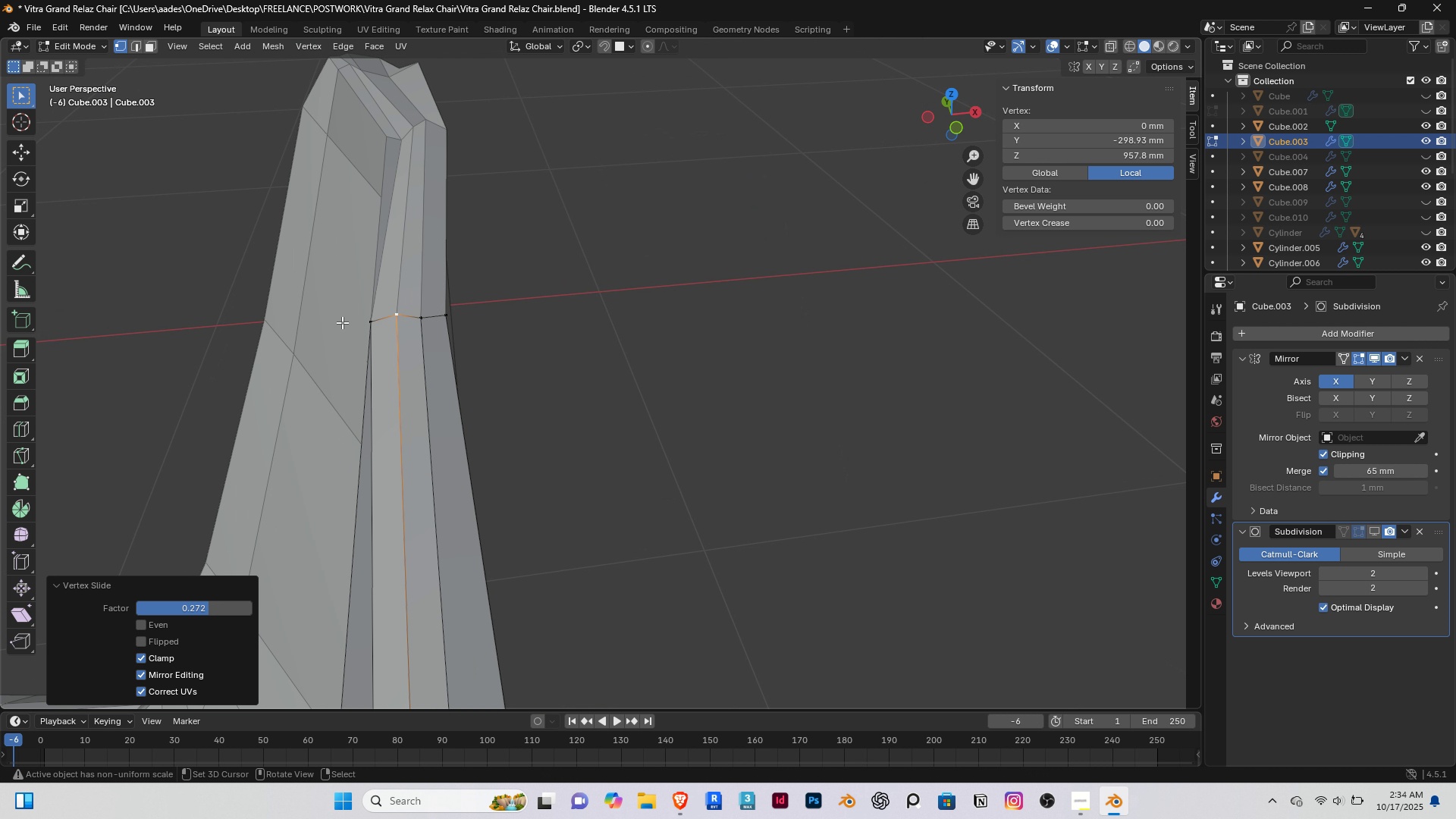 
scroll: coordinate [672, 531], scroll_direction: down, amount: 6.0
 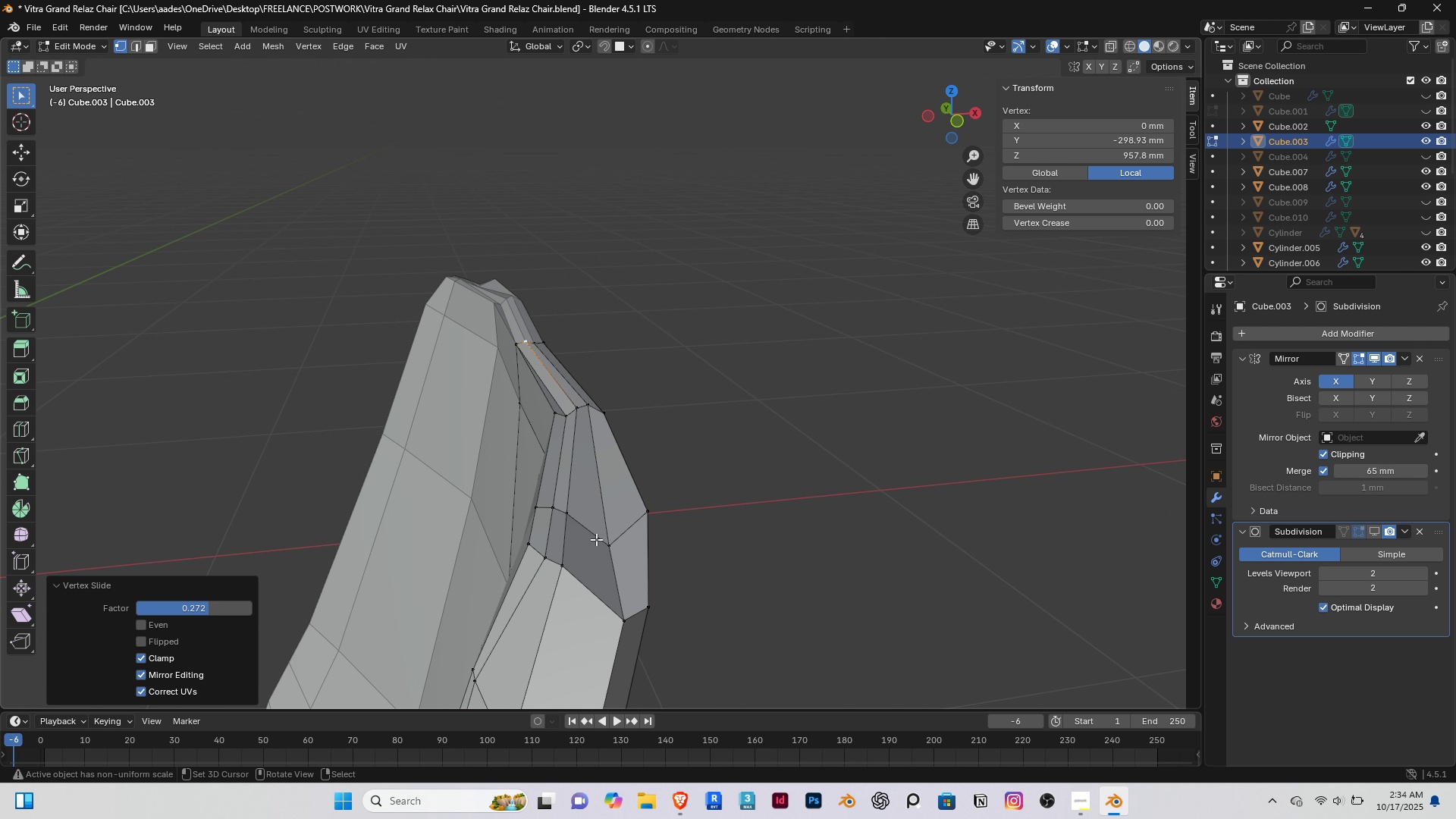 
right_click([596, 539])
 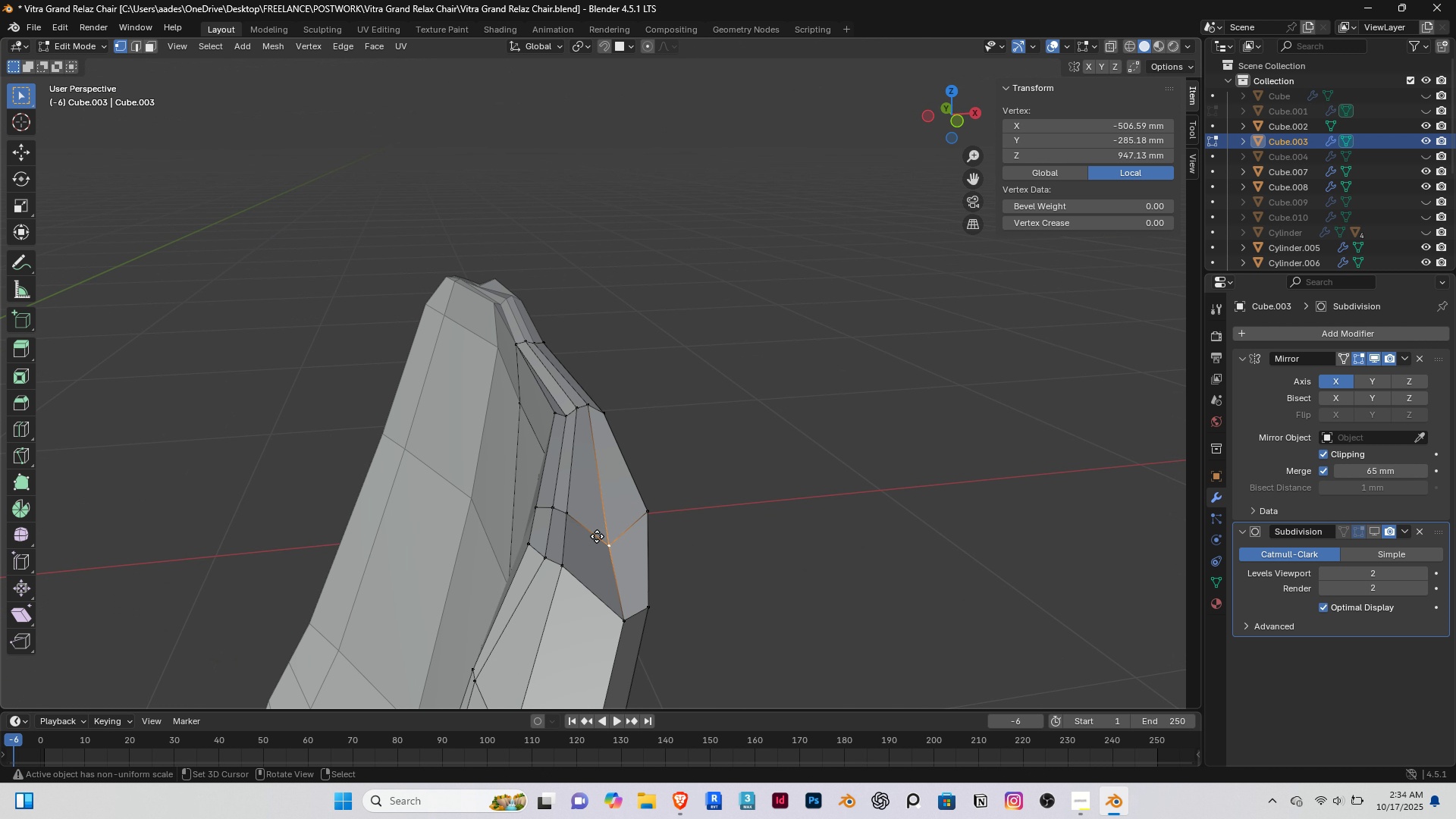 
type(ggz)
 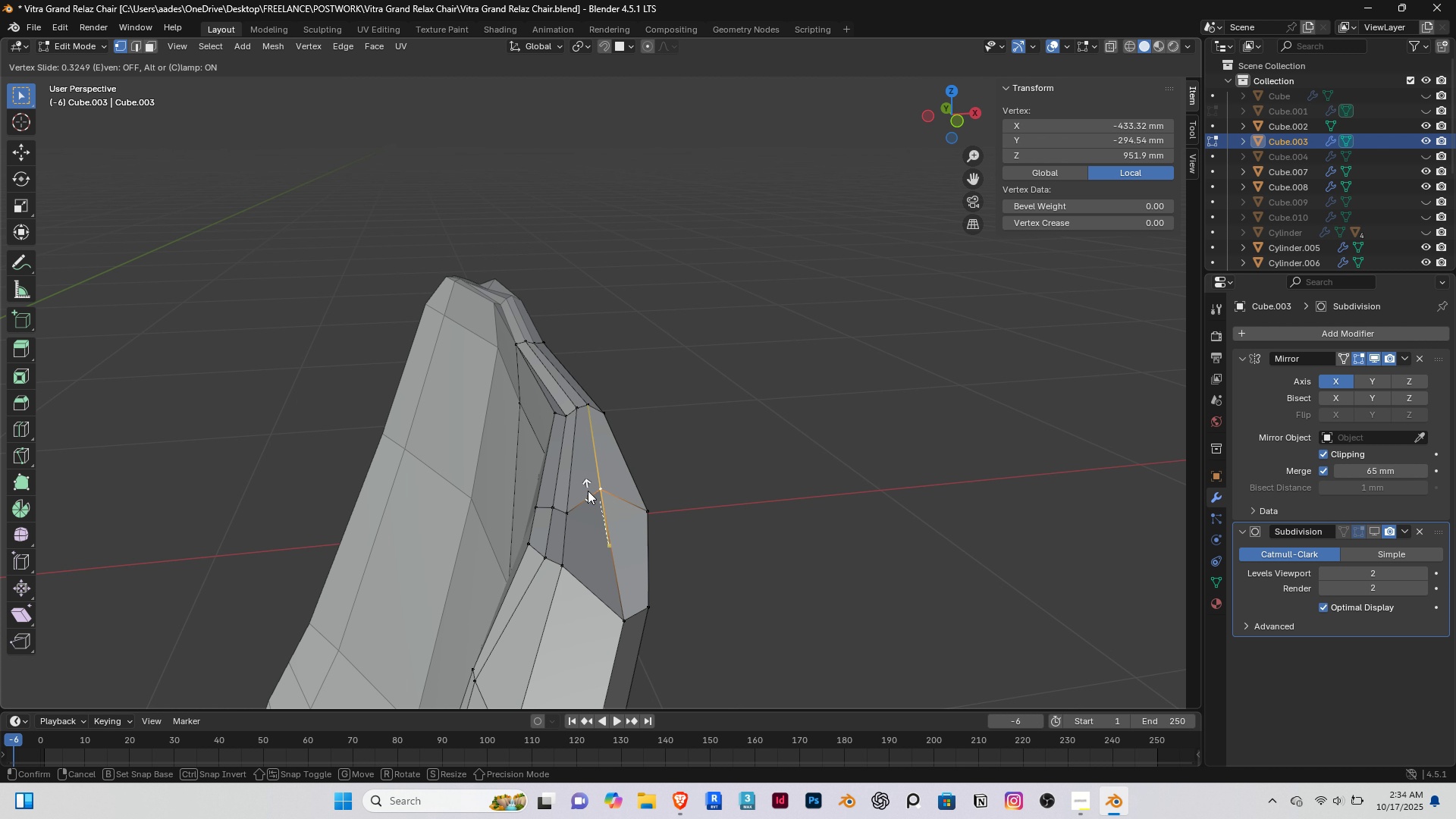 
right_click([587, 489])
 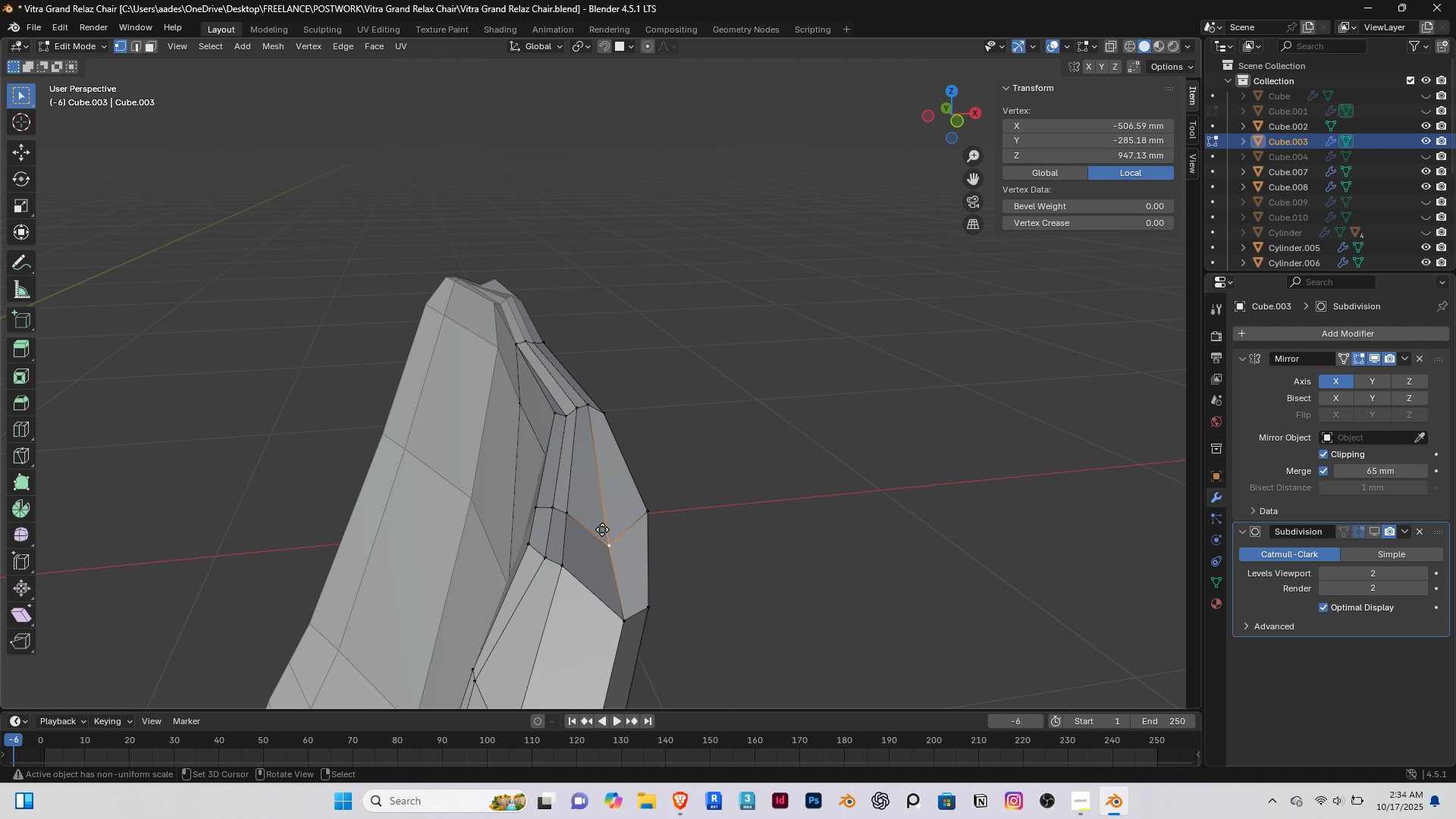 
type(gz)
 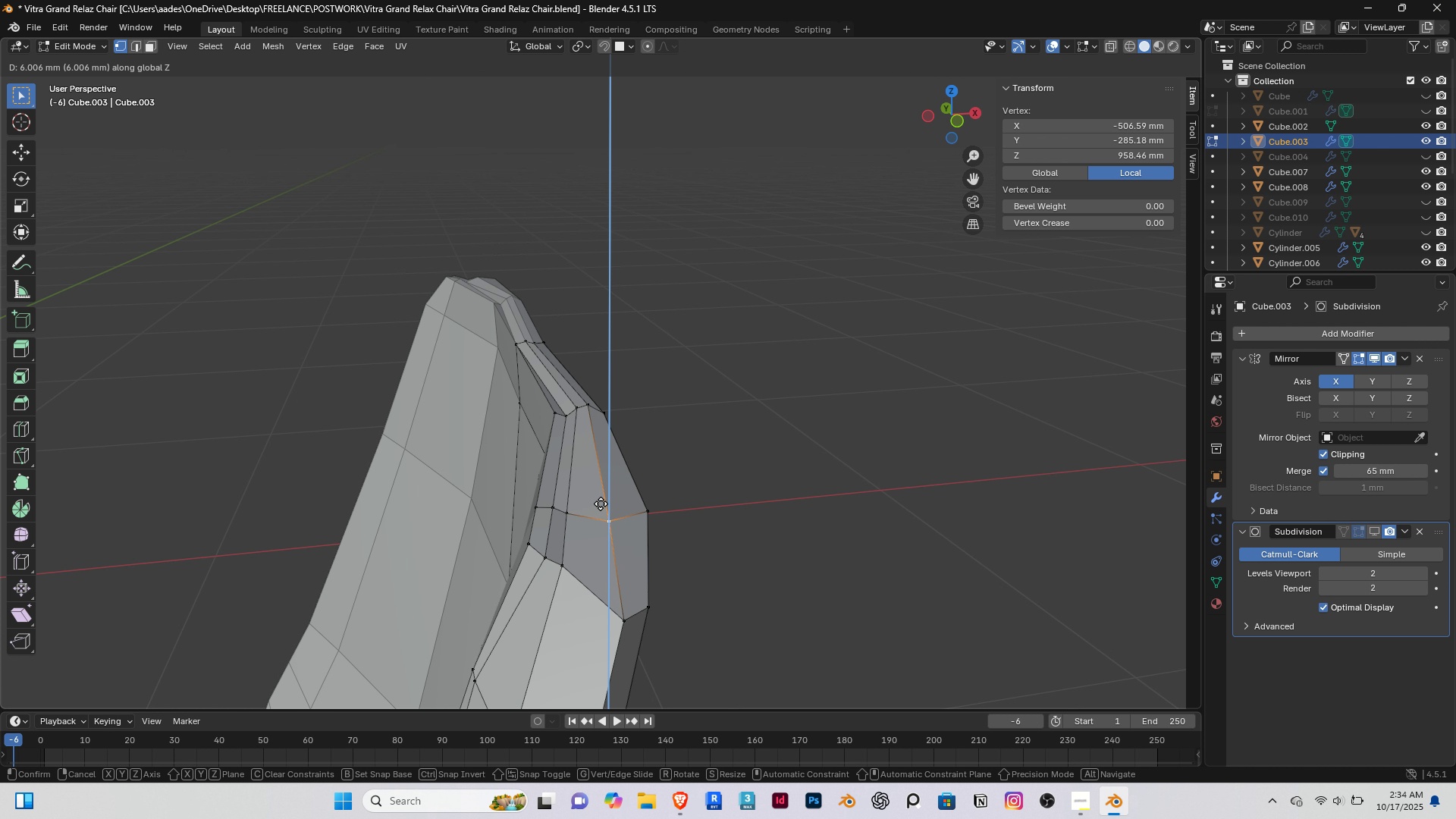 
left_click([601, 504])
 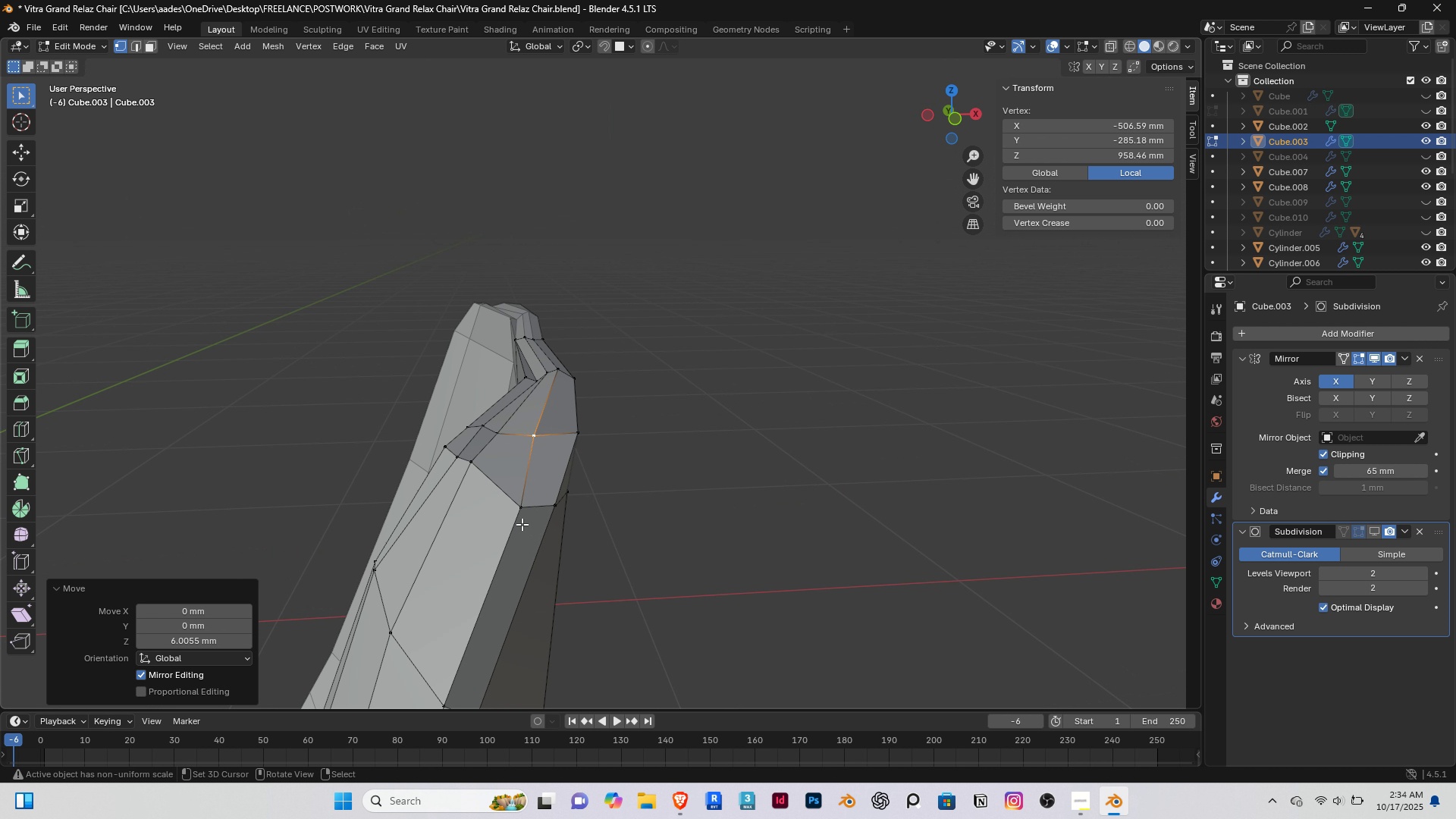 
right_click([517, 514])
 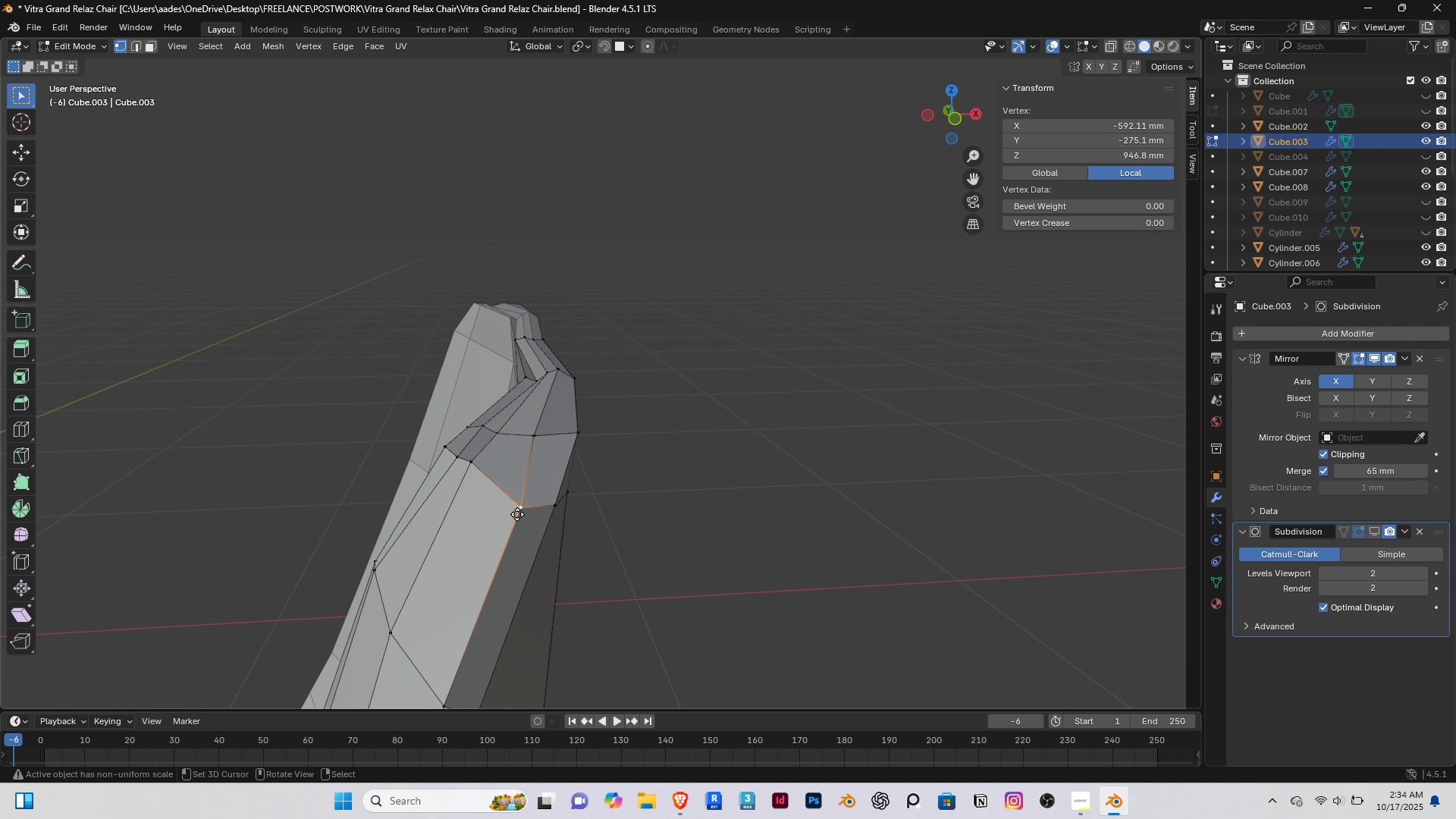 
type(gg)
 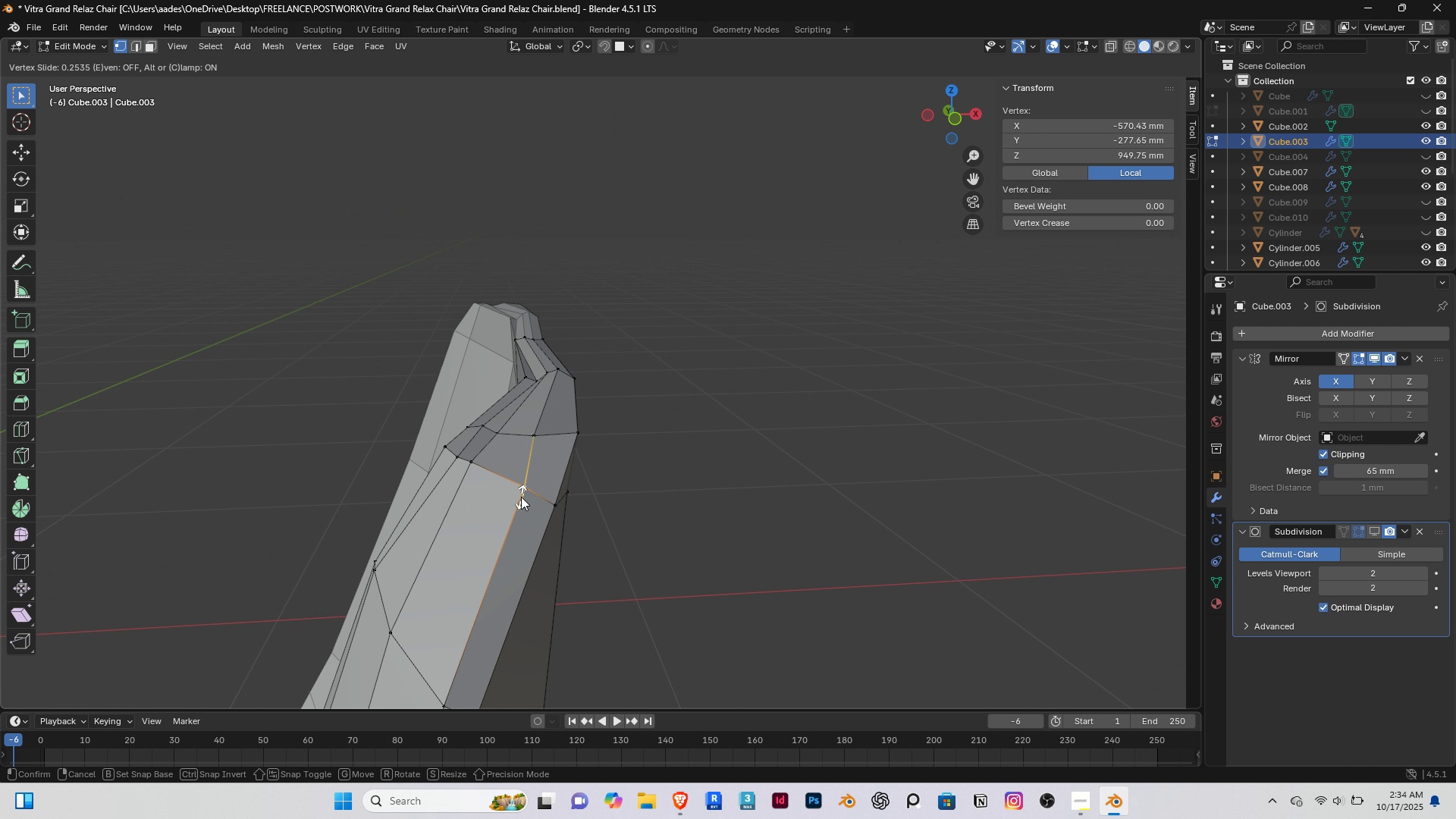 
left_click([519, 502])
 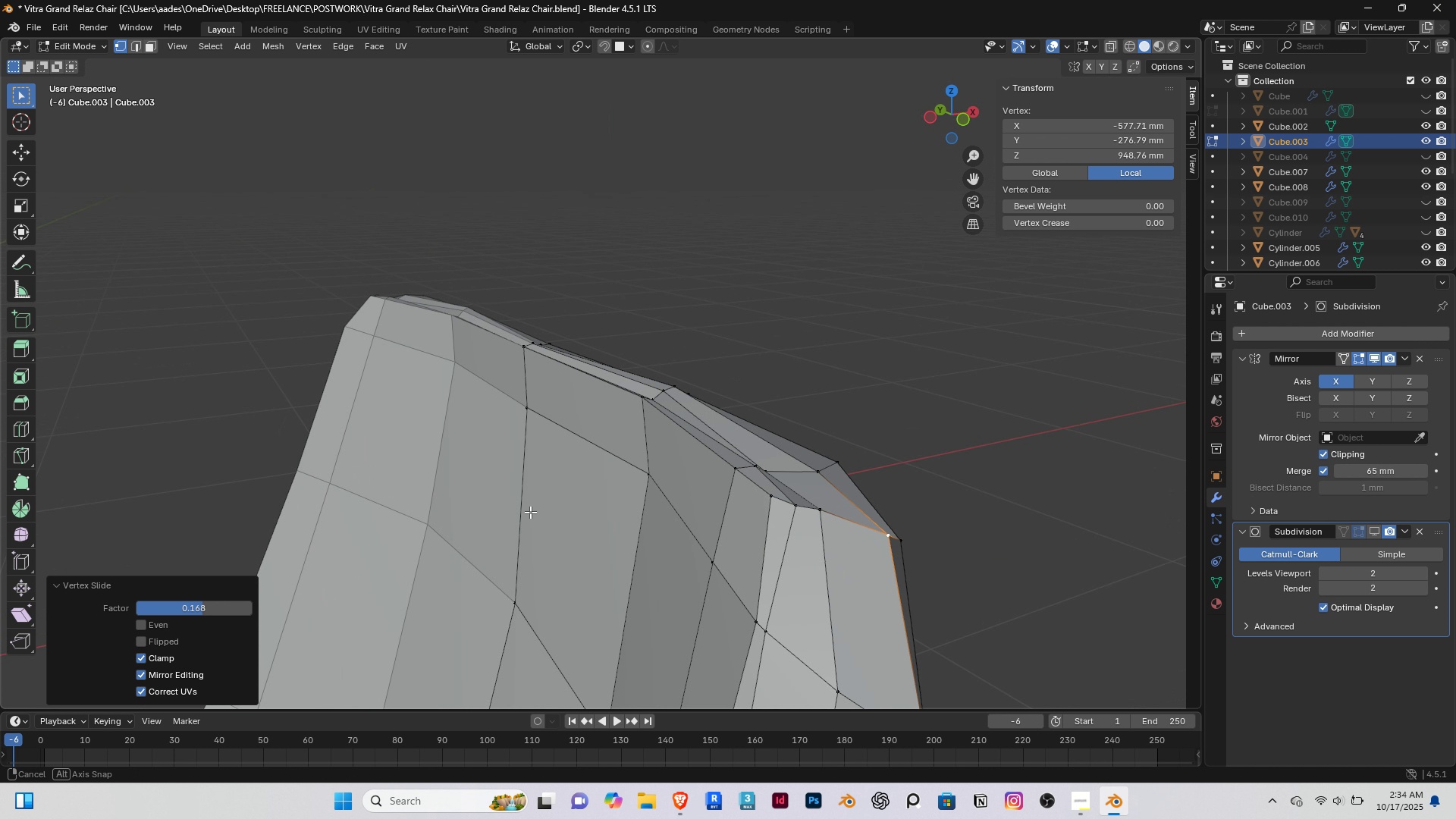 
double_click([529, 513])
 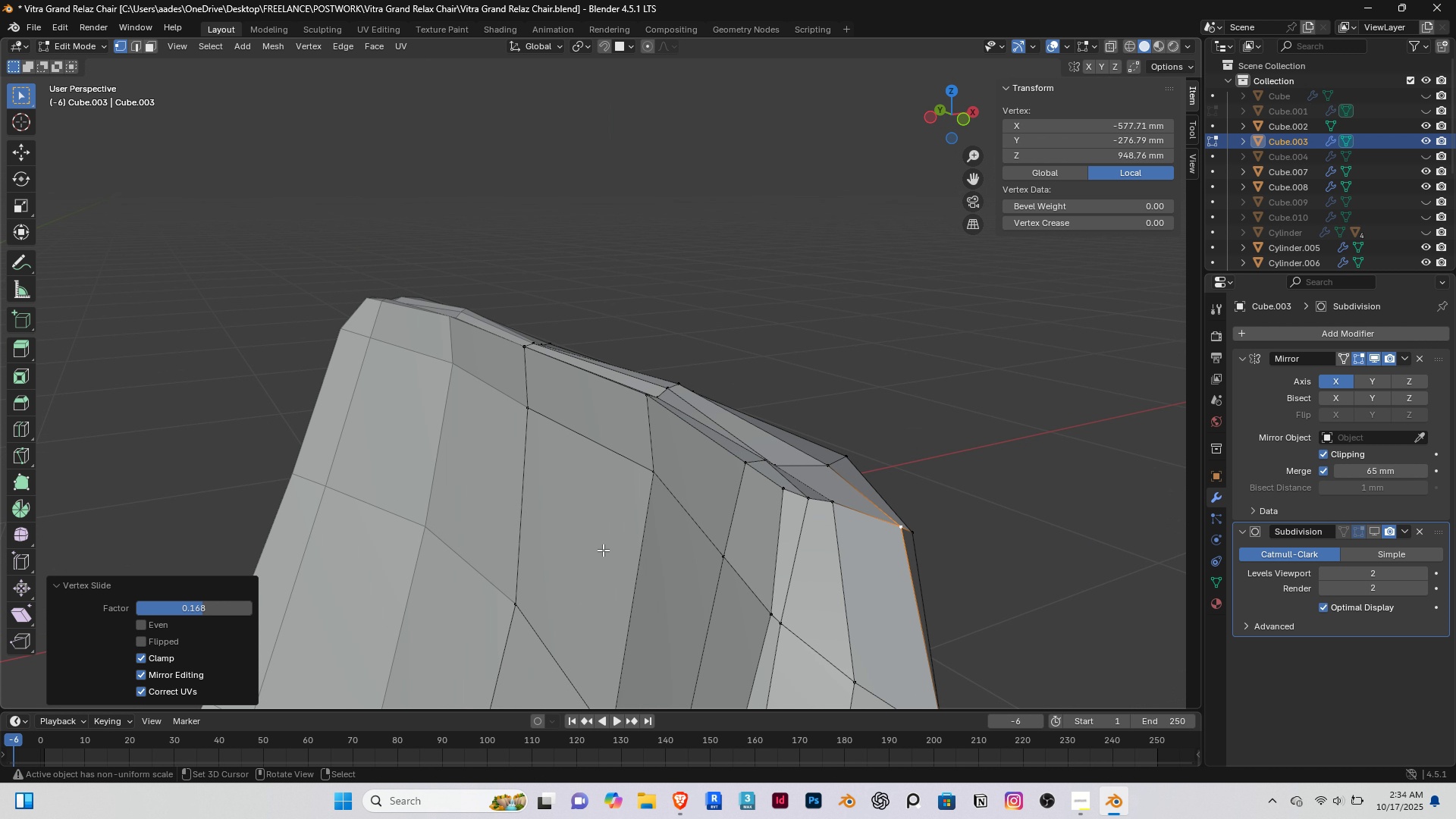 
scroll: coordinate [603, 550], scroll_direction: down, amount: 2.0
 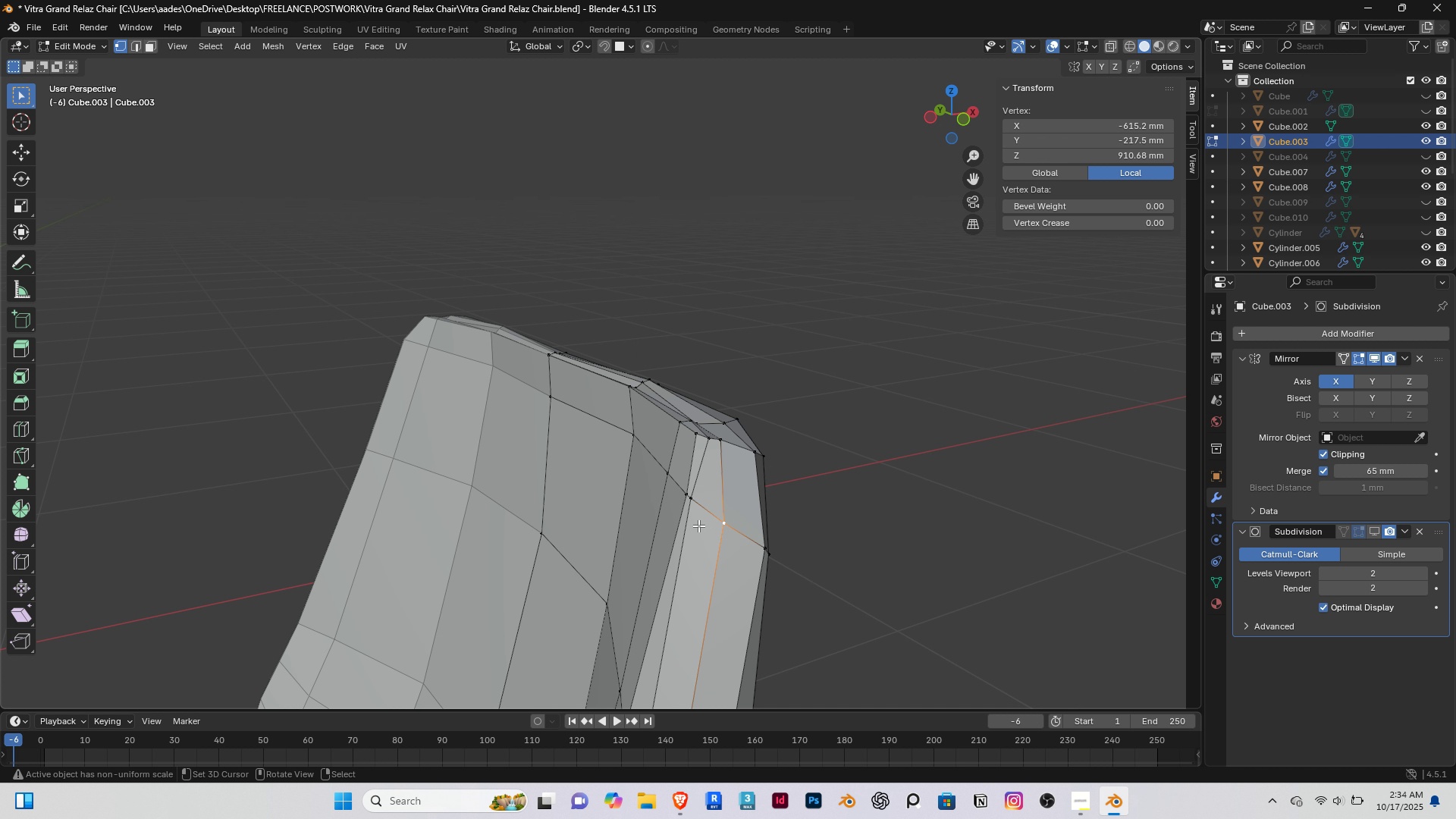 
right_click([698, 526])
 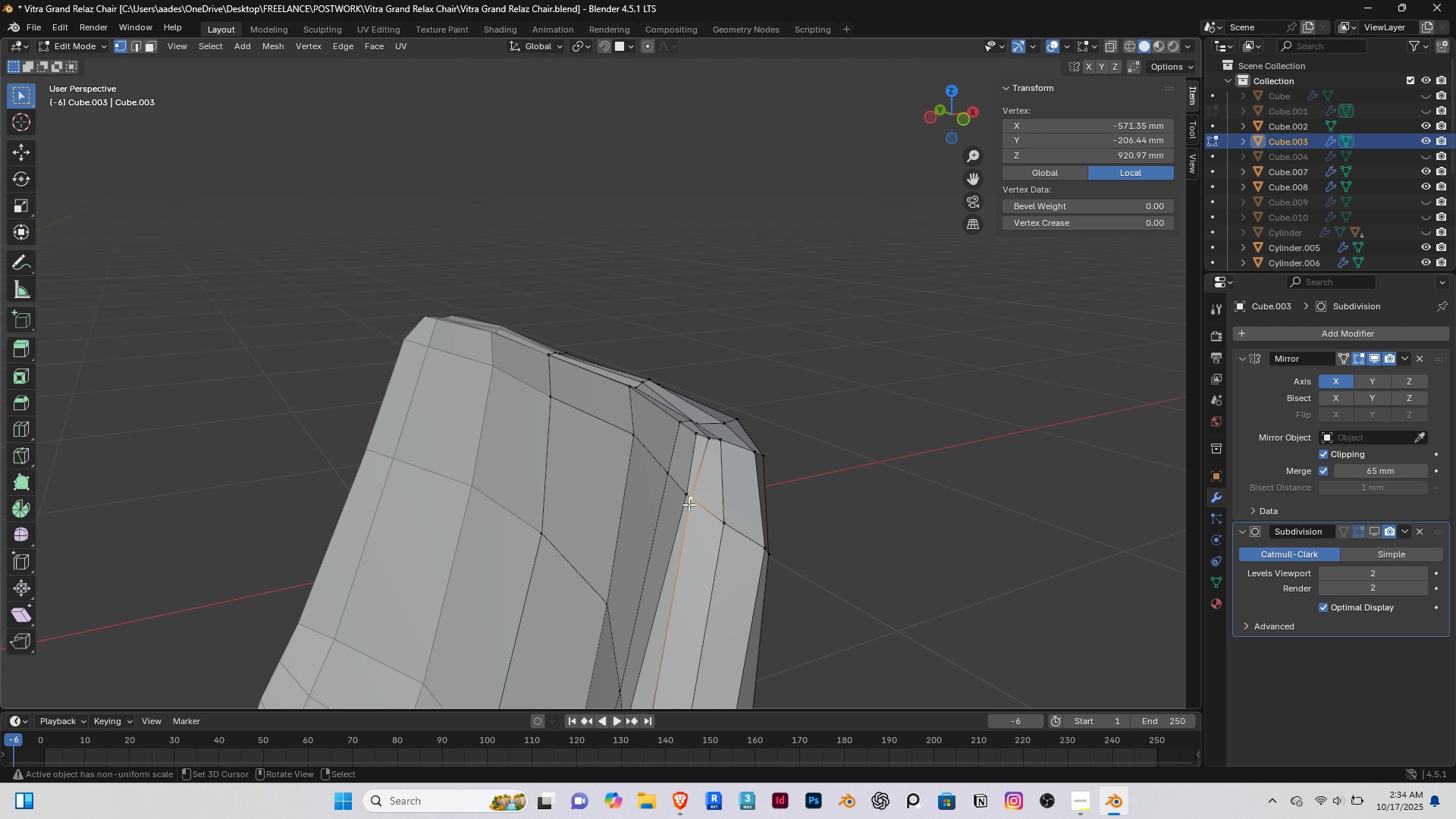 
right_click([689, 504])
 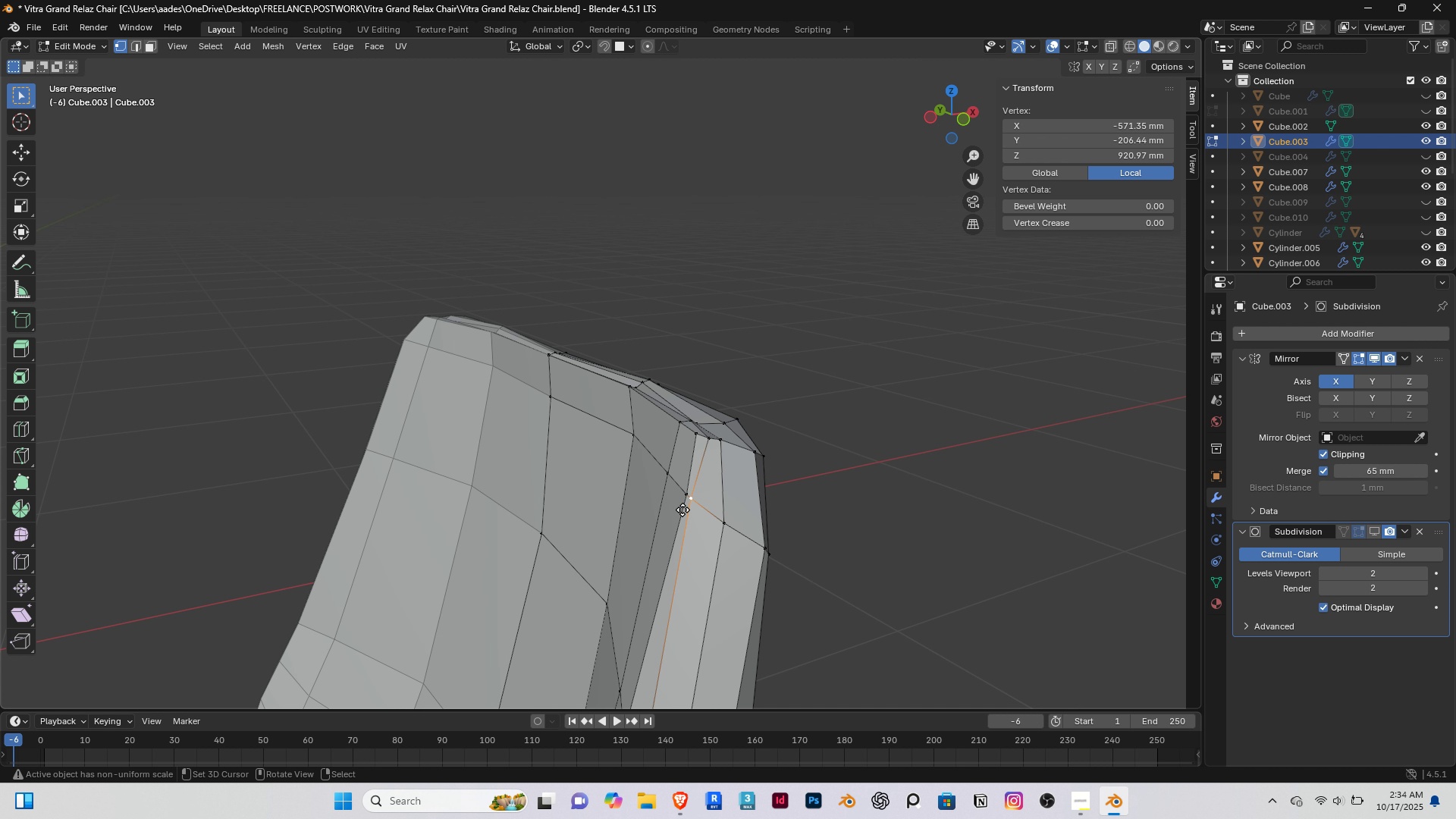 
type(gg)
 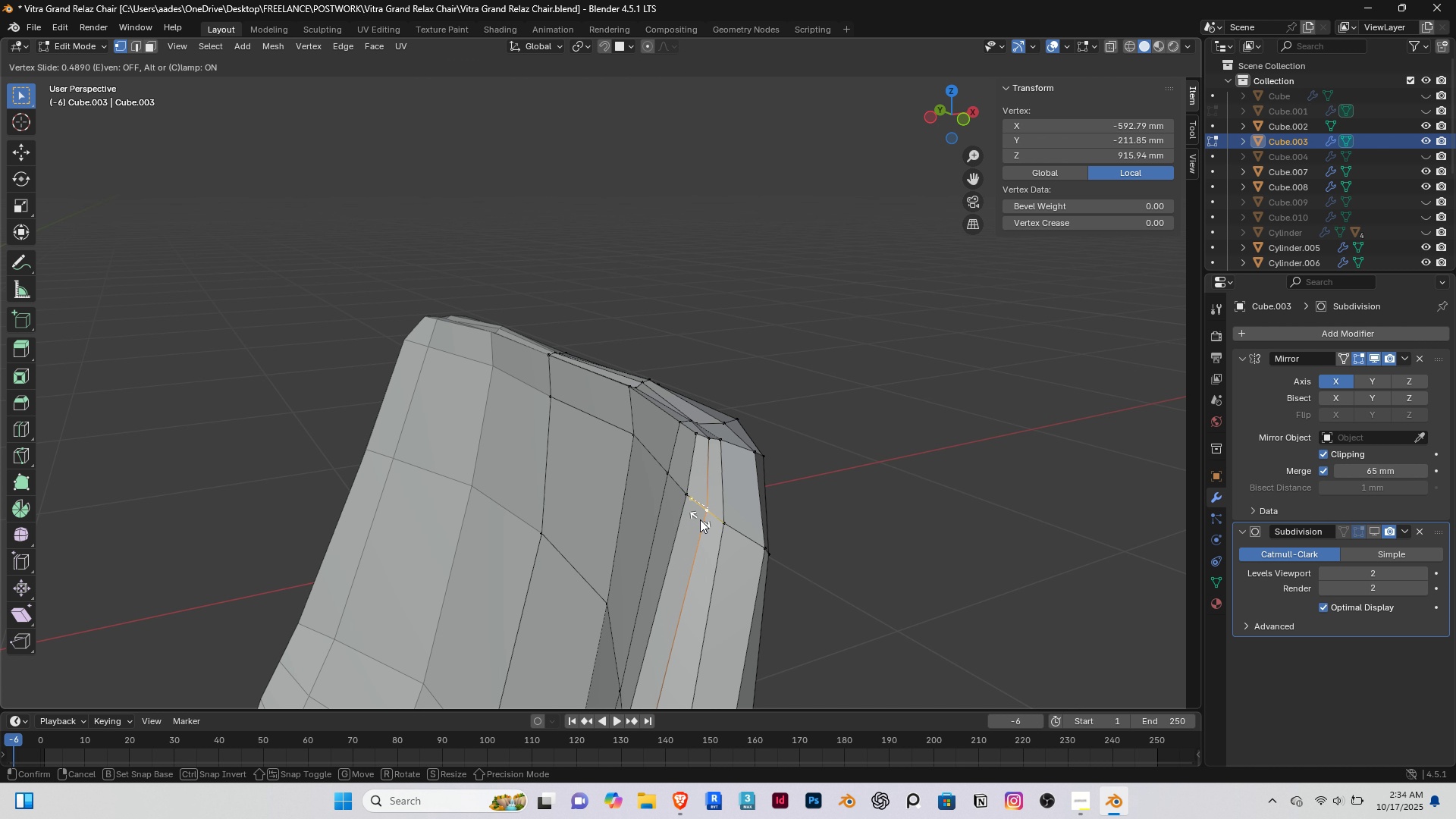 
left_click([700, 519])
 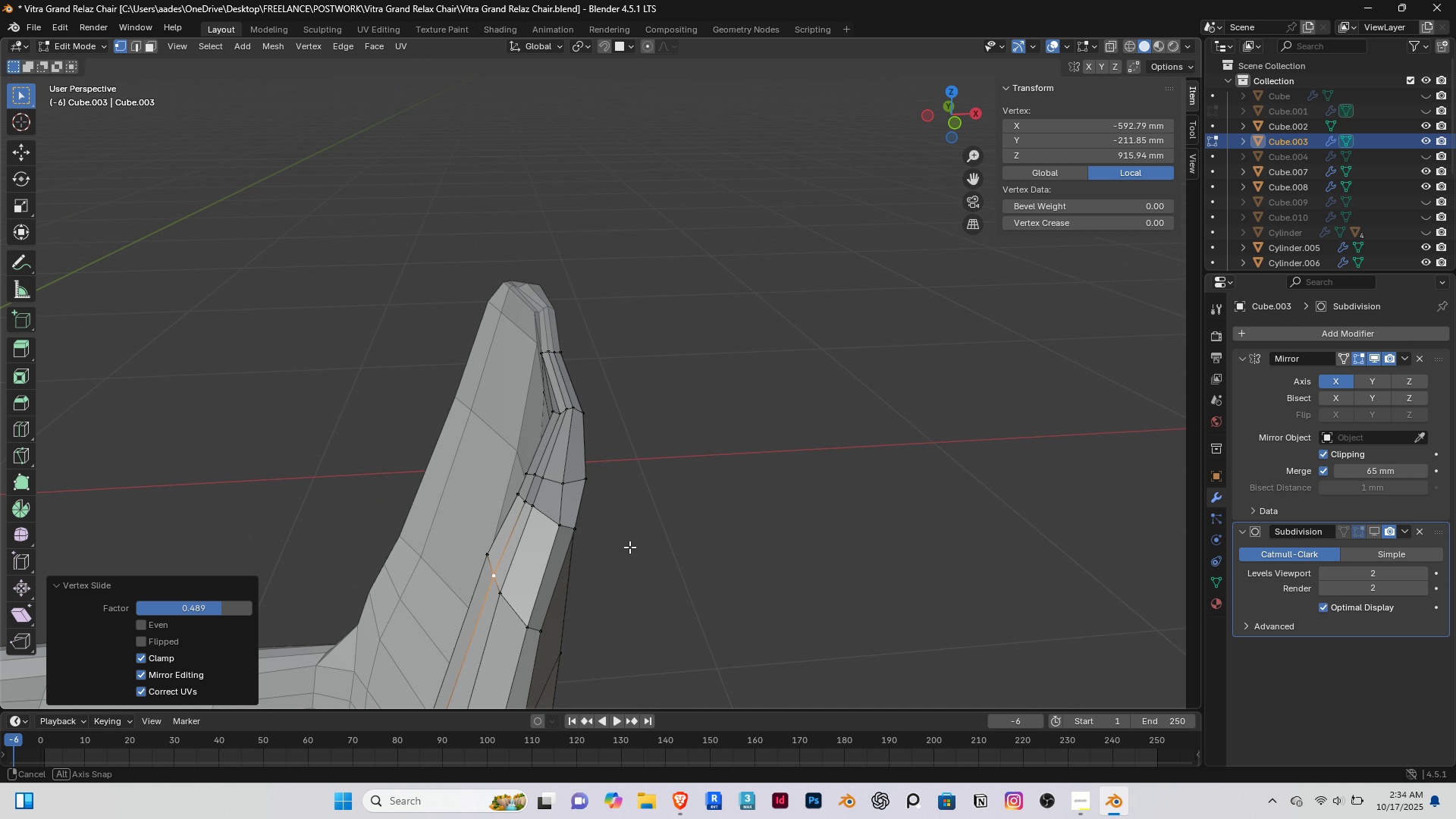 
double_click([629, 547])
 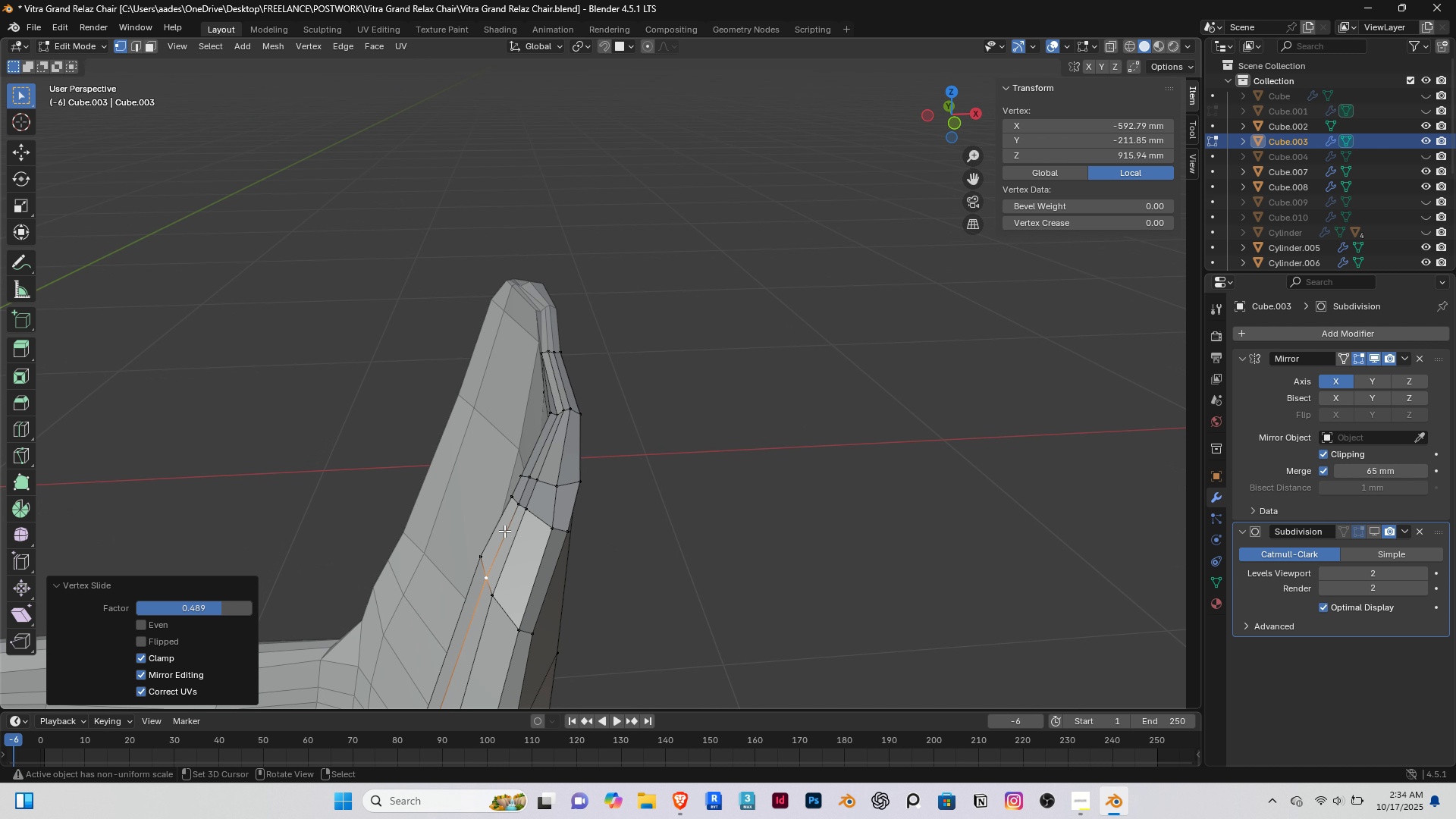 
scroll: coordinate [504, 531], scroll_direction: up, amount: 2.0
 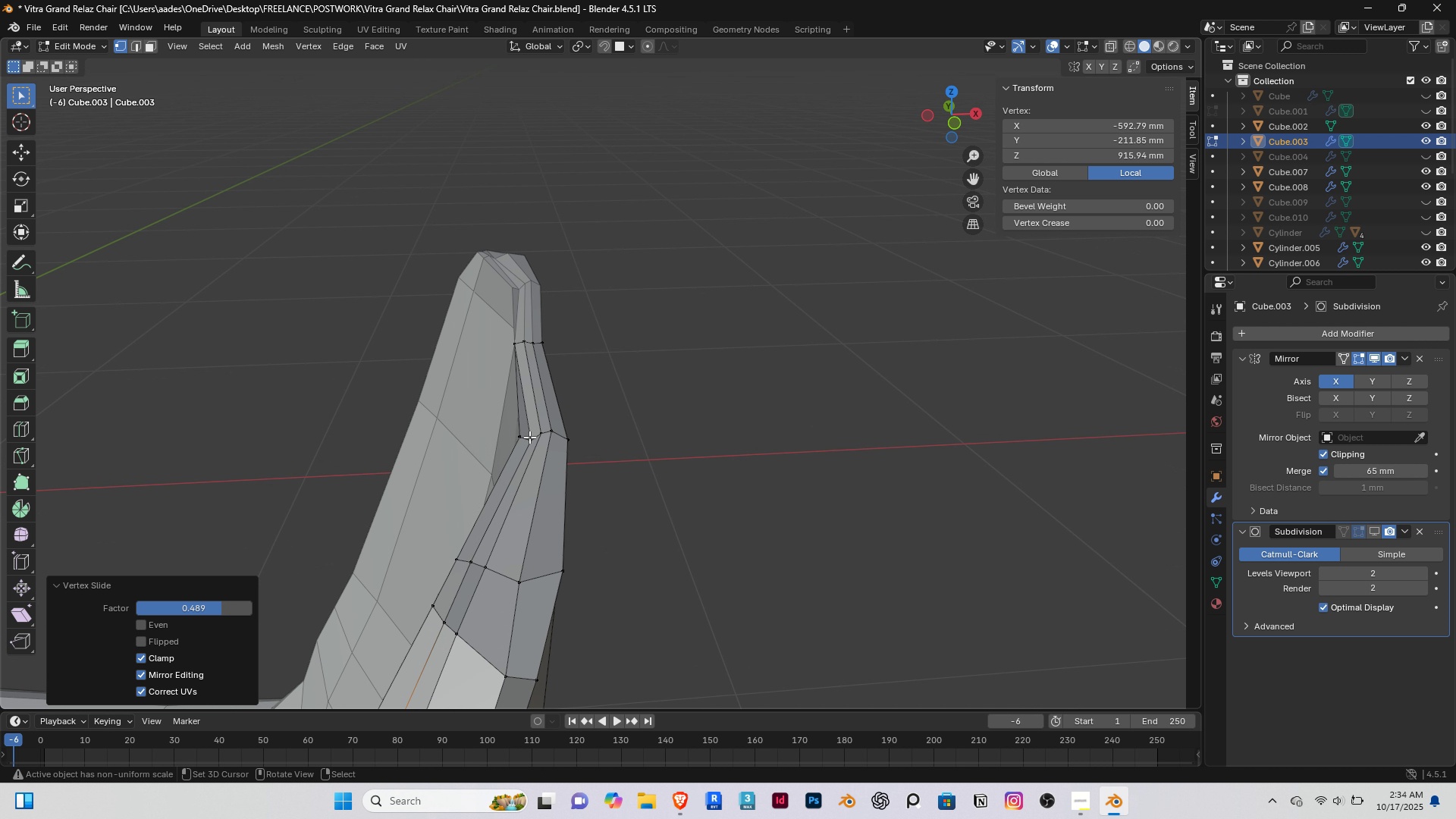 
right_click([532, 437])
 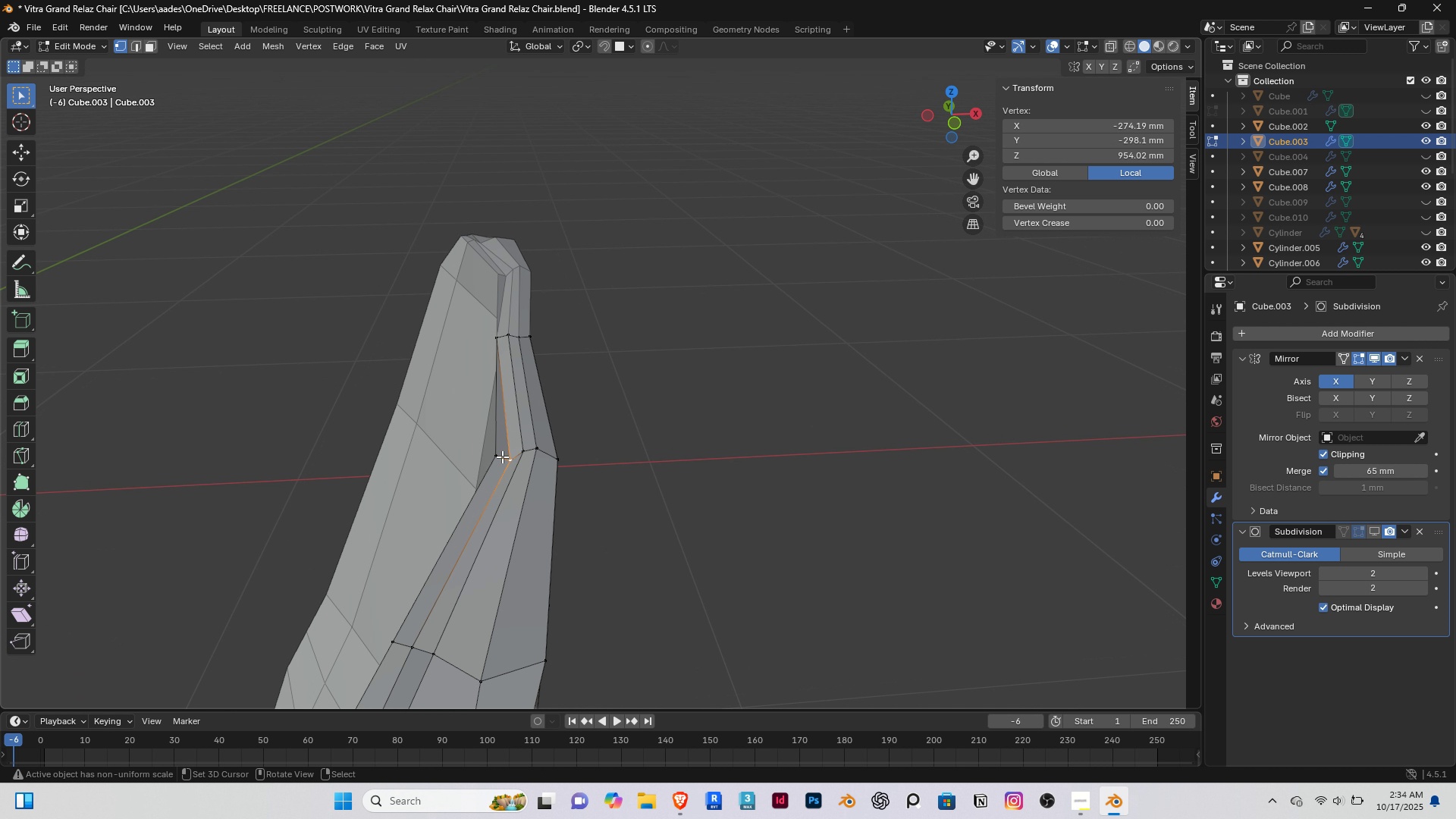 
scroll: coordinate [502, 457], scroll_direction: up, amount: 2.0
 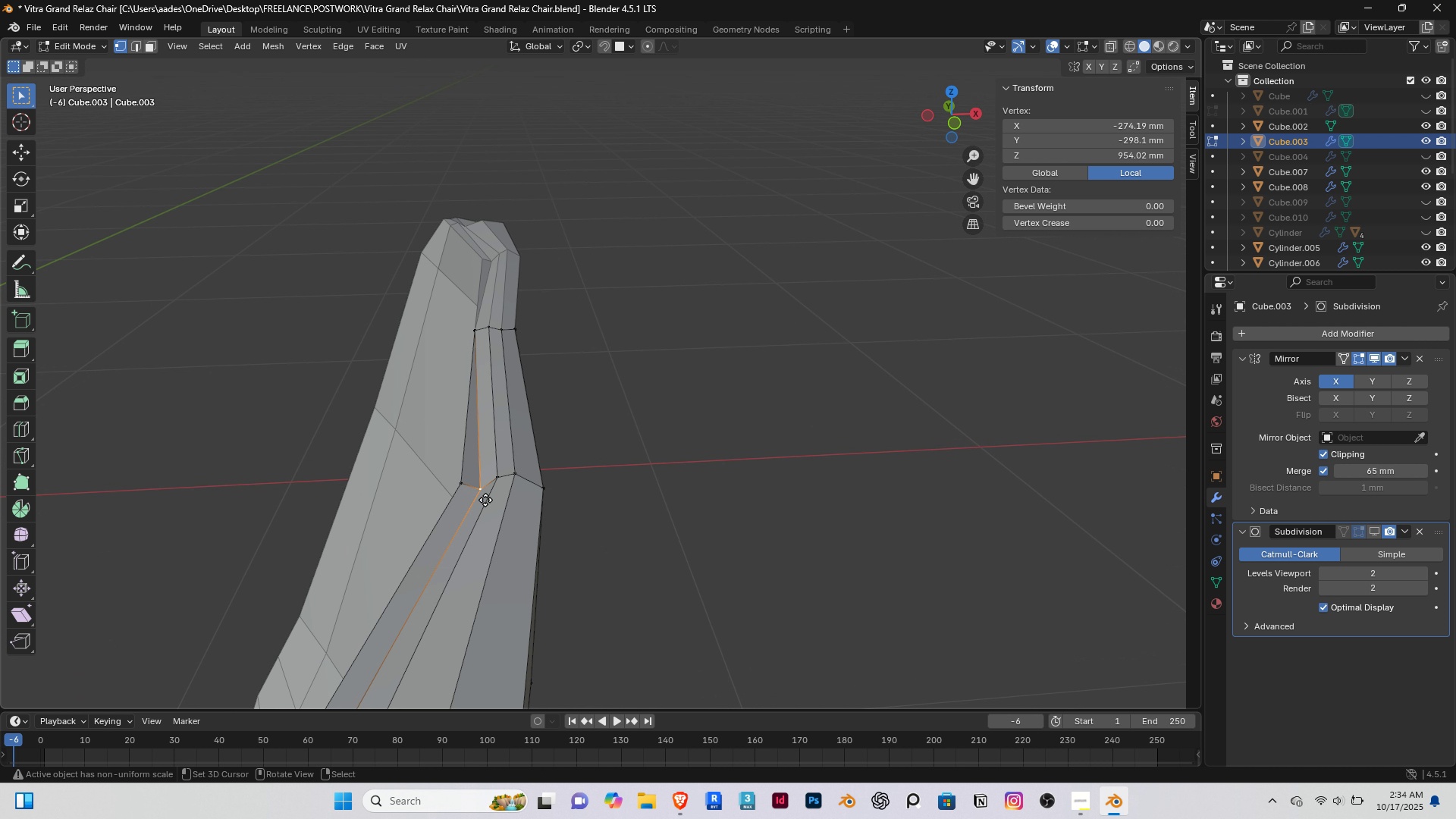 
type(gz)
 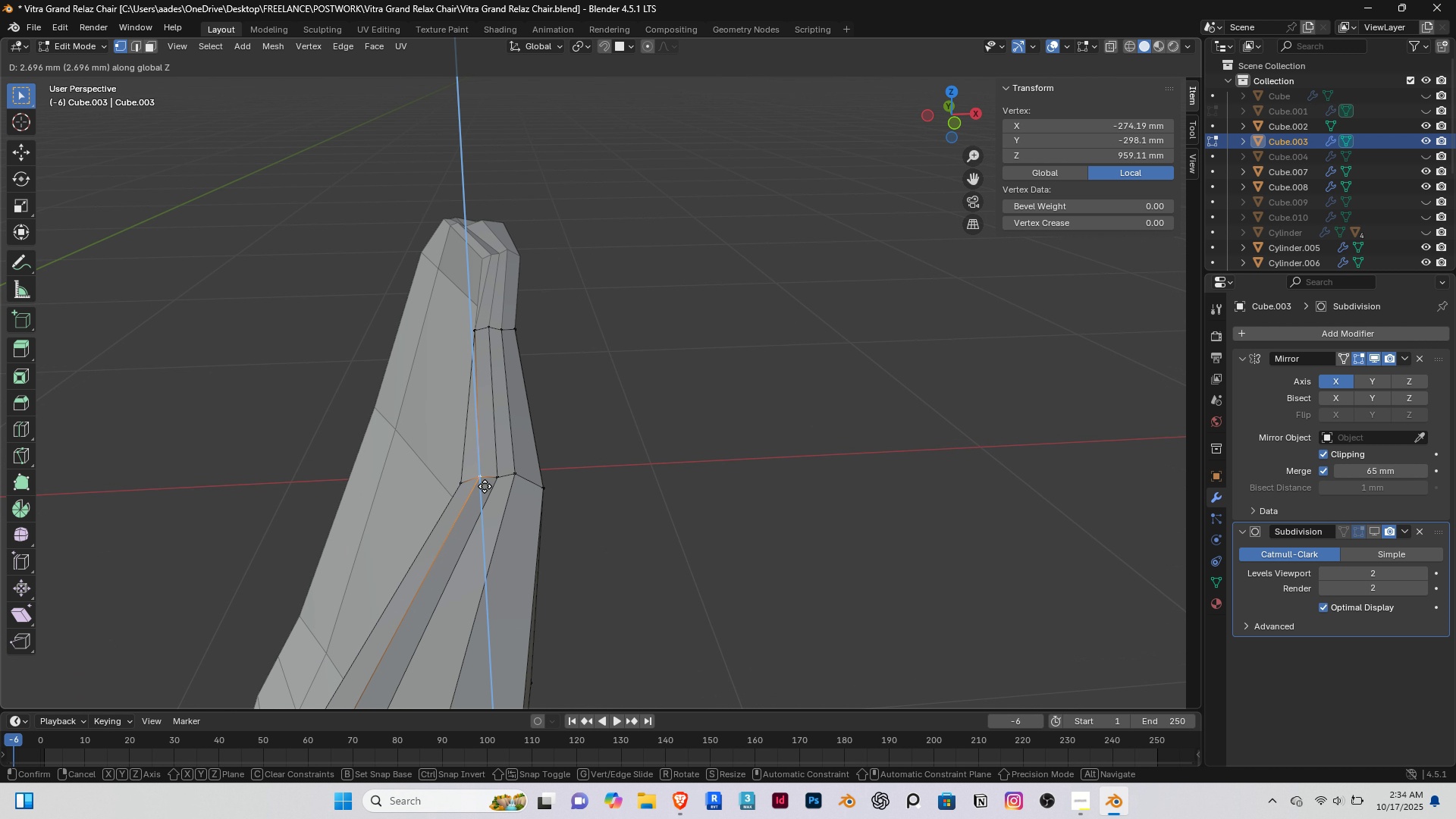 
left_click([485, 486])
 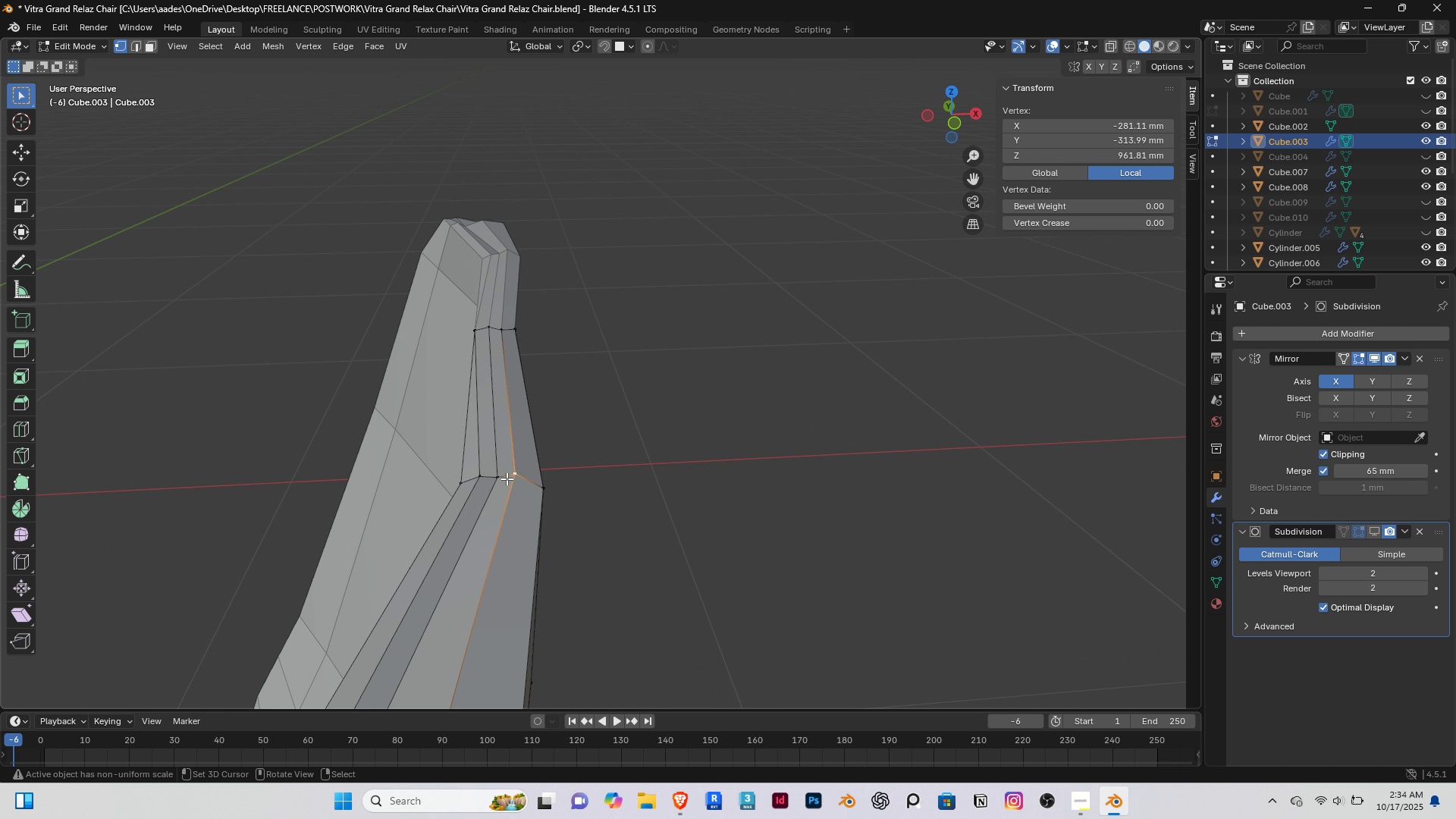 
right_click([507, 479])
 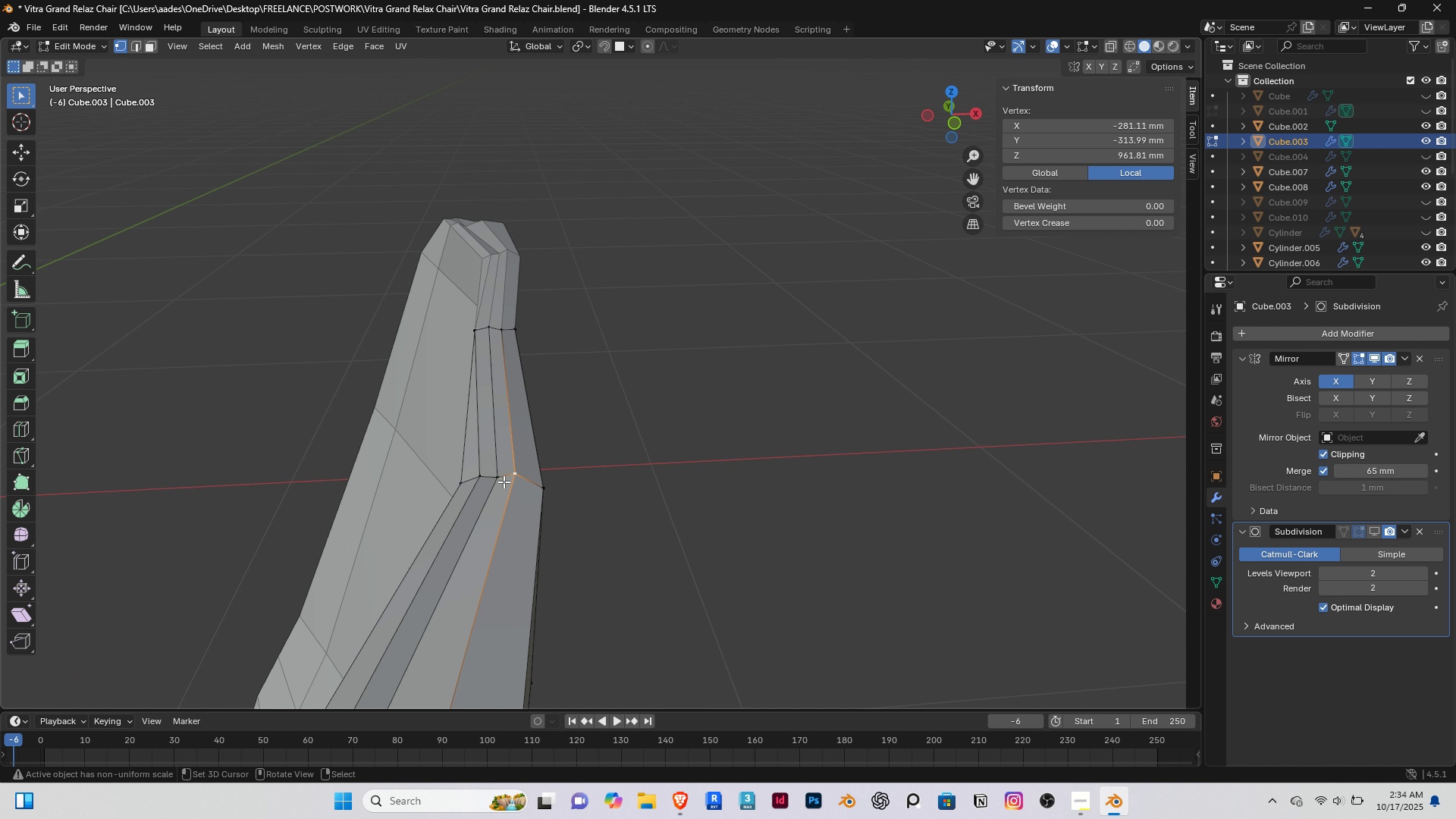 
right_click([507, 477])
 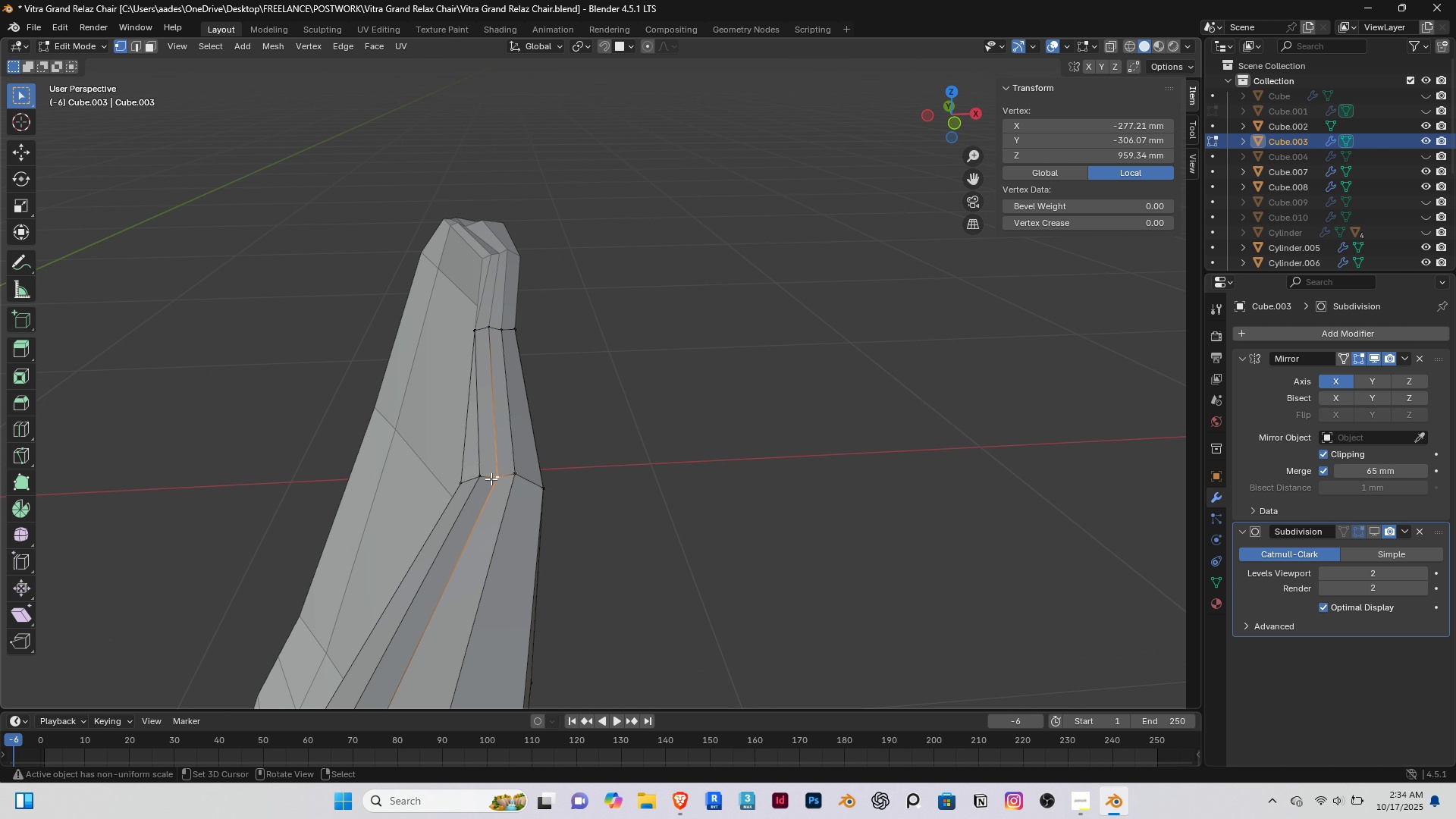 
right_click([491, 479])
 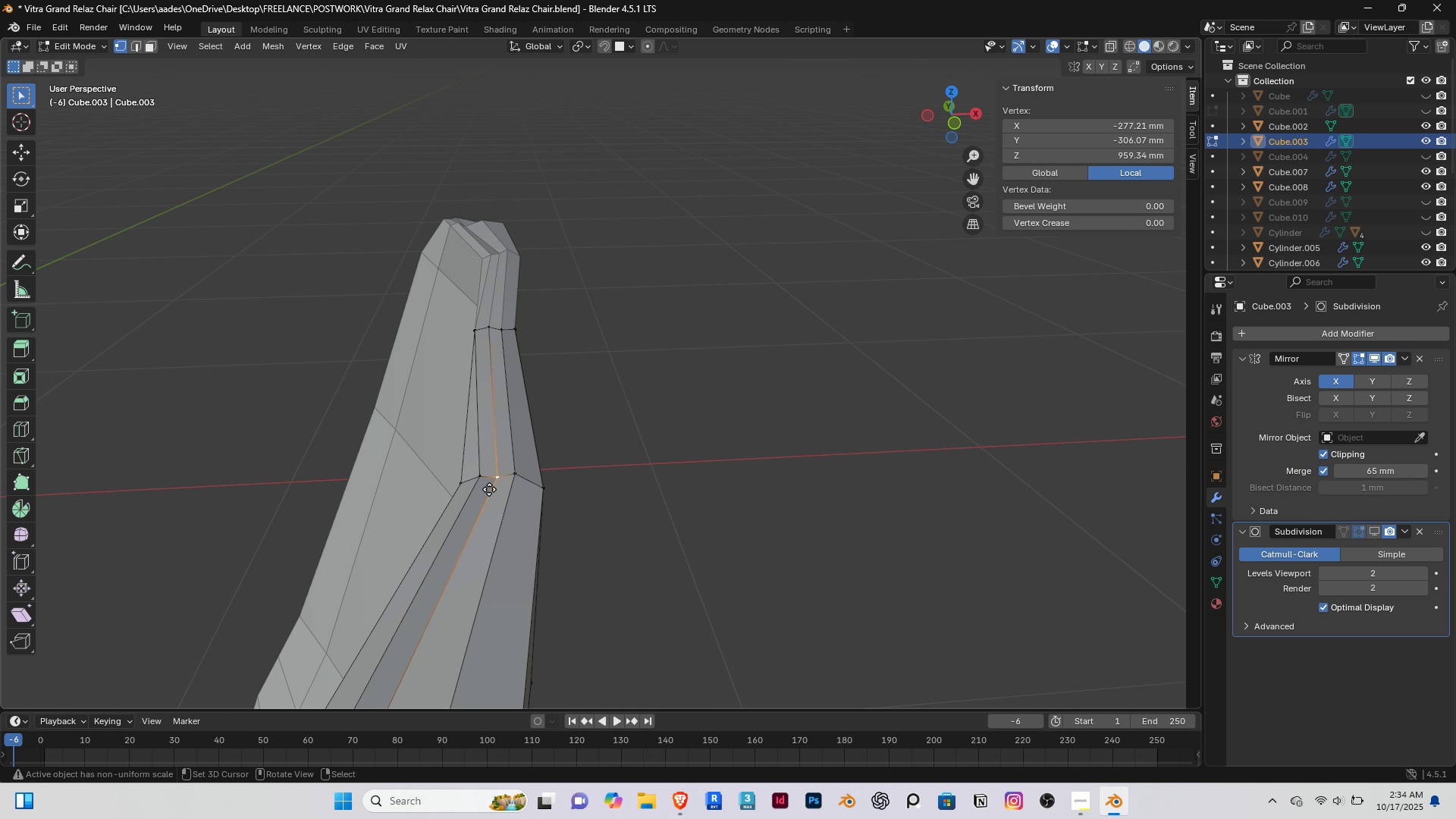 
type(gz)
 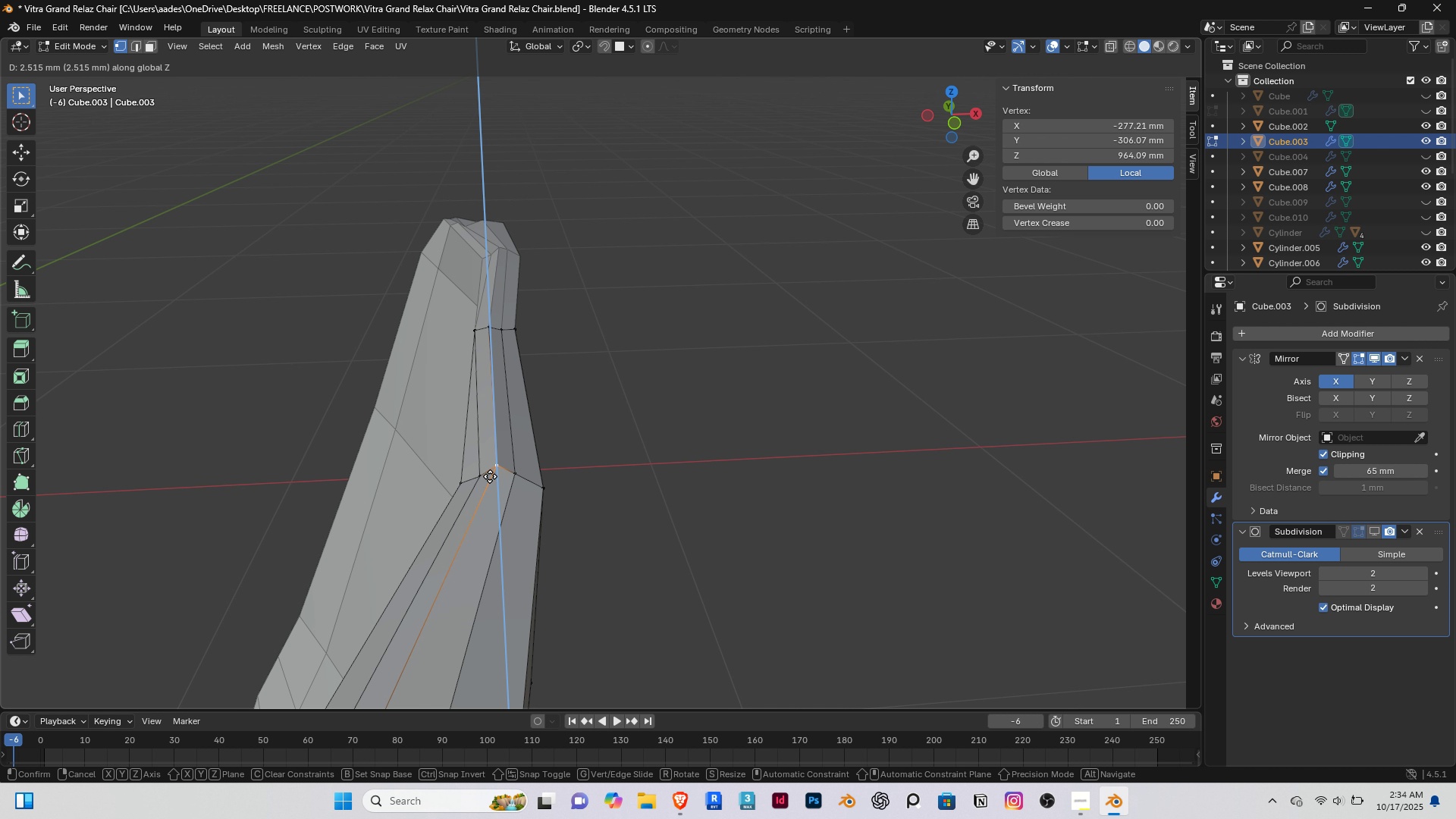 
left_click([490, 478])
 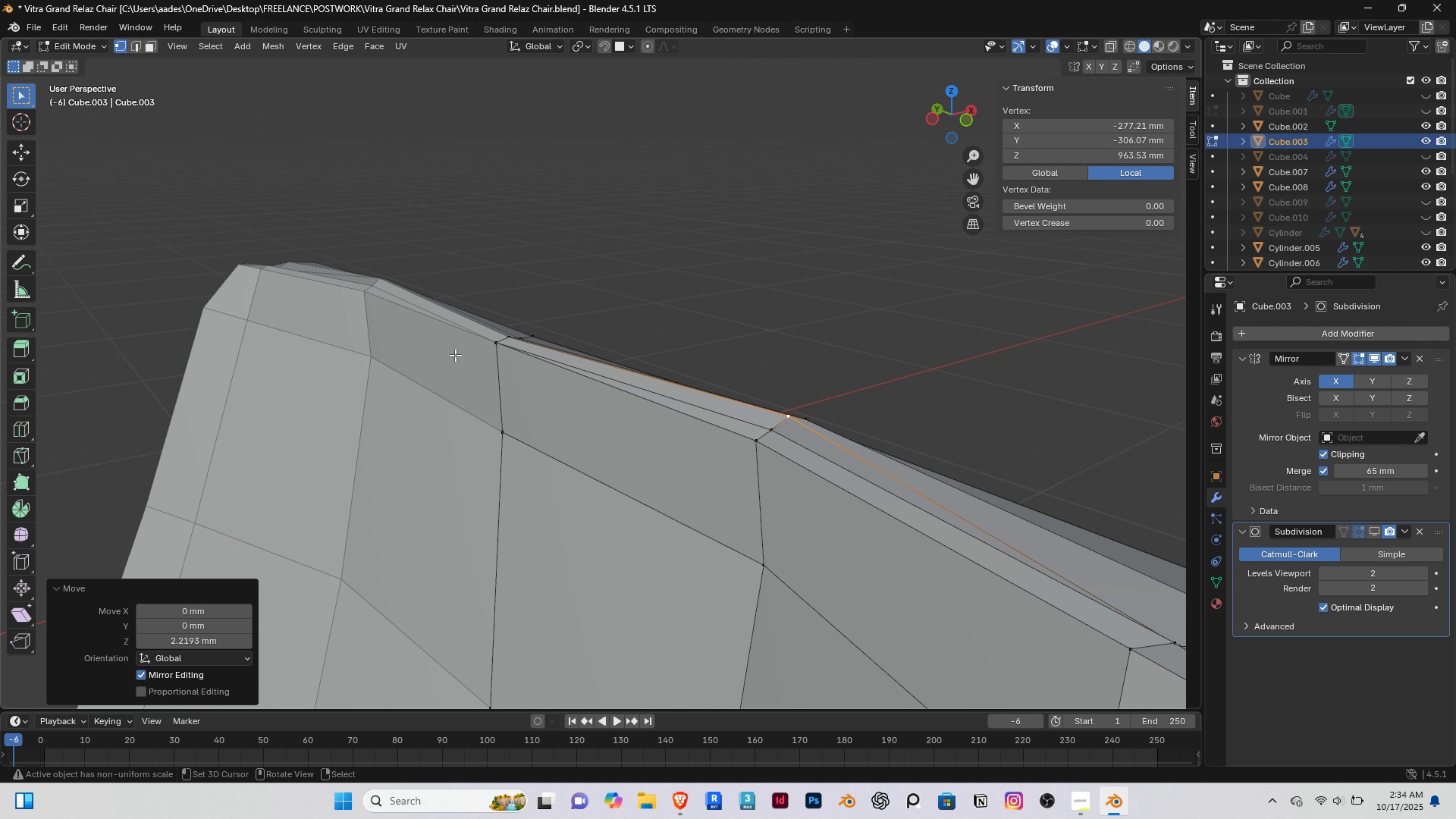 
right_click([479, 350])
 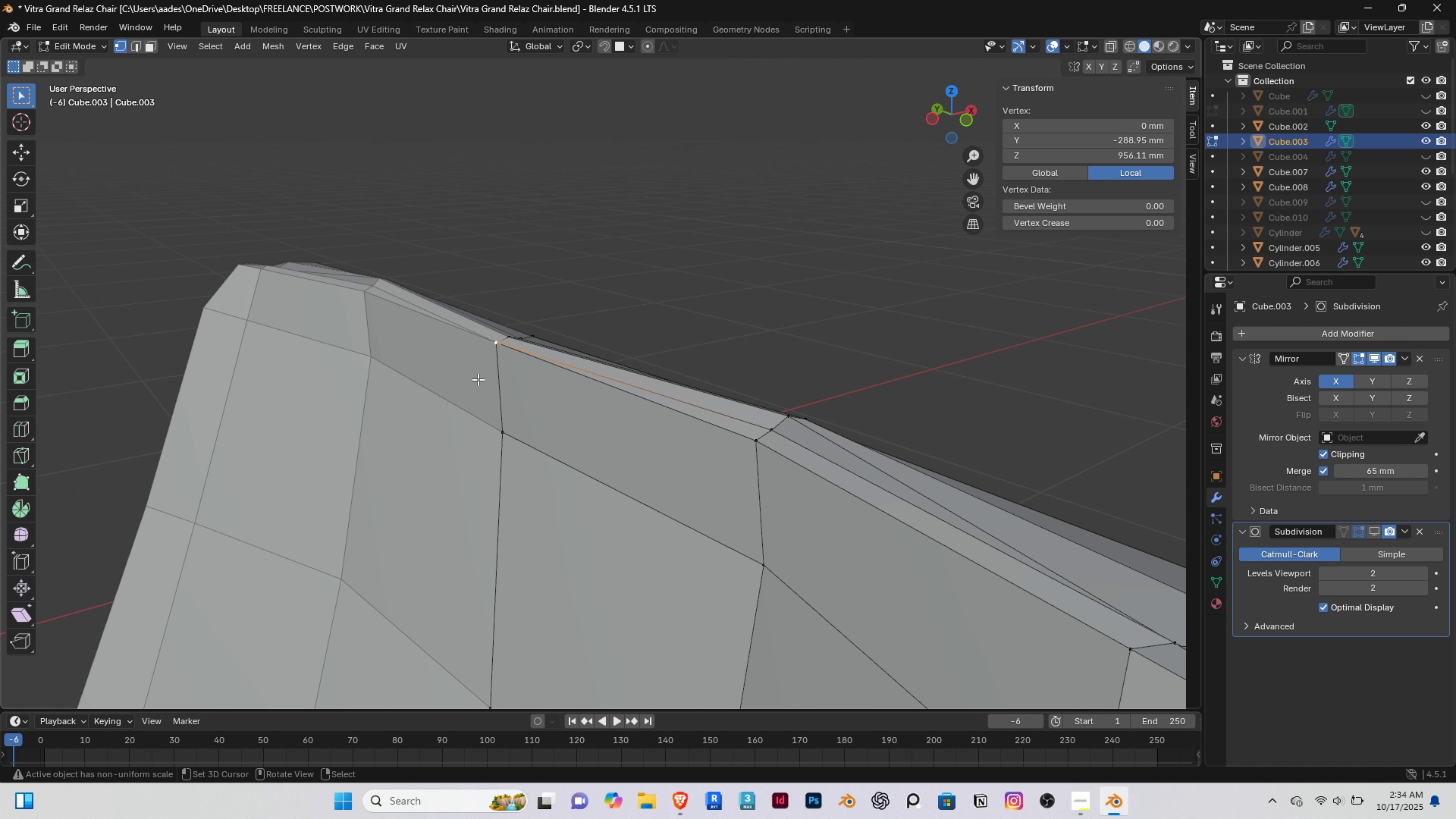 
scroll: coordinate [475, 380], scroll_direction: up, amount: 2.0
 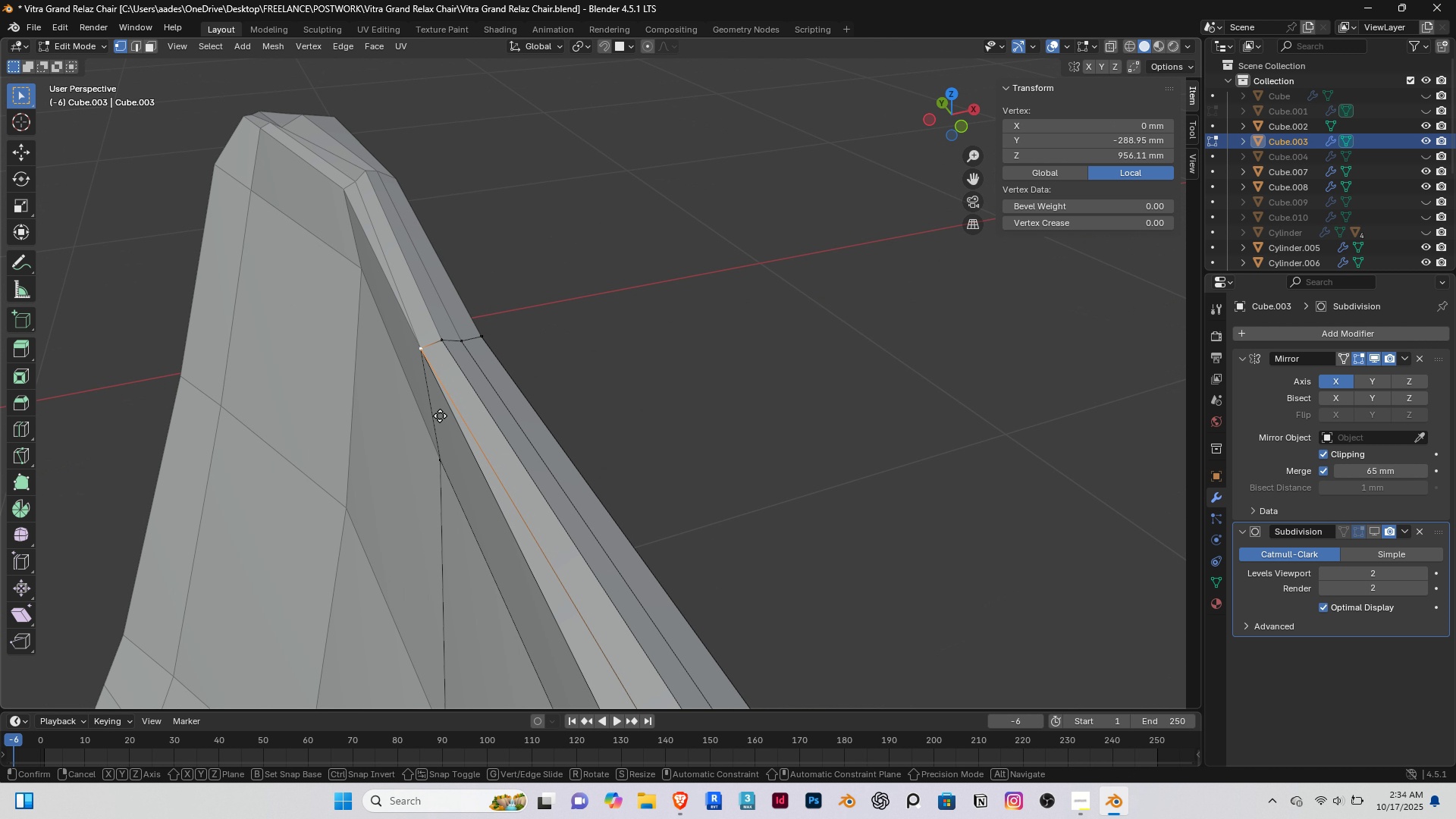 
type(gg)
 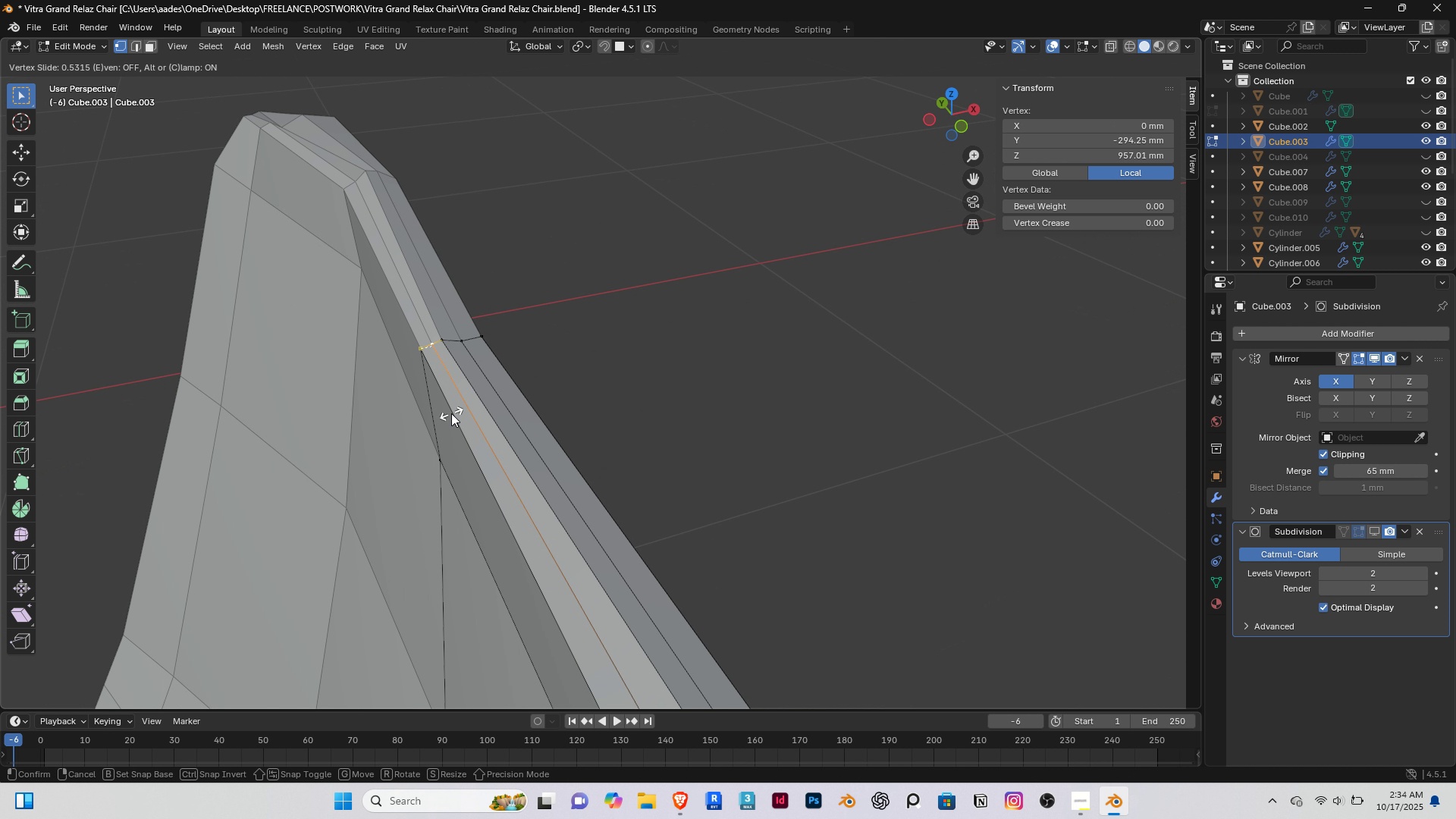 
left_click([451, 413])
 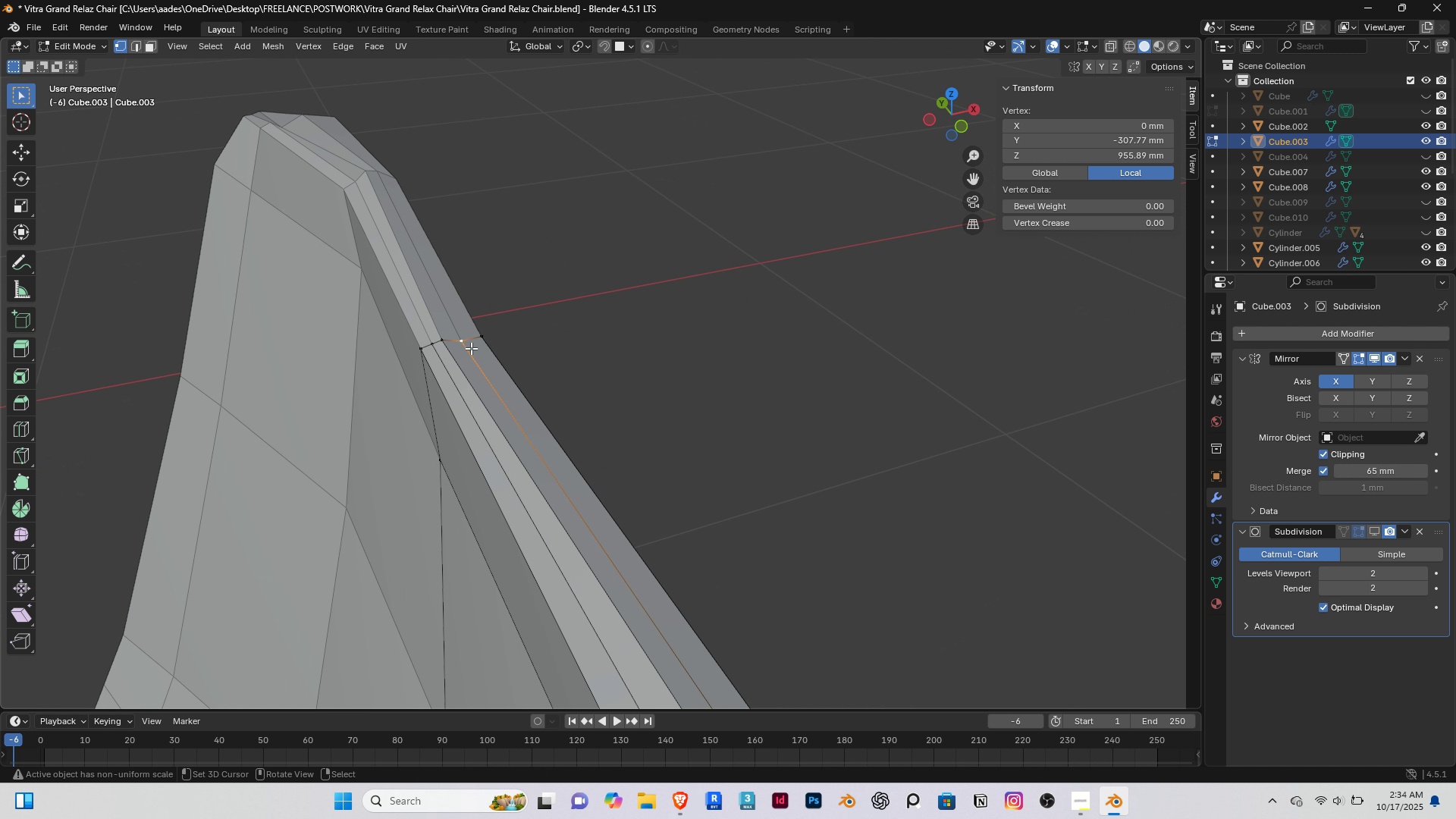 
right_click([471, 348])
 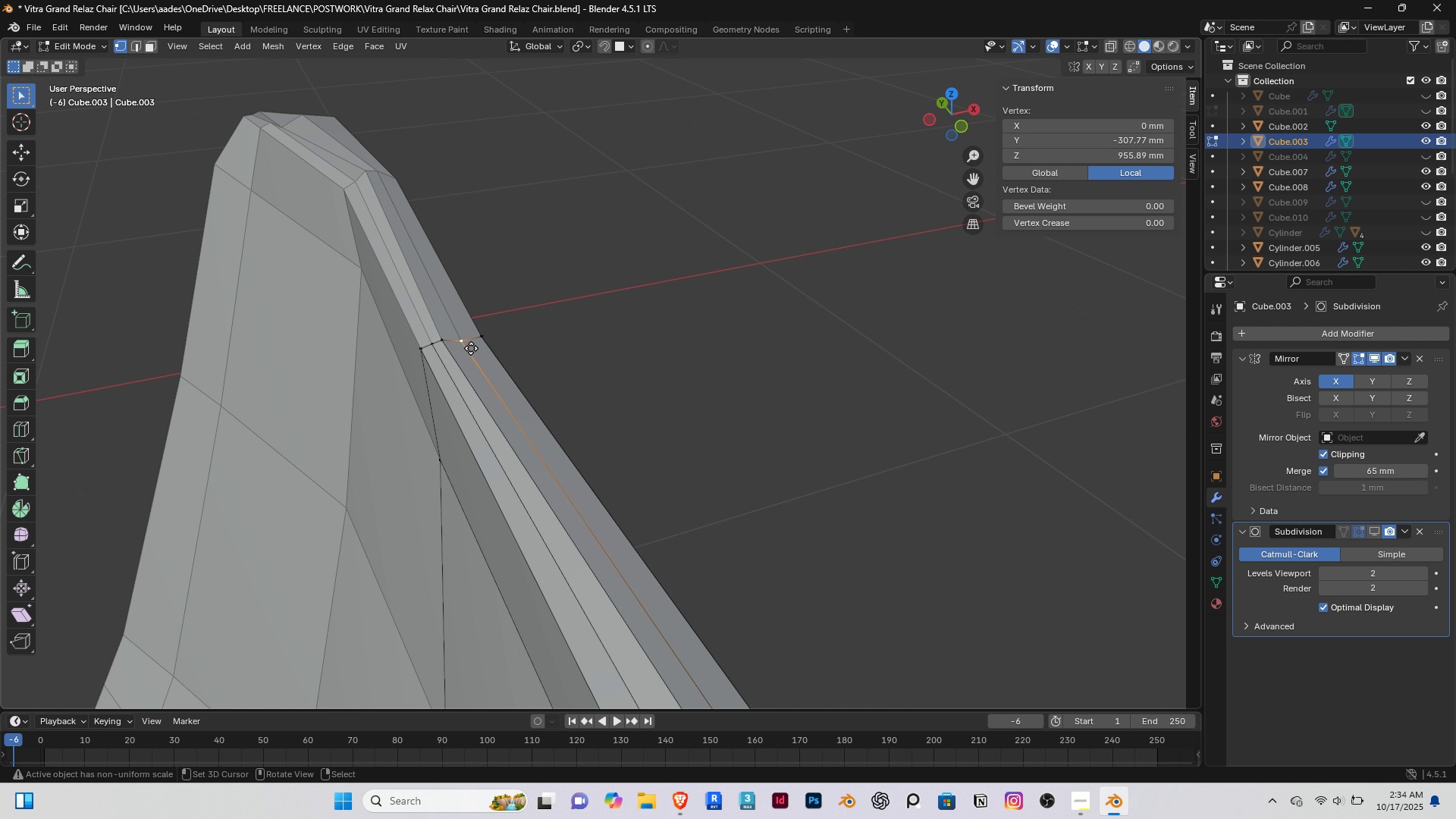 
type(gz)
 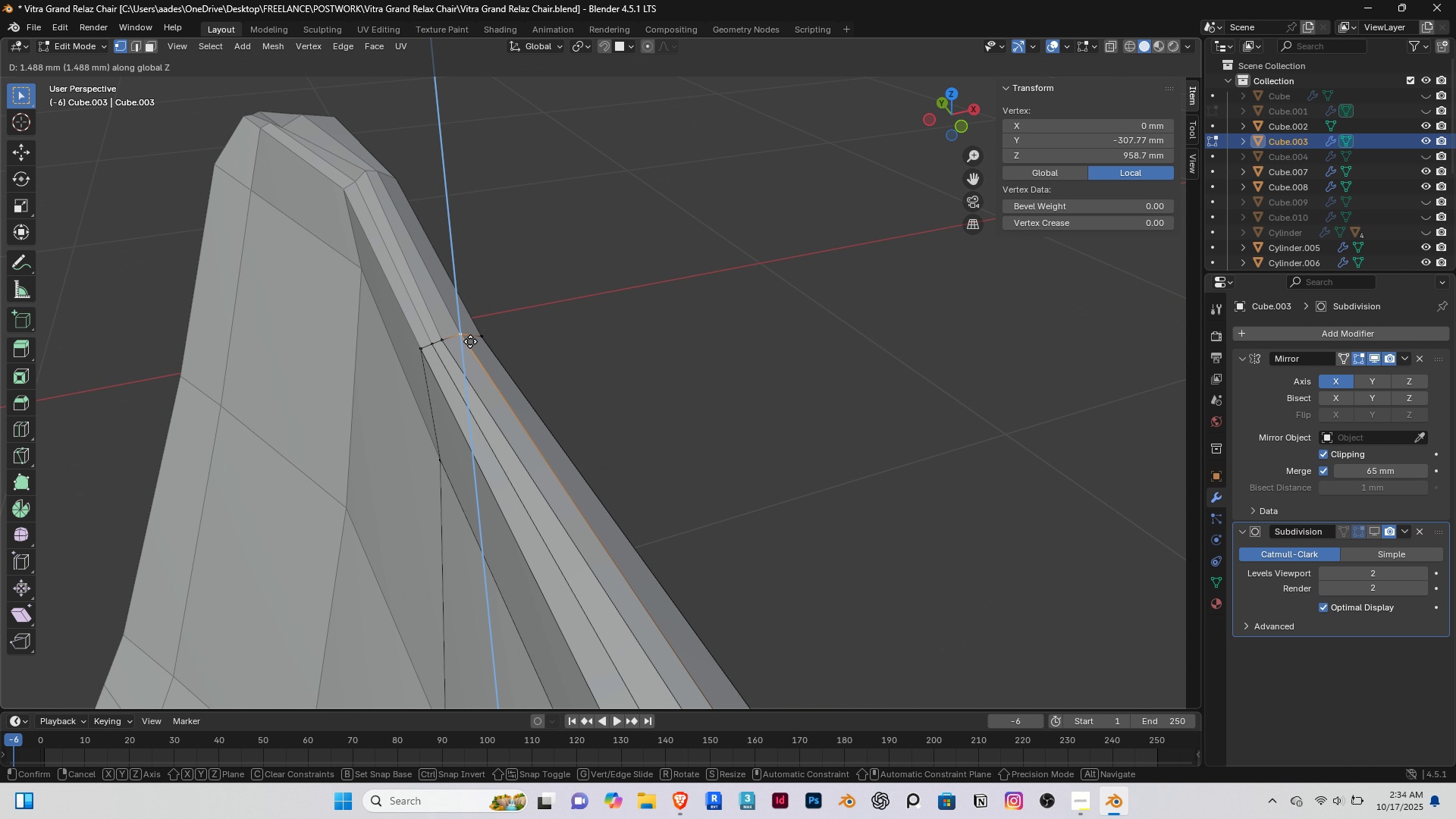 
left_click([470, 341])
 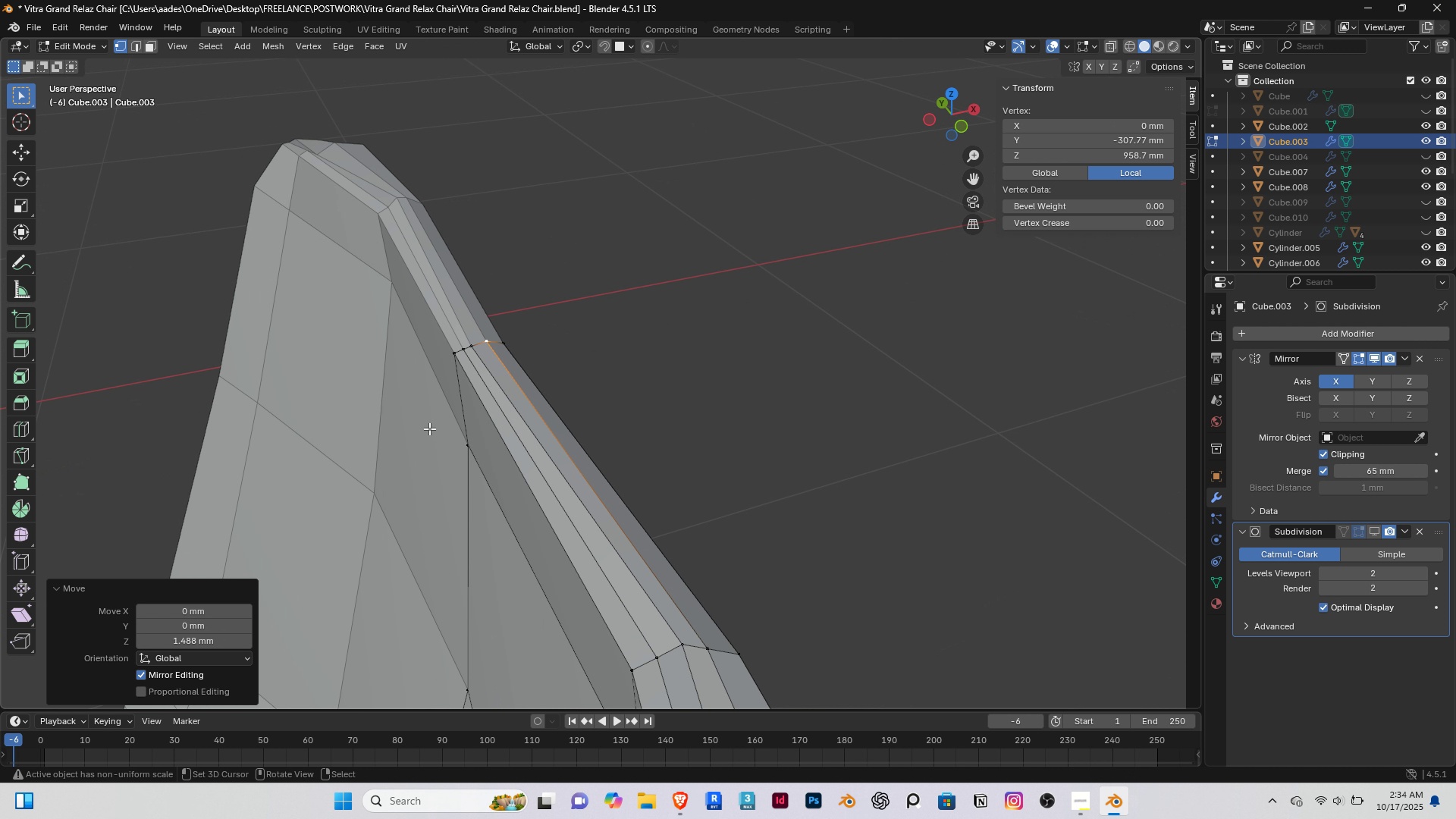 
scroll: coordinate [435, 443], scroll_direction: down, amount: 6.0
 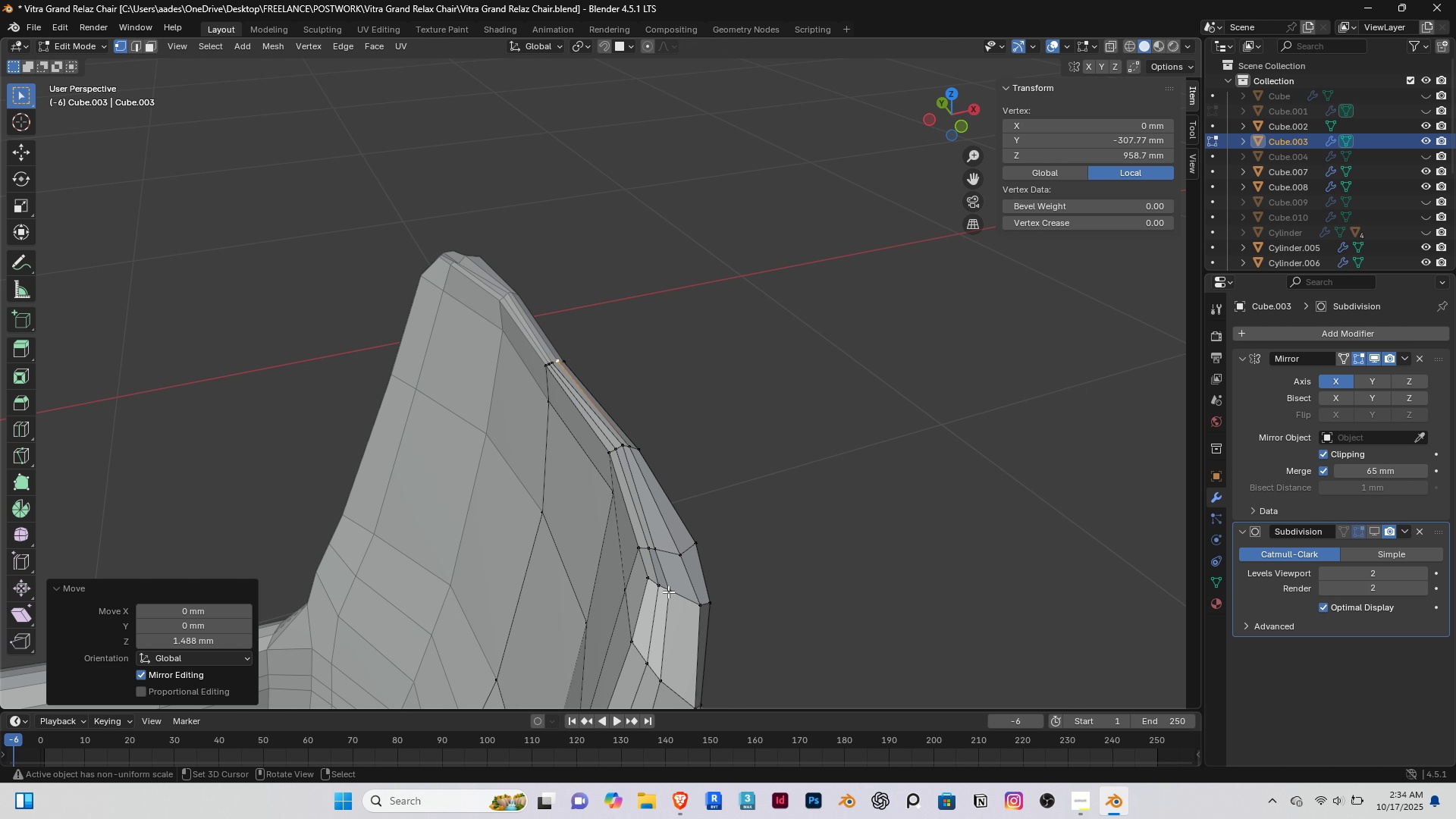 
scroll: coordinate [666, 592], scroll_direction: up, amount: 1.0
 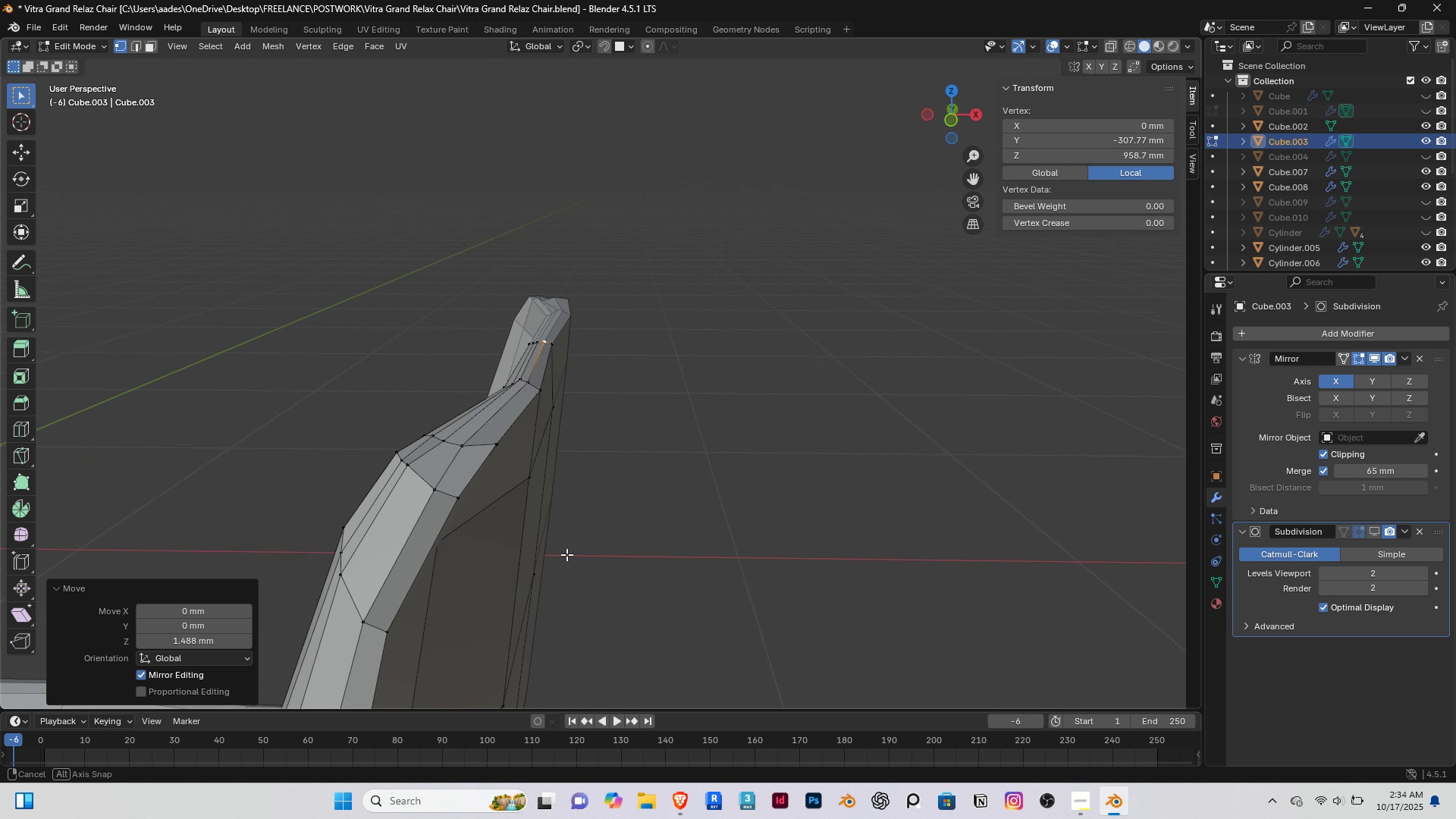 
middle_click([579, 554])
 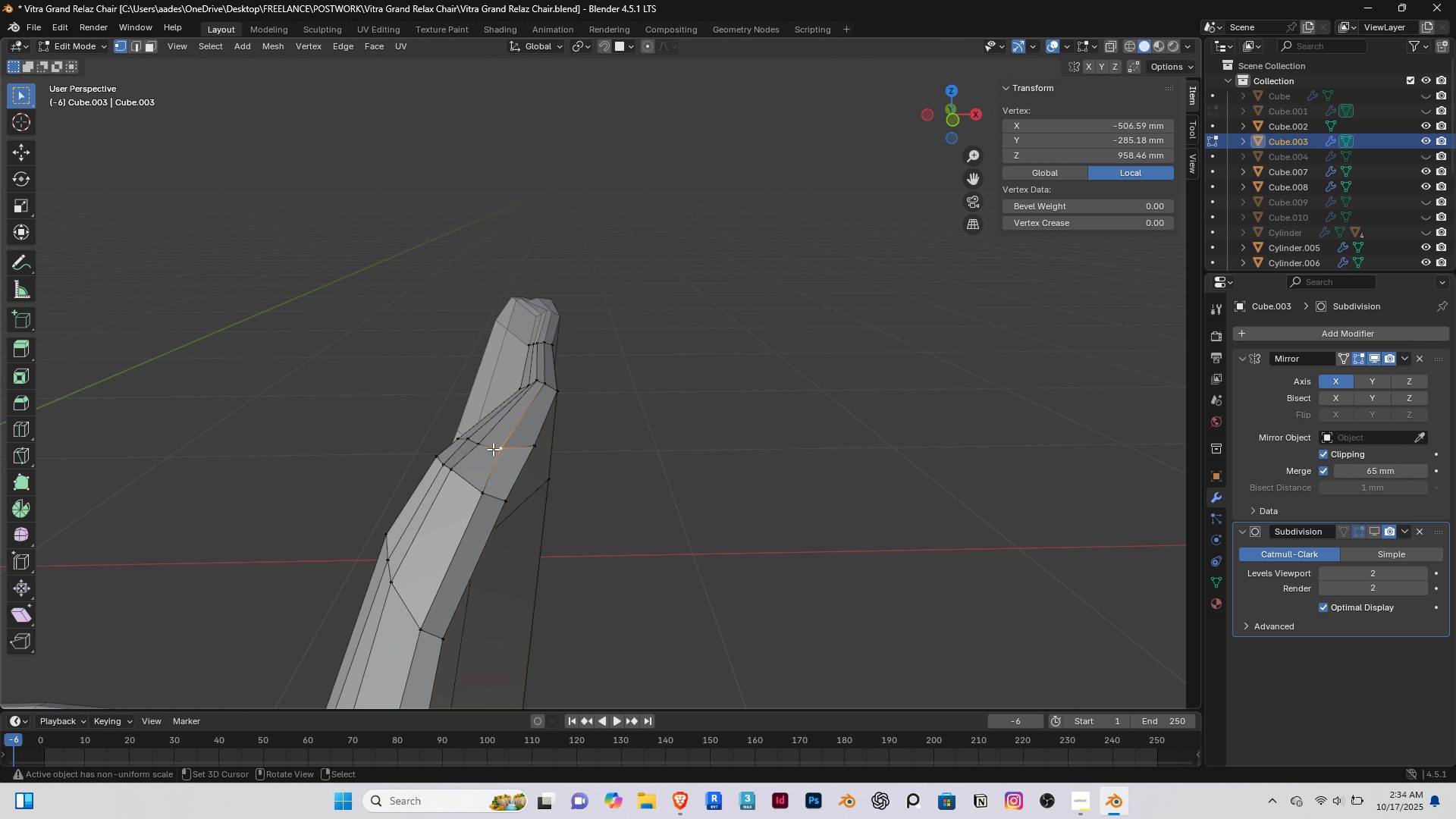 
right_click([493, 449])
 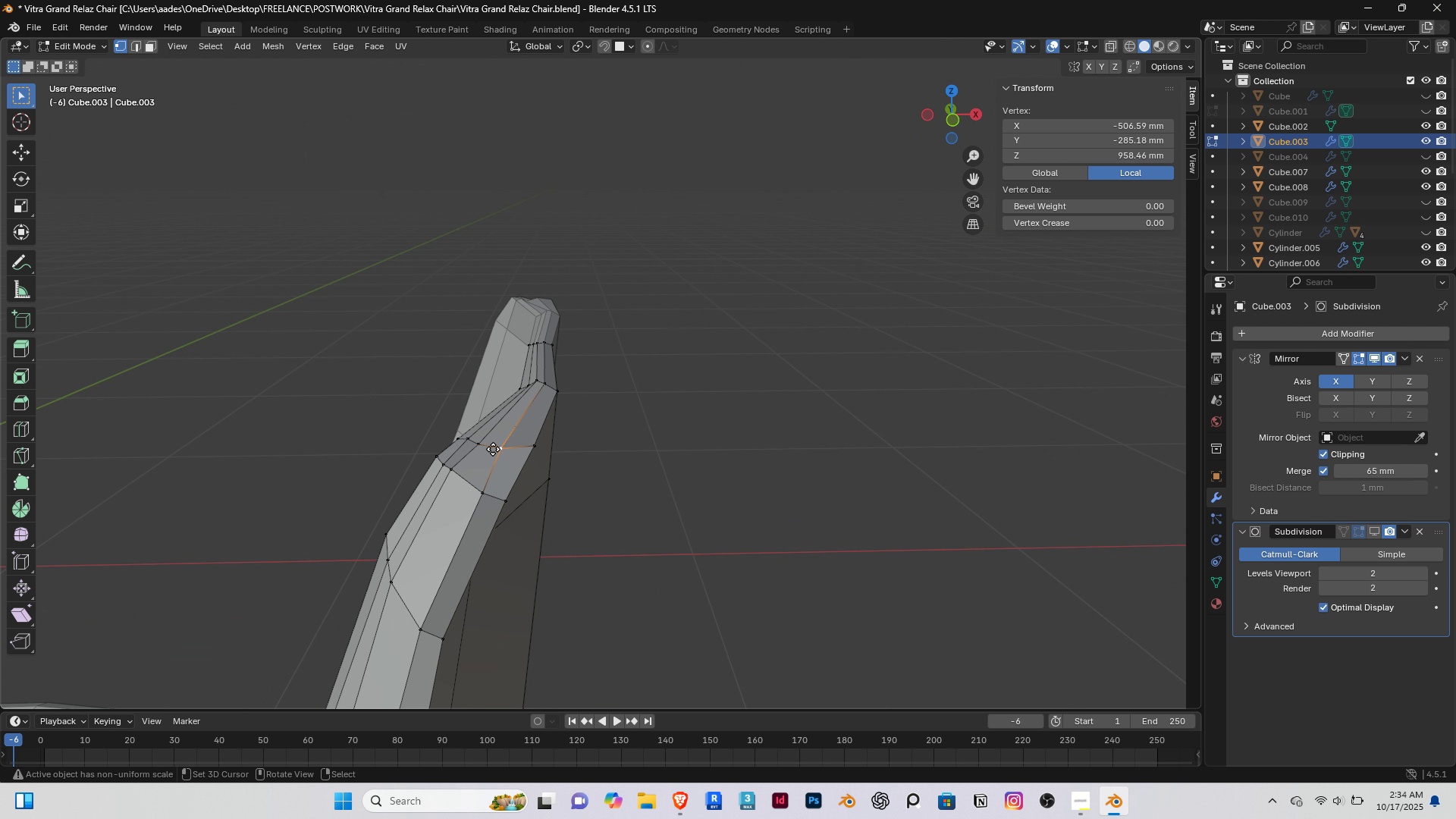 
type(gz)
 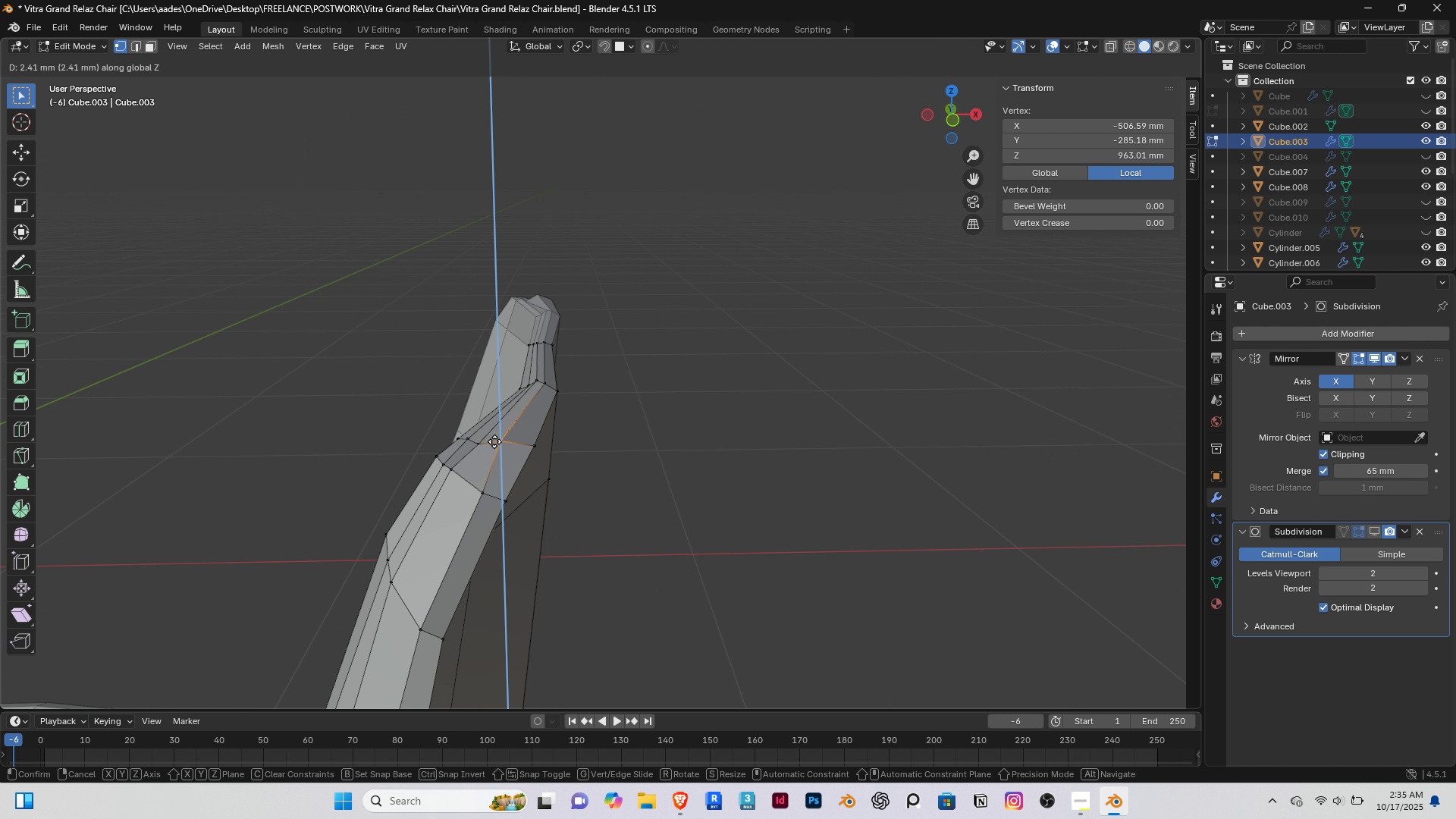 
left_click([494, 441])
 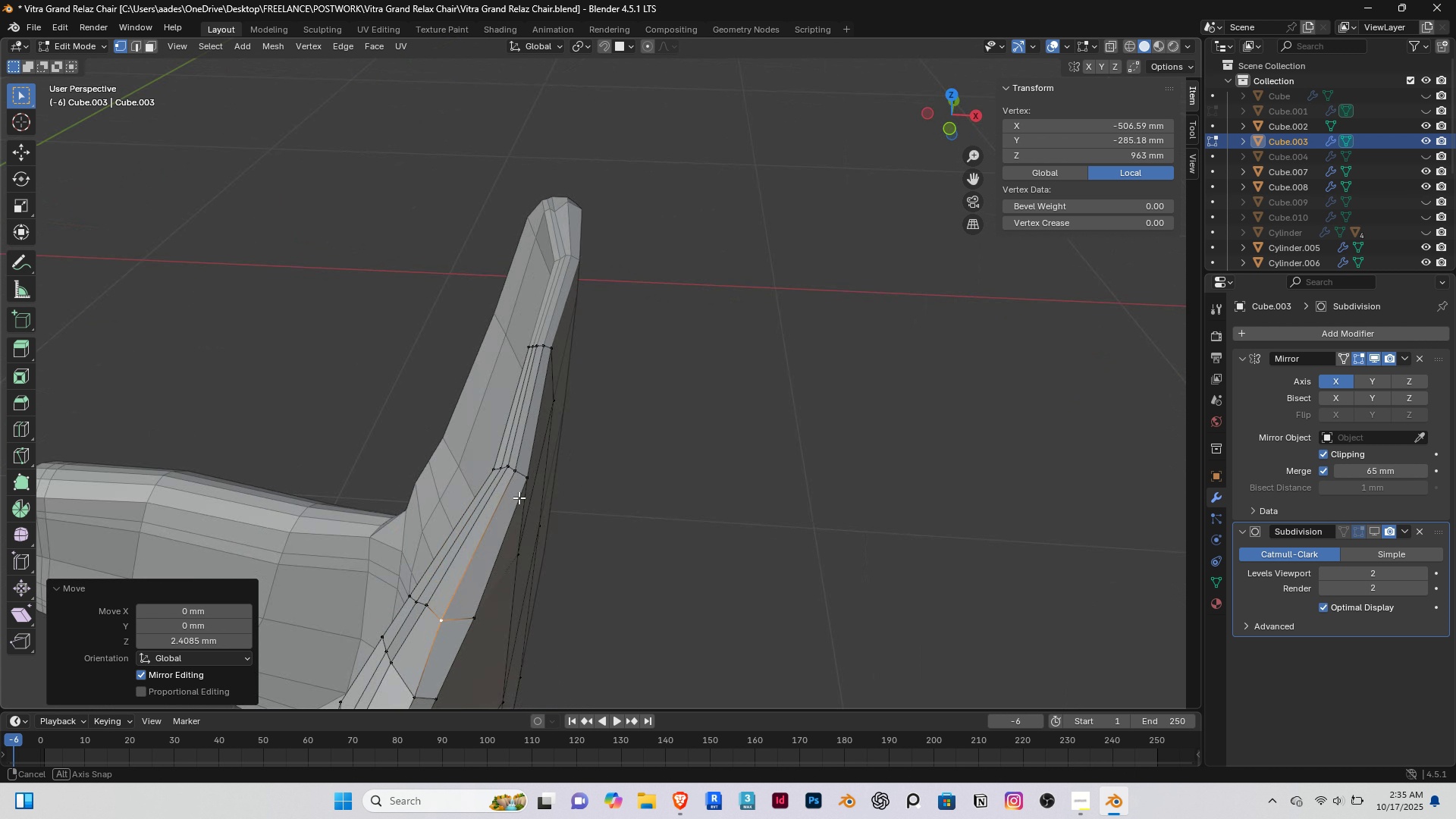 
scroll: coordinate [496, 492], scroll_direction: down, amount: 2.0
 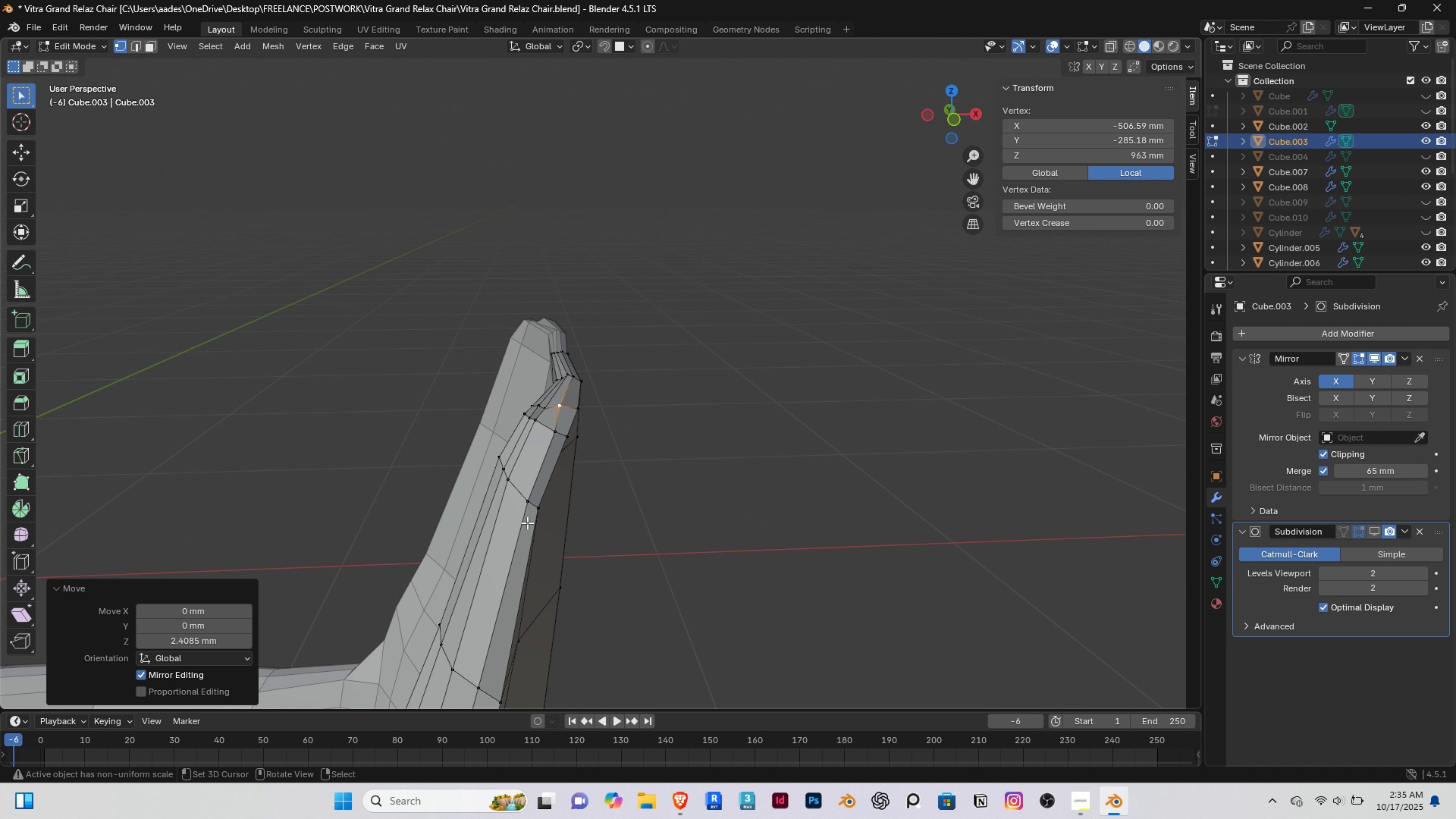 
right_click([528, 514])
 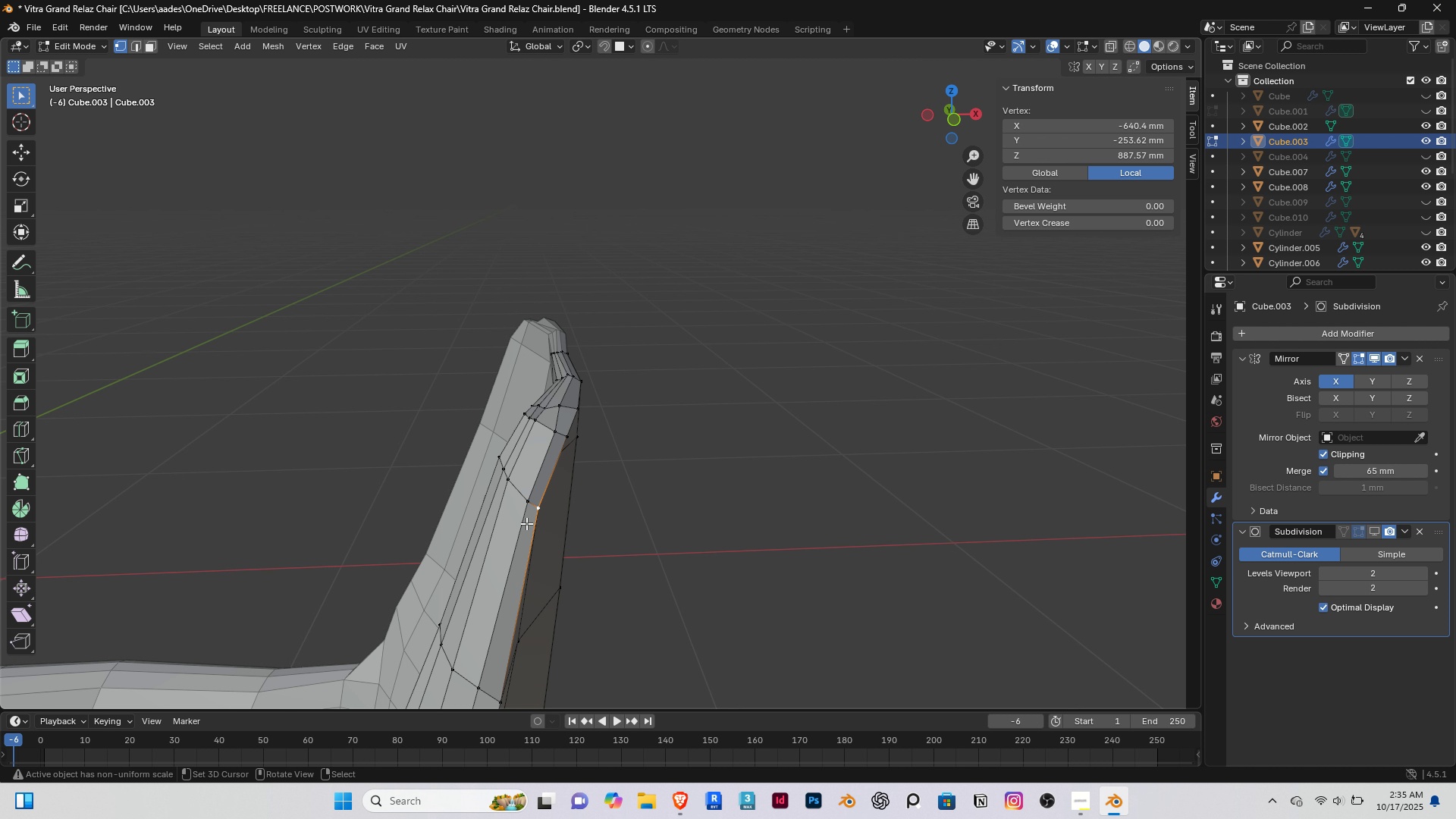 
scroll: coordinate [522, 522], scroll_direction: up, amount: 2.0
 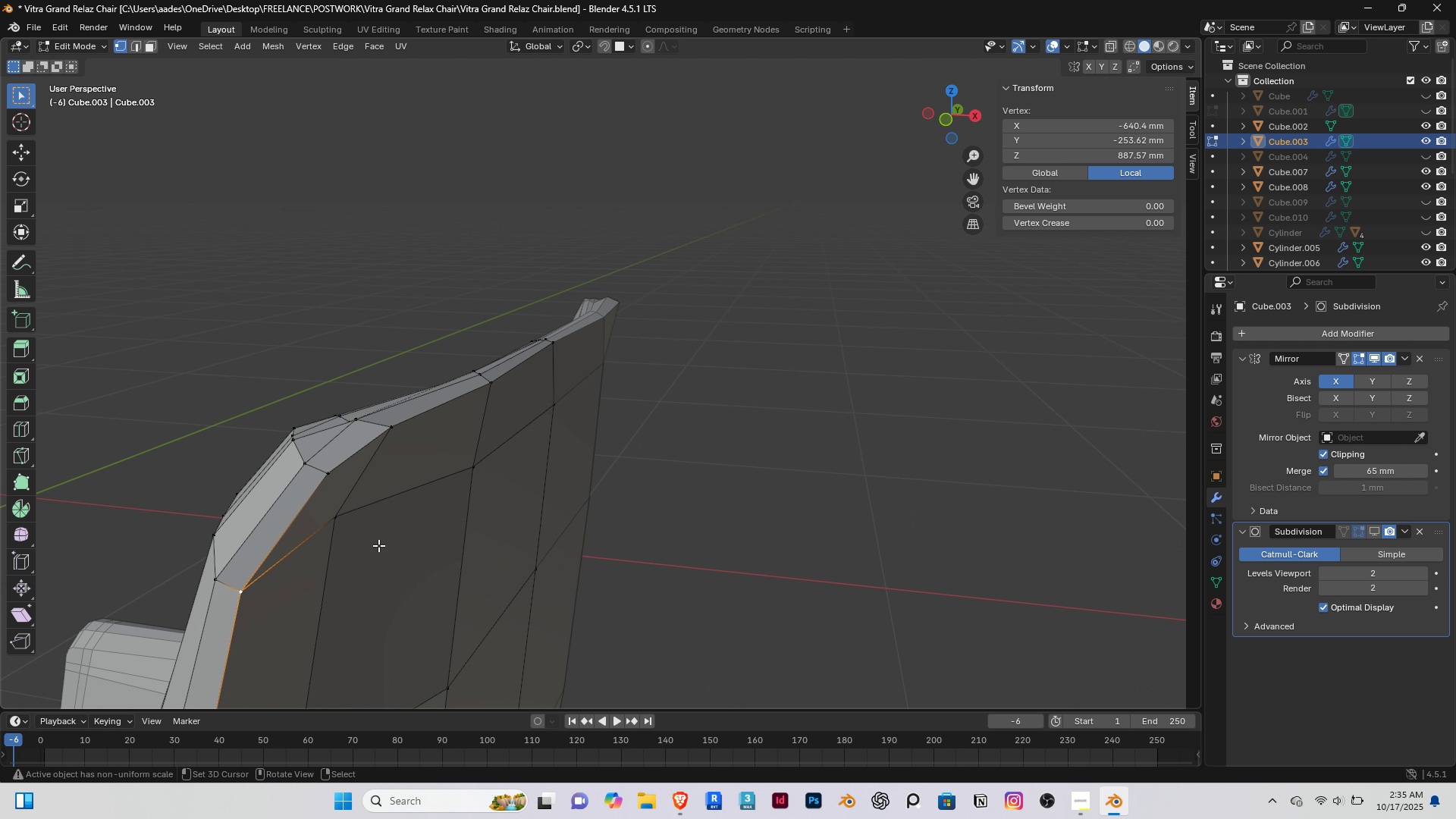 
right_click([372, 539])
 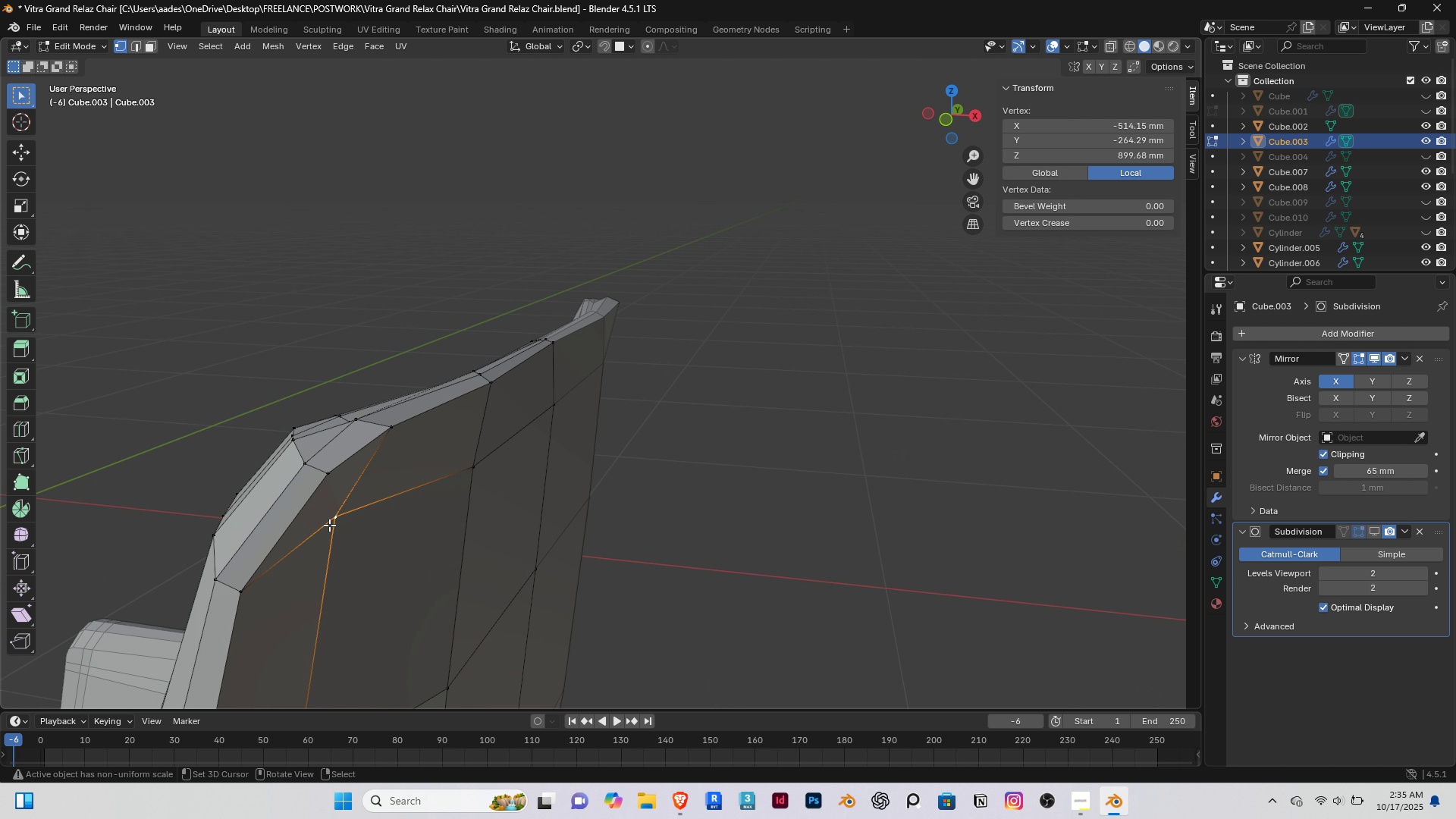 
right_click([329, 525])
 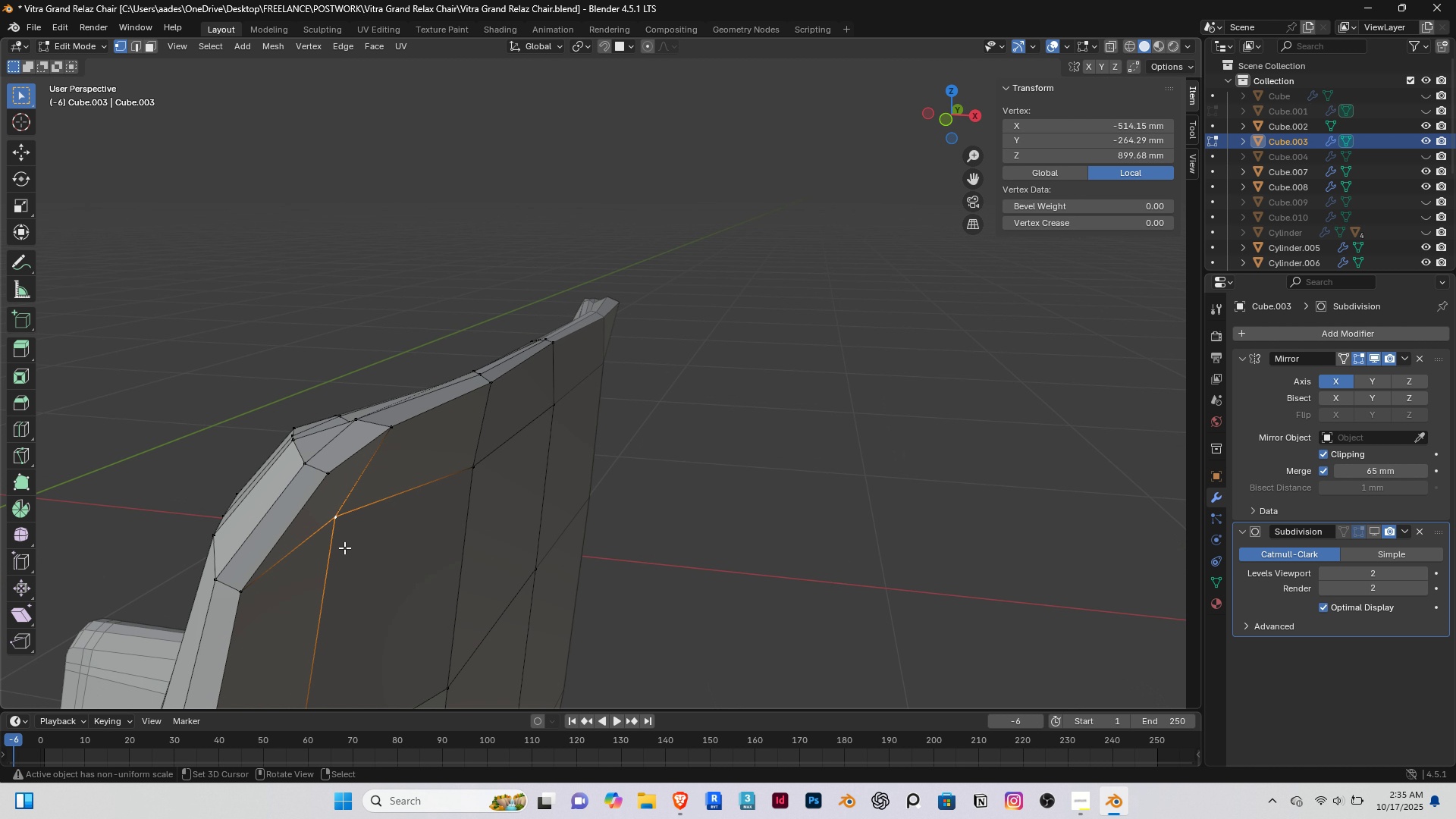 
double_click([353, 549])
 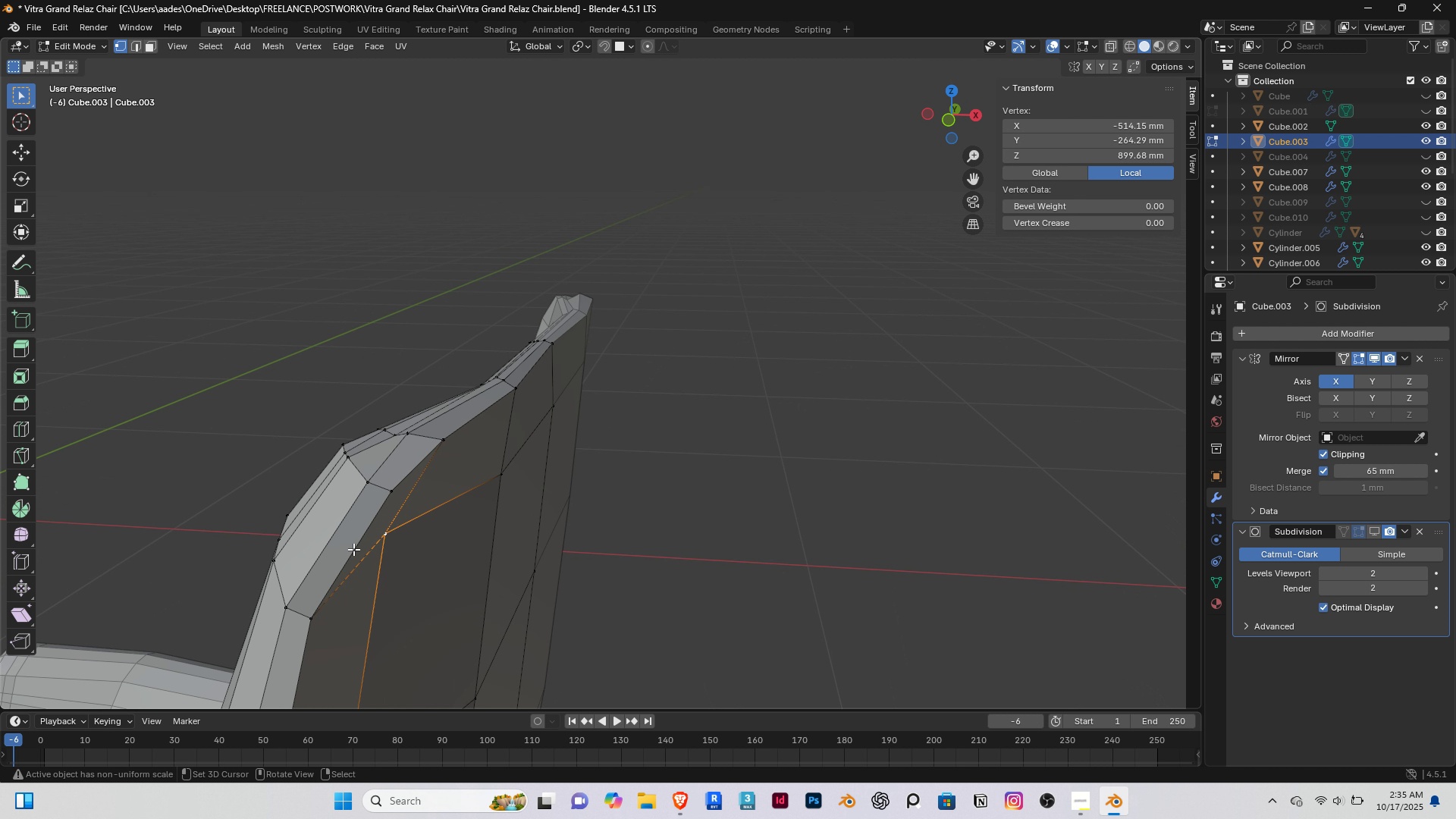 
type(gx)
 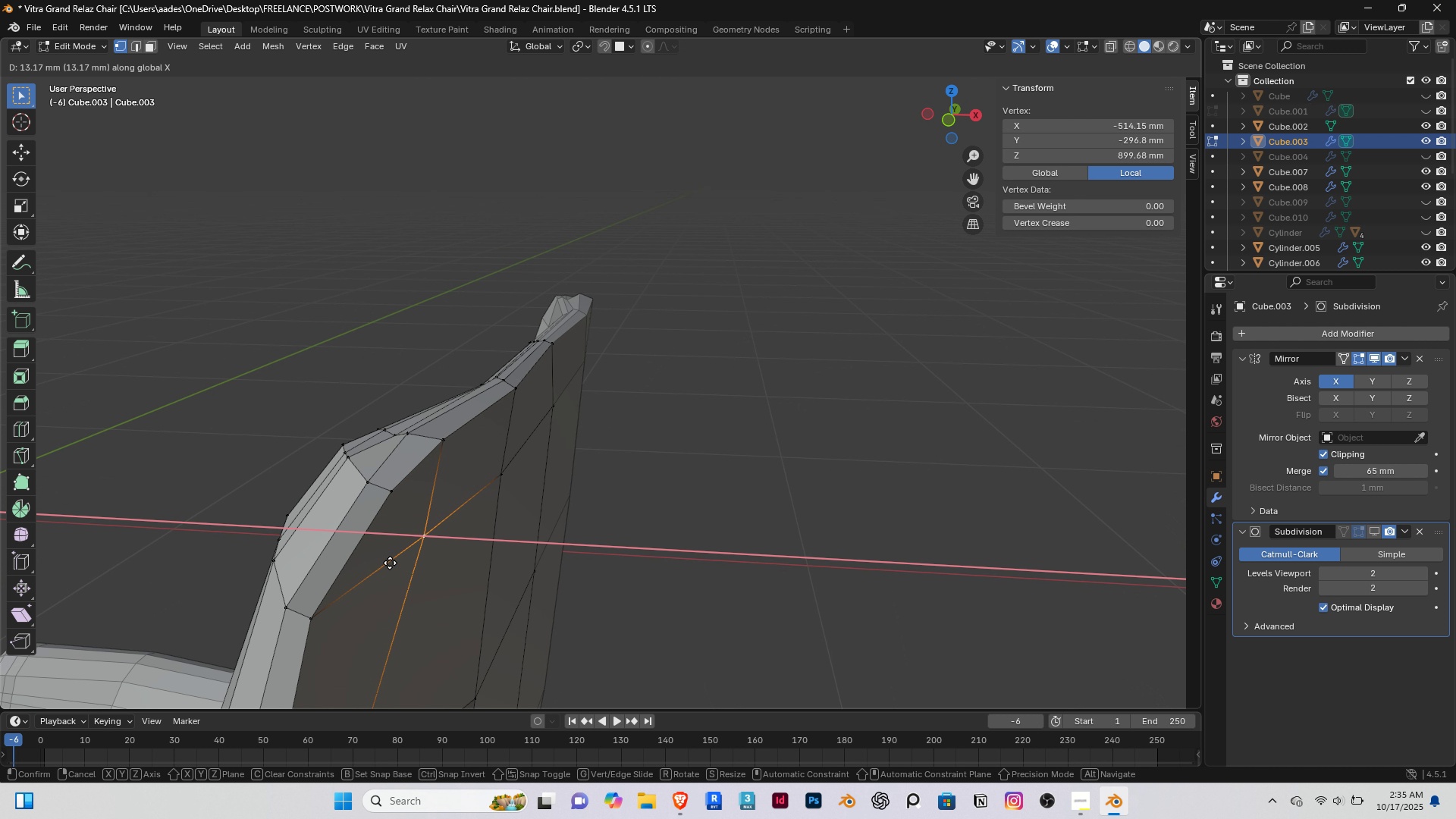 
left_click([390, 563])
 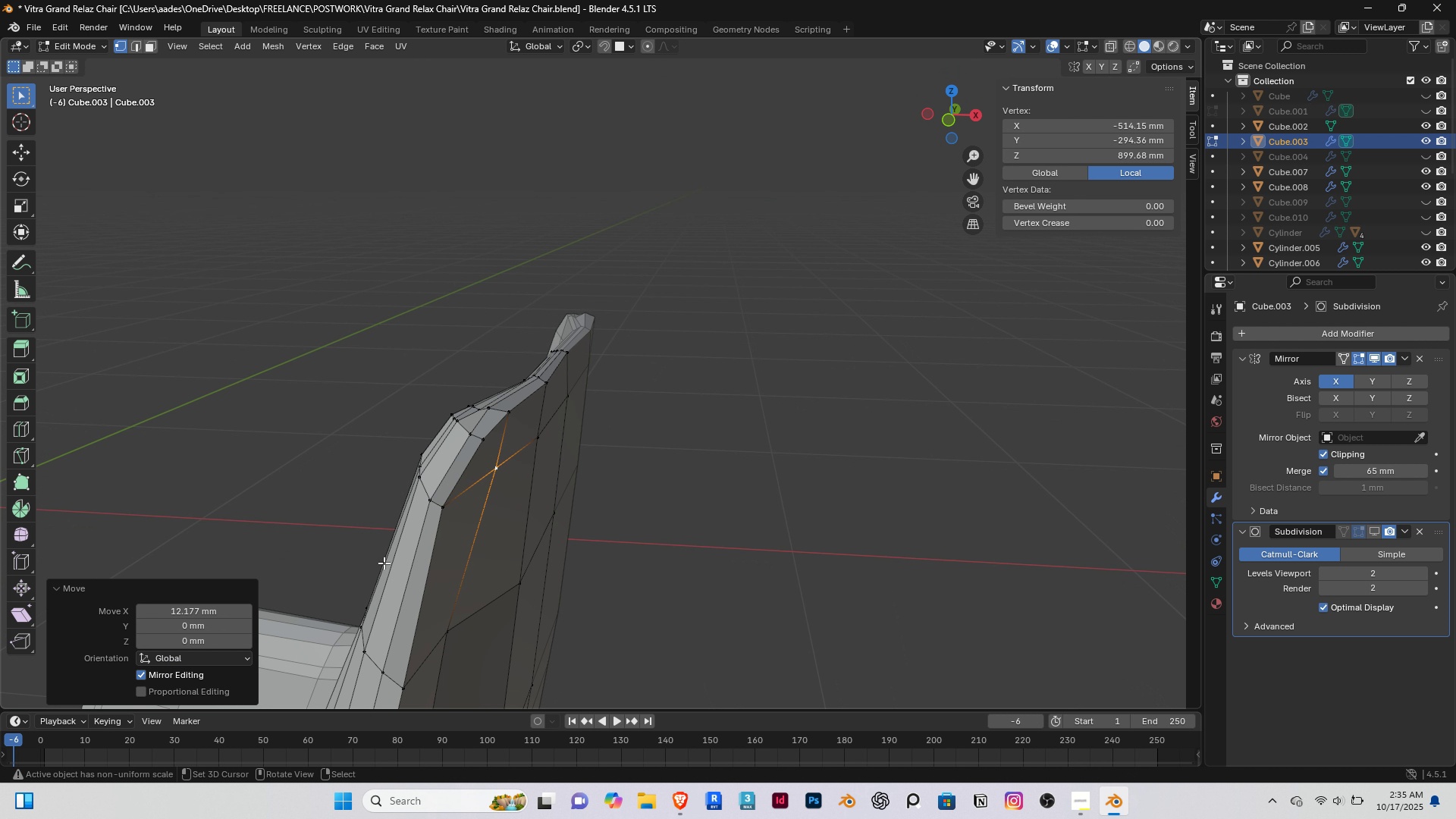 
scroll: coordinate [384, 563], scroll_direction: down, amount: 2.0
 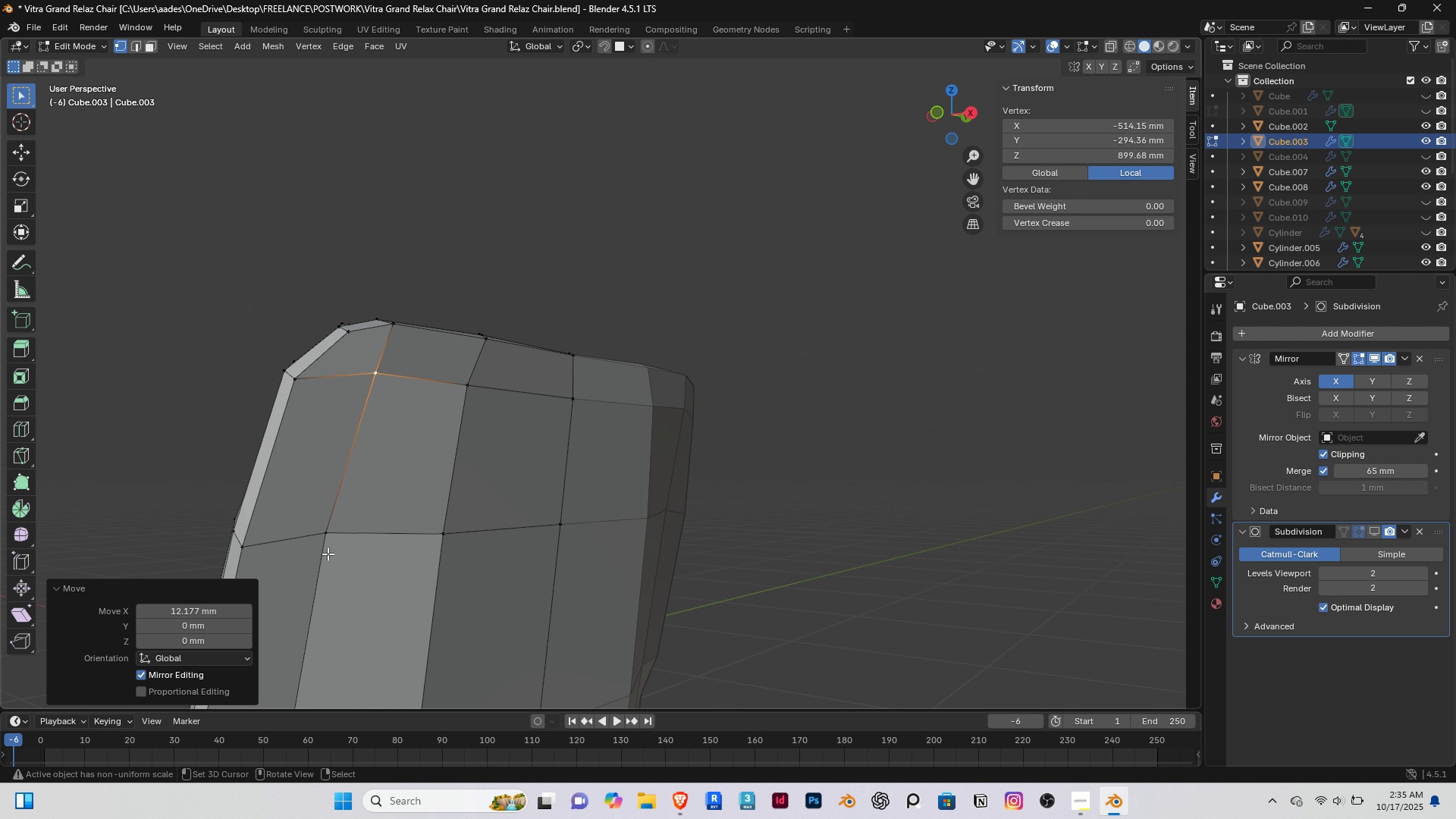 
right_click([328, 554])
 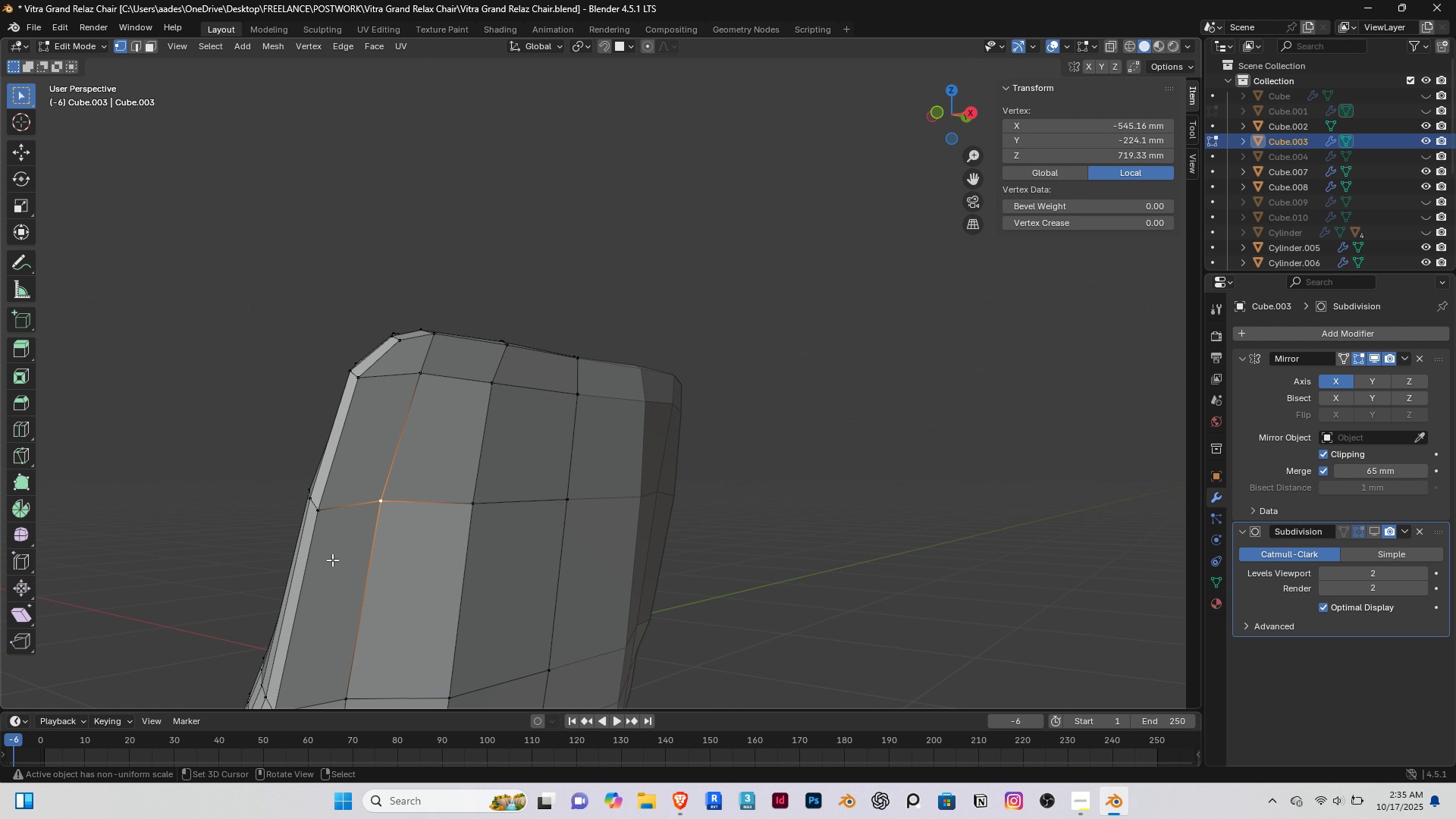 
scroll: coordinate [331, 560], scroll_direction: down, amount: 3.0
 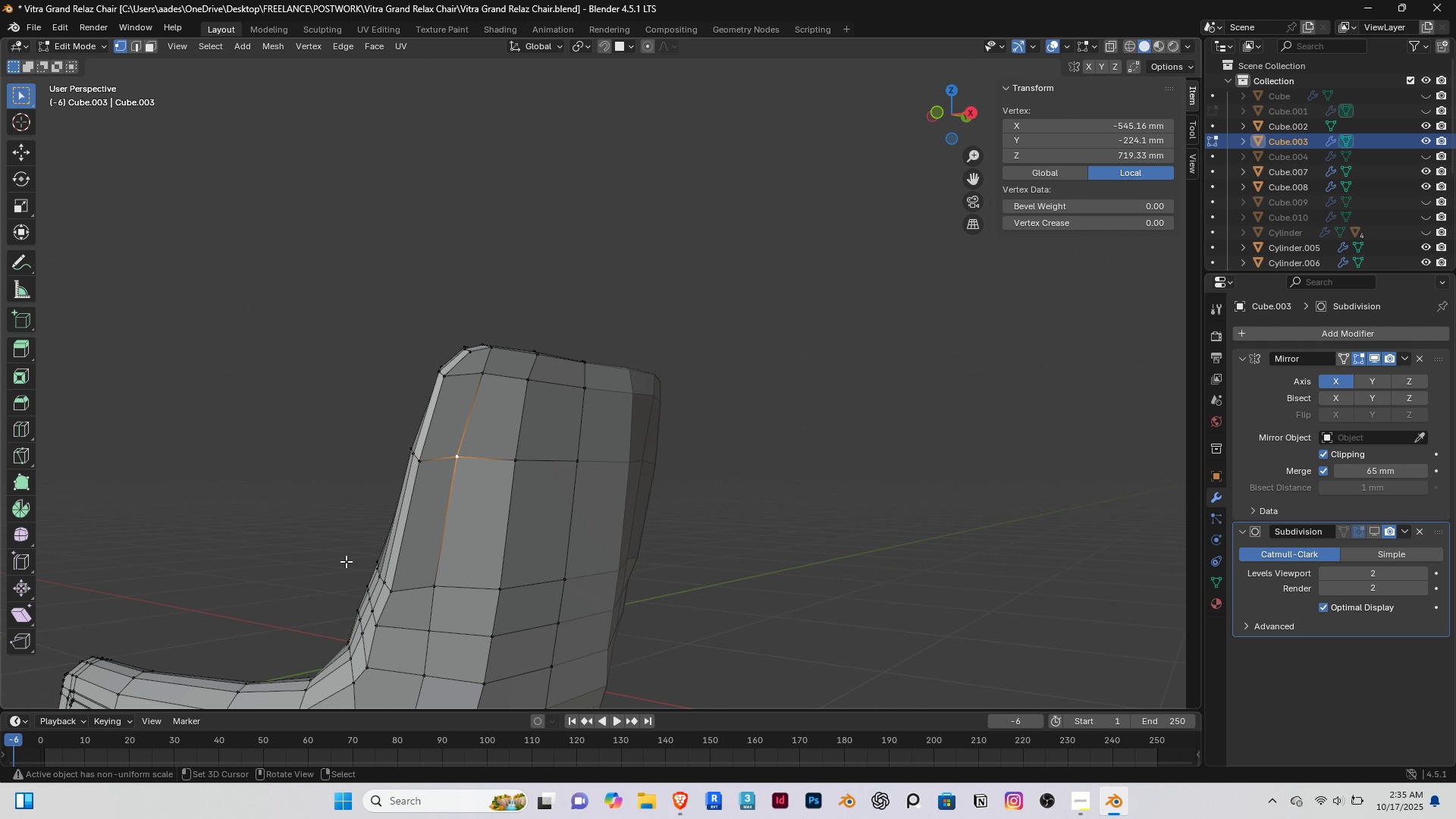 
hold_key(key=ShiftRight, duration=0.43)
 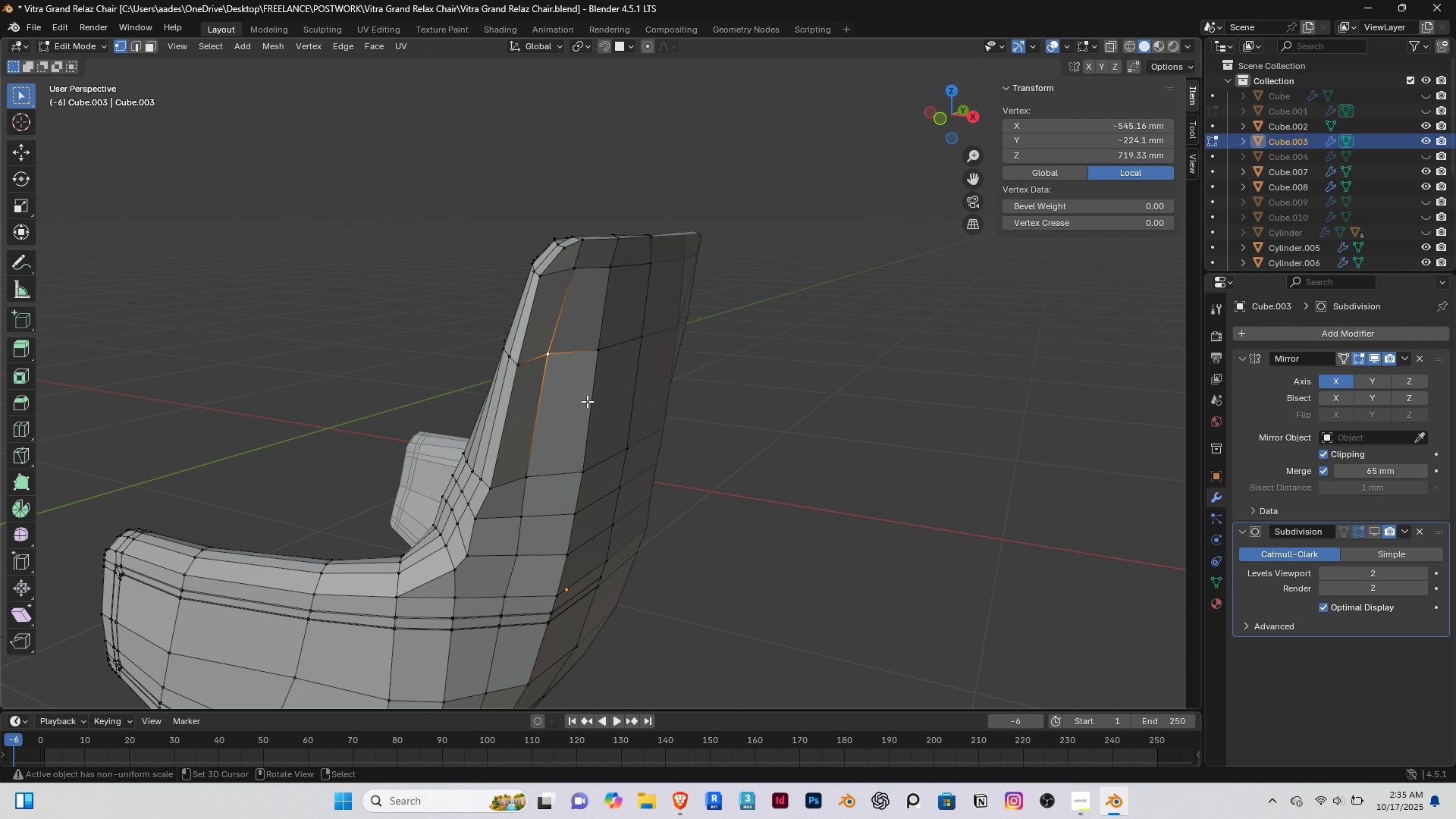 
scroll: coordinate [561, 393], scroll_direction: up, amount: 1.0
 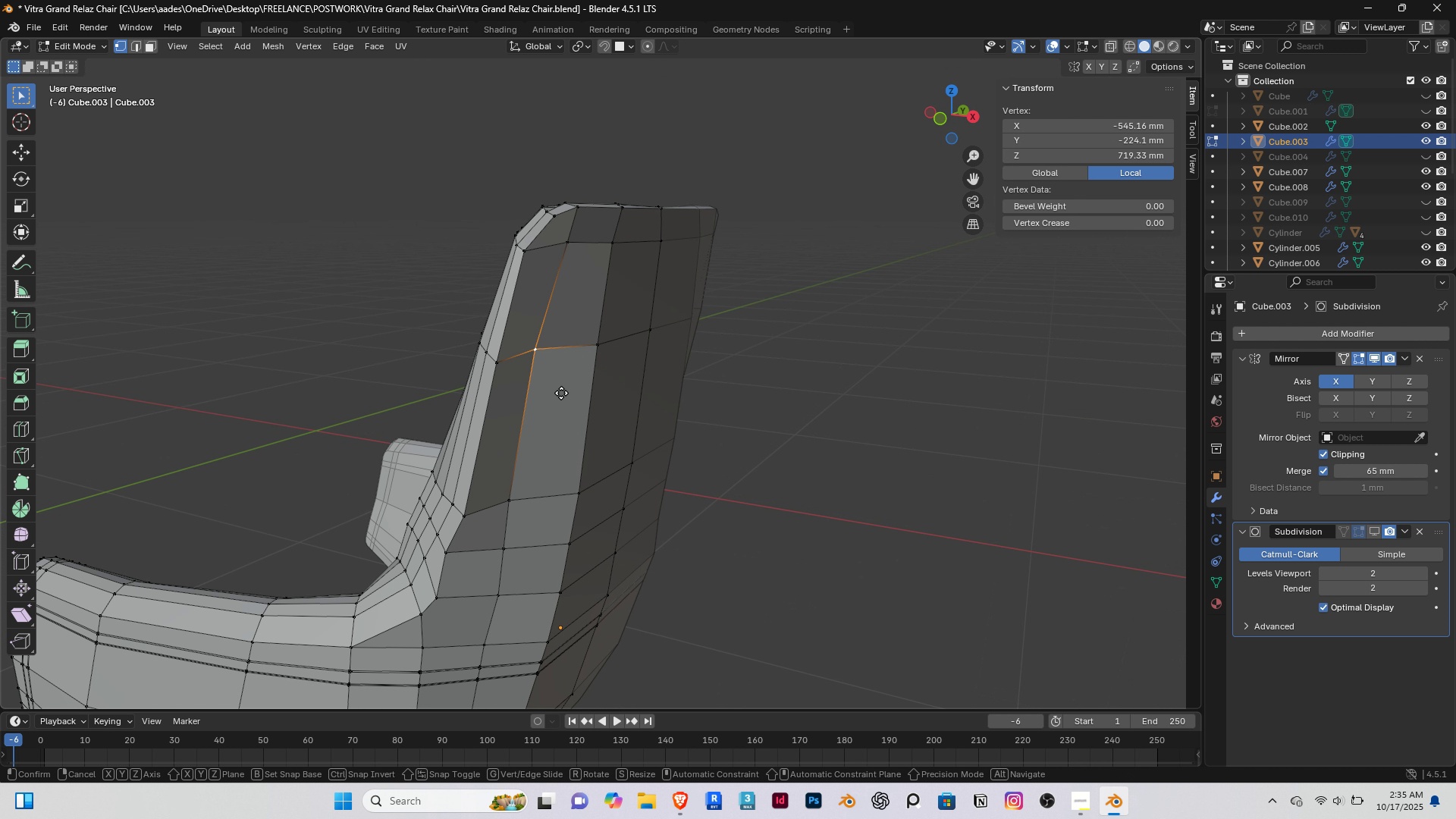 
type(gy)
 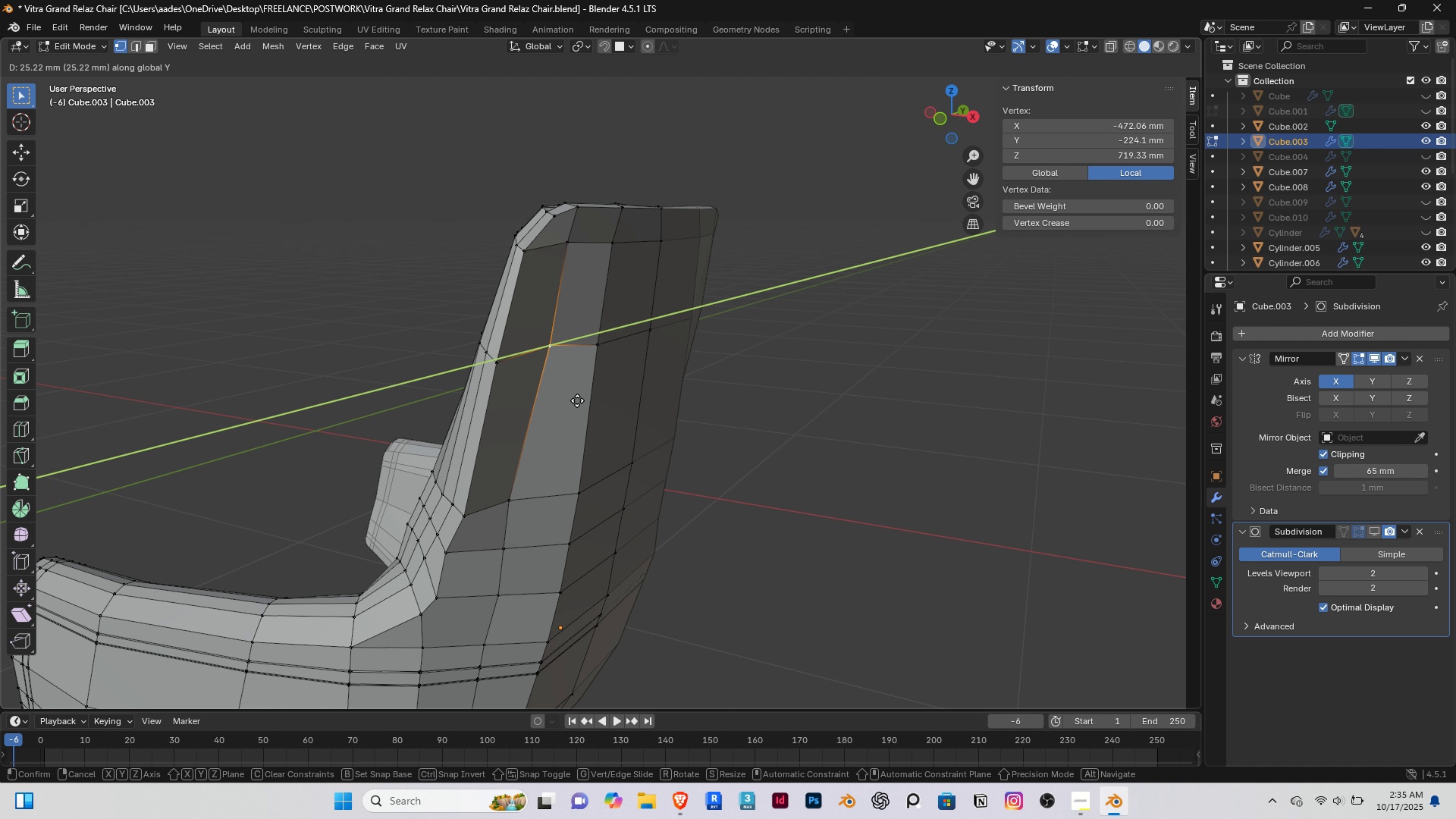 
left_click([577, 400])
 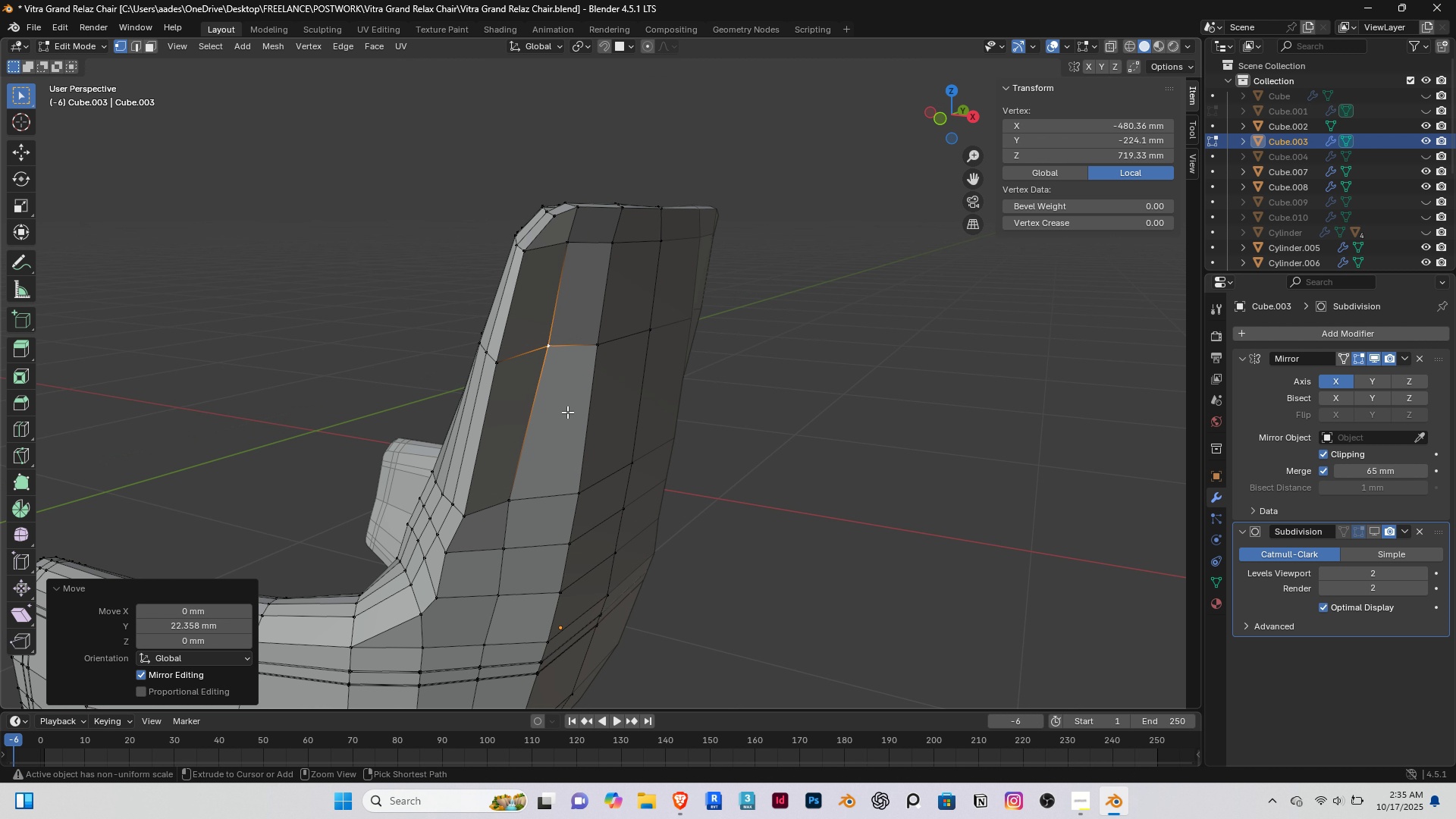 
key(Control+ControlLeft)
 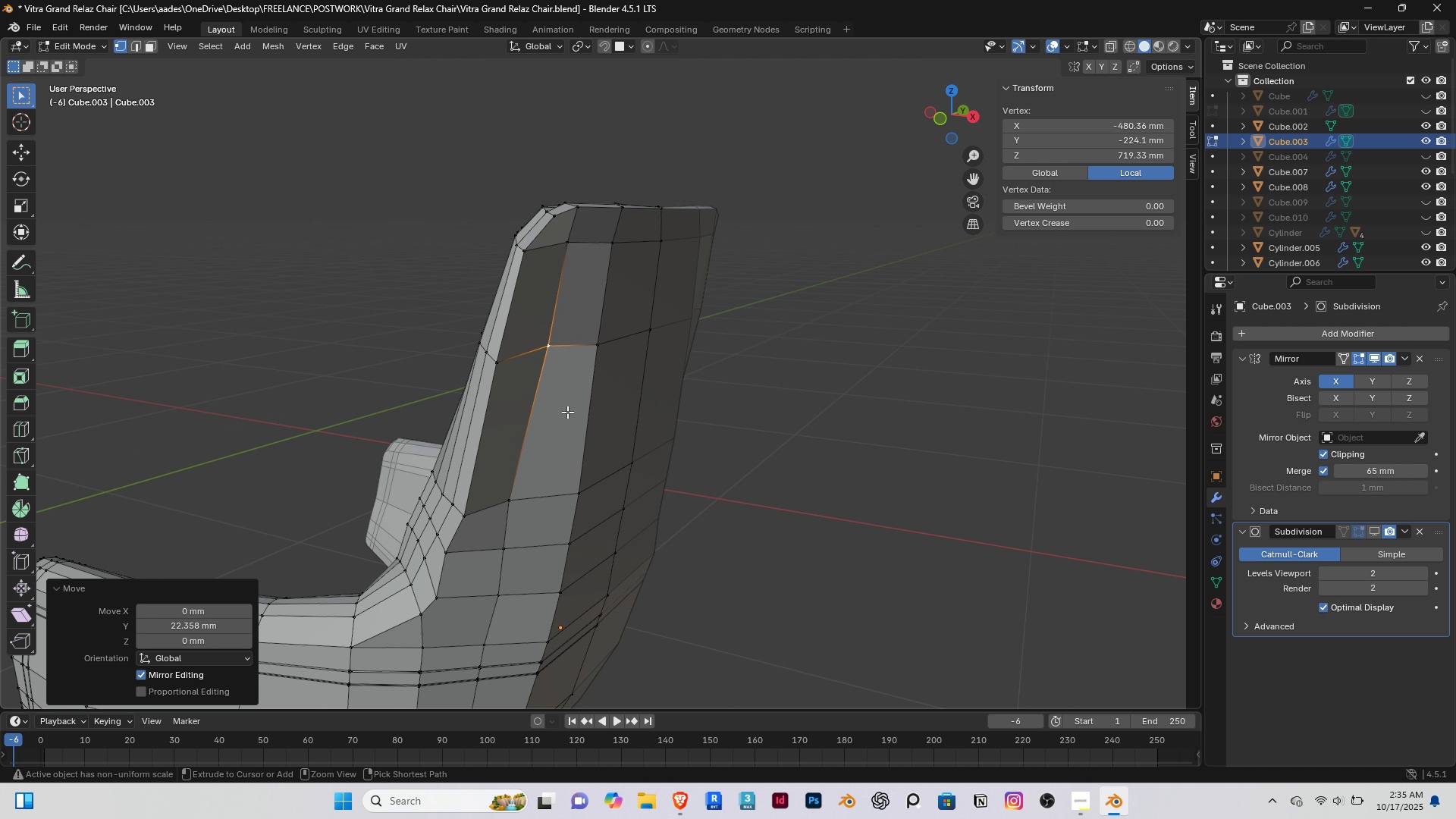 
key(Control+Z)
 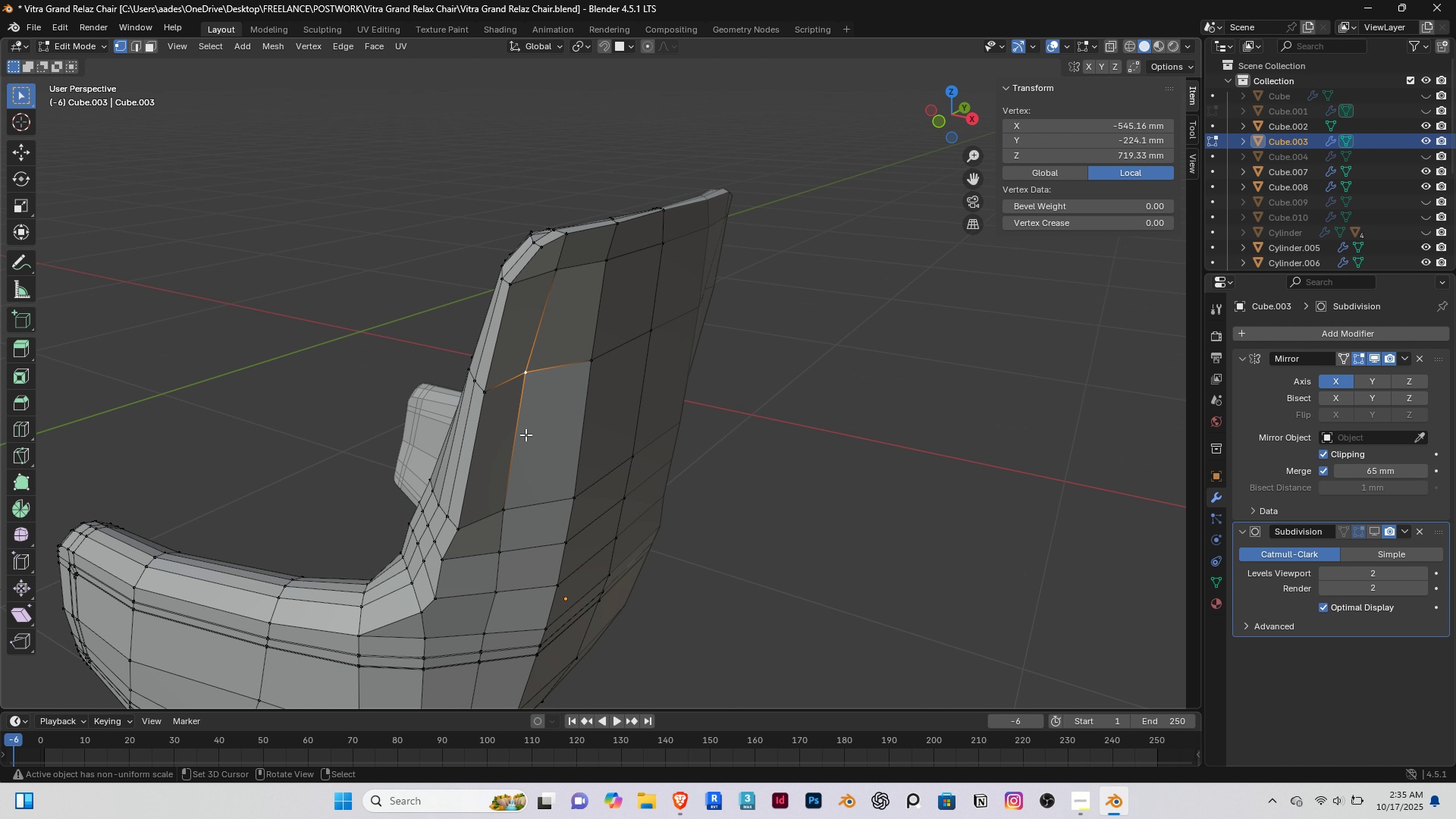 
scroll: coordinate [526, 434], scroll_direction: up, amount: 1.0
 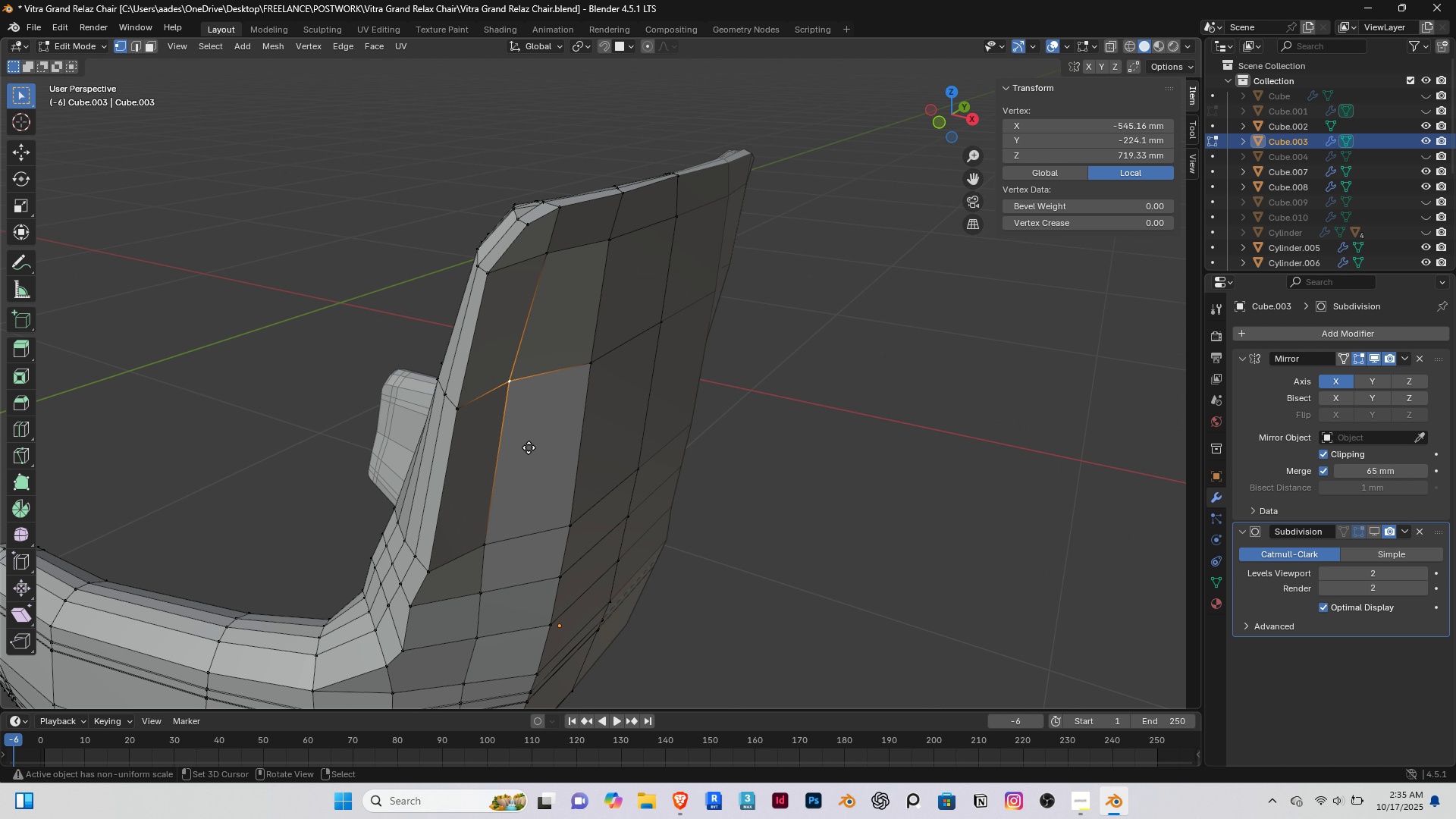 
type(gx)
 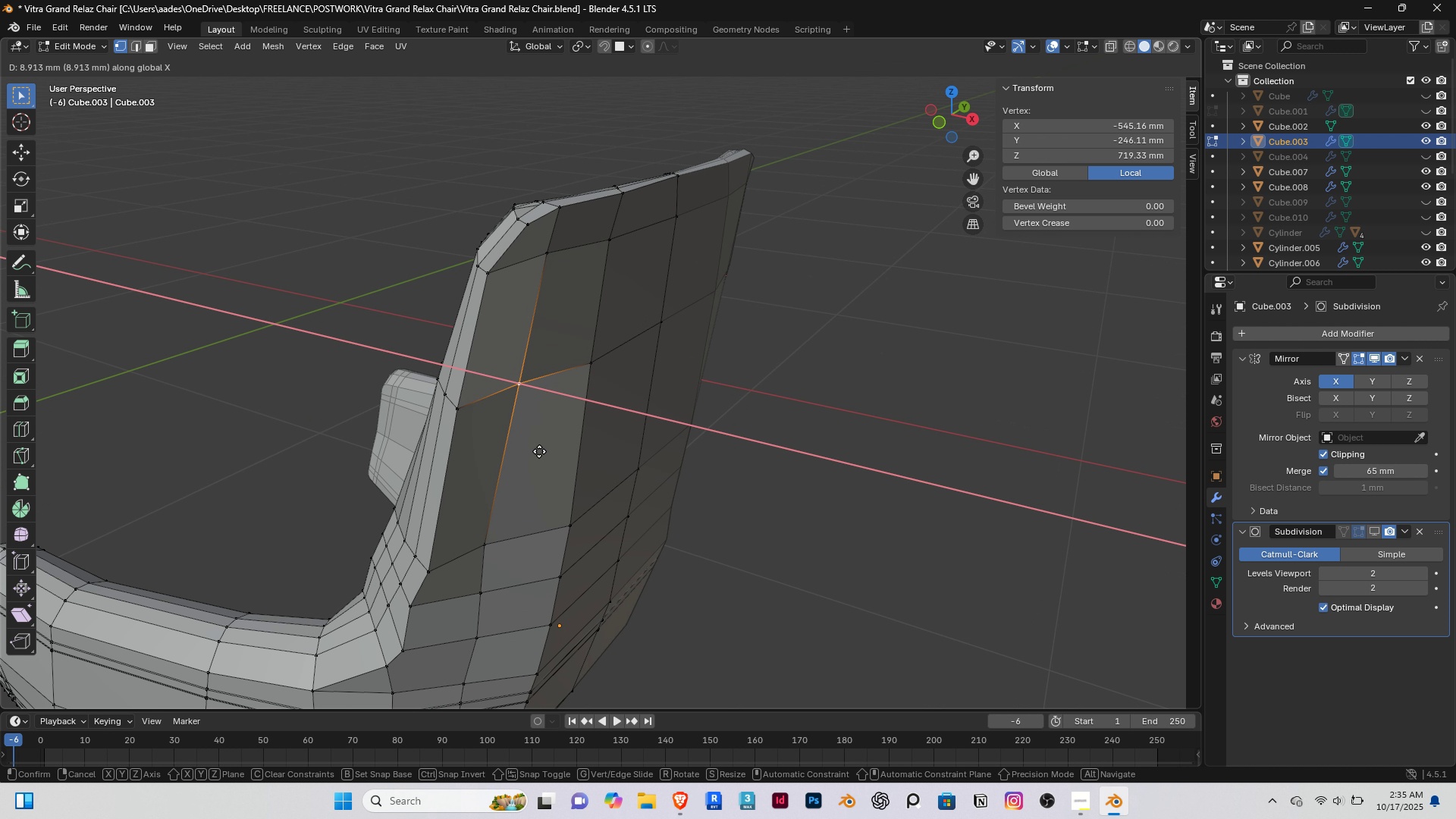 
left_click([541, 451])
 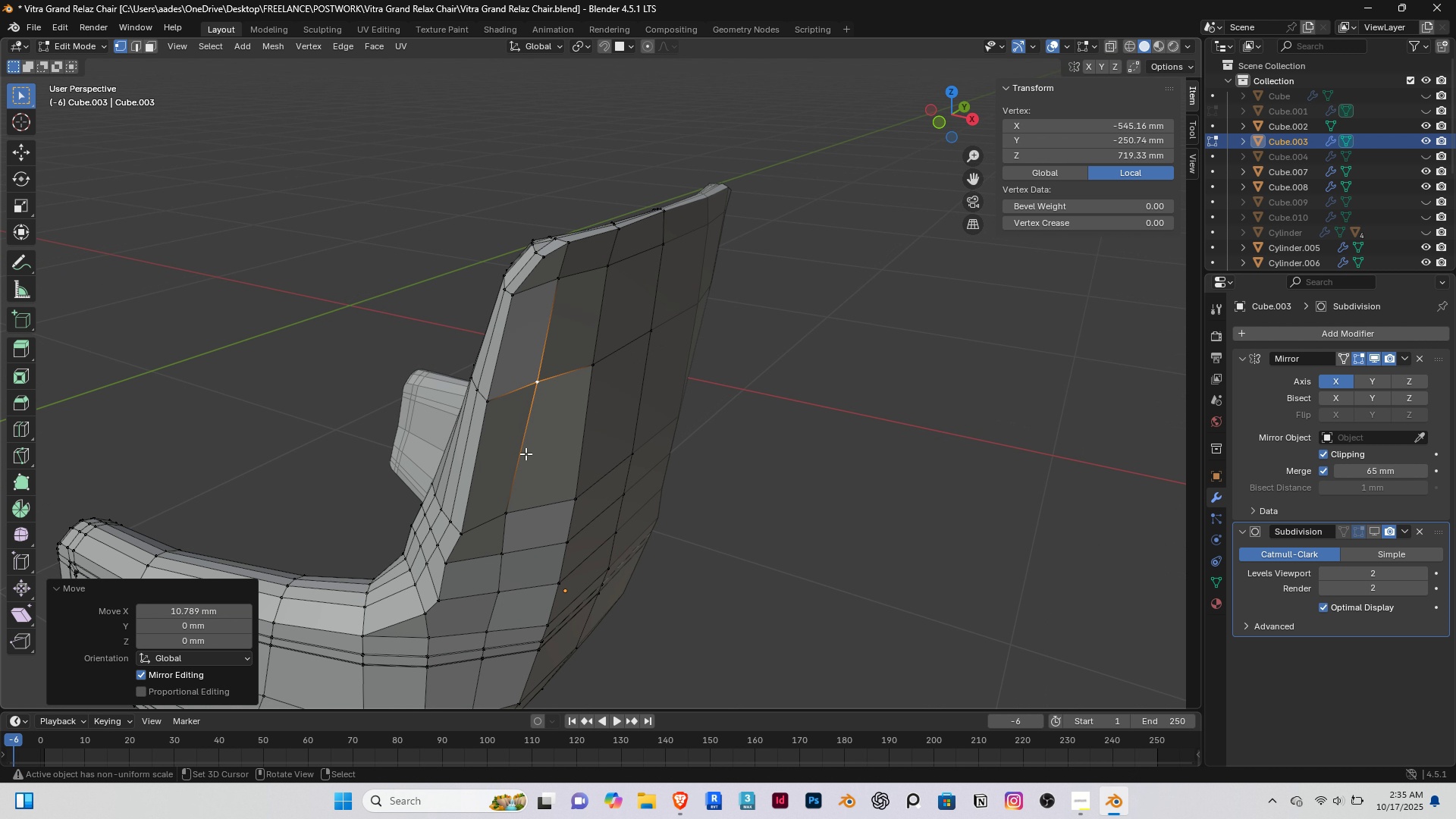 
scroll: coordinate [534, 500], scroll_direction: none, amount: 0.0
 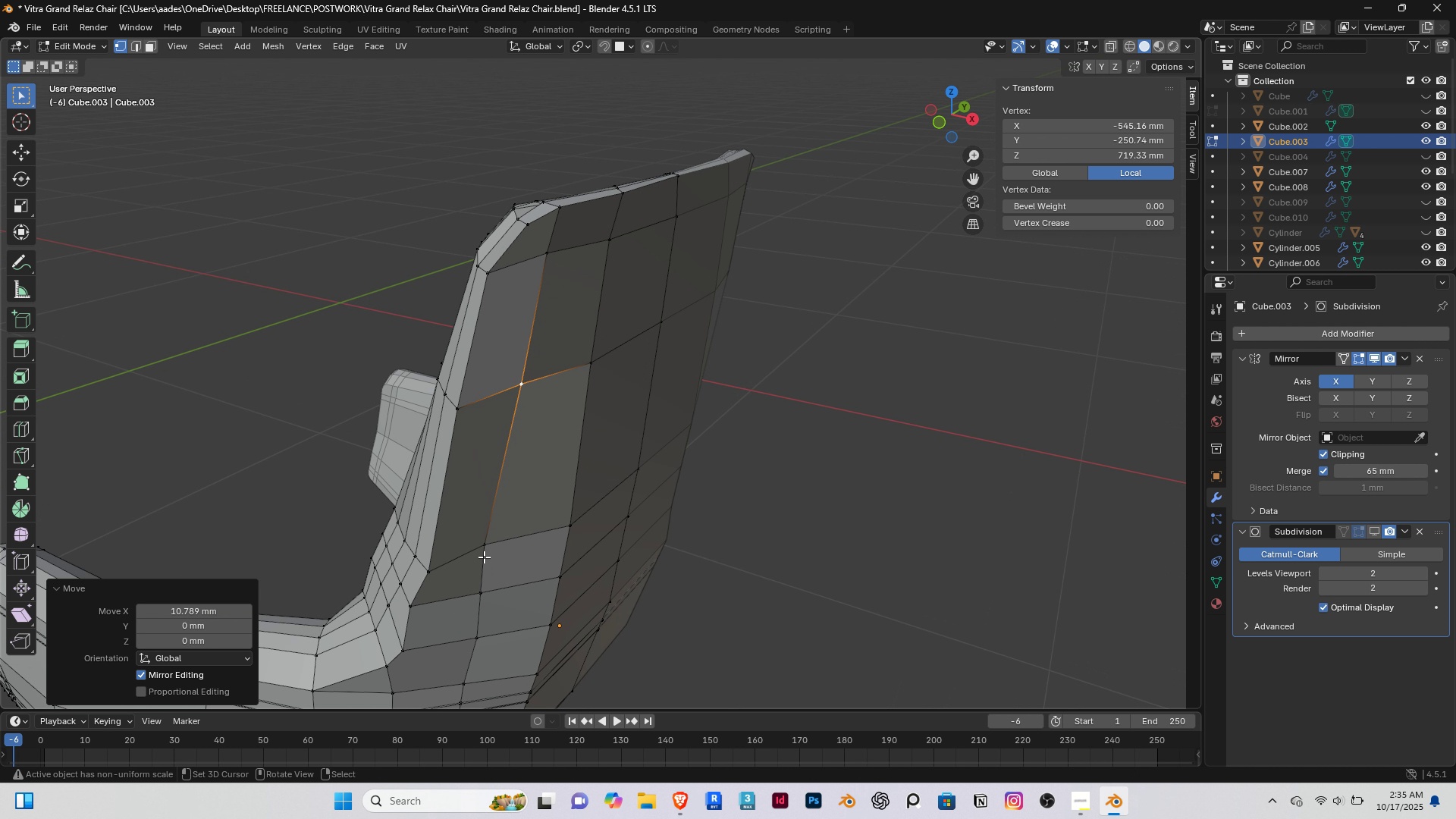 
right_click([483, 555])
 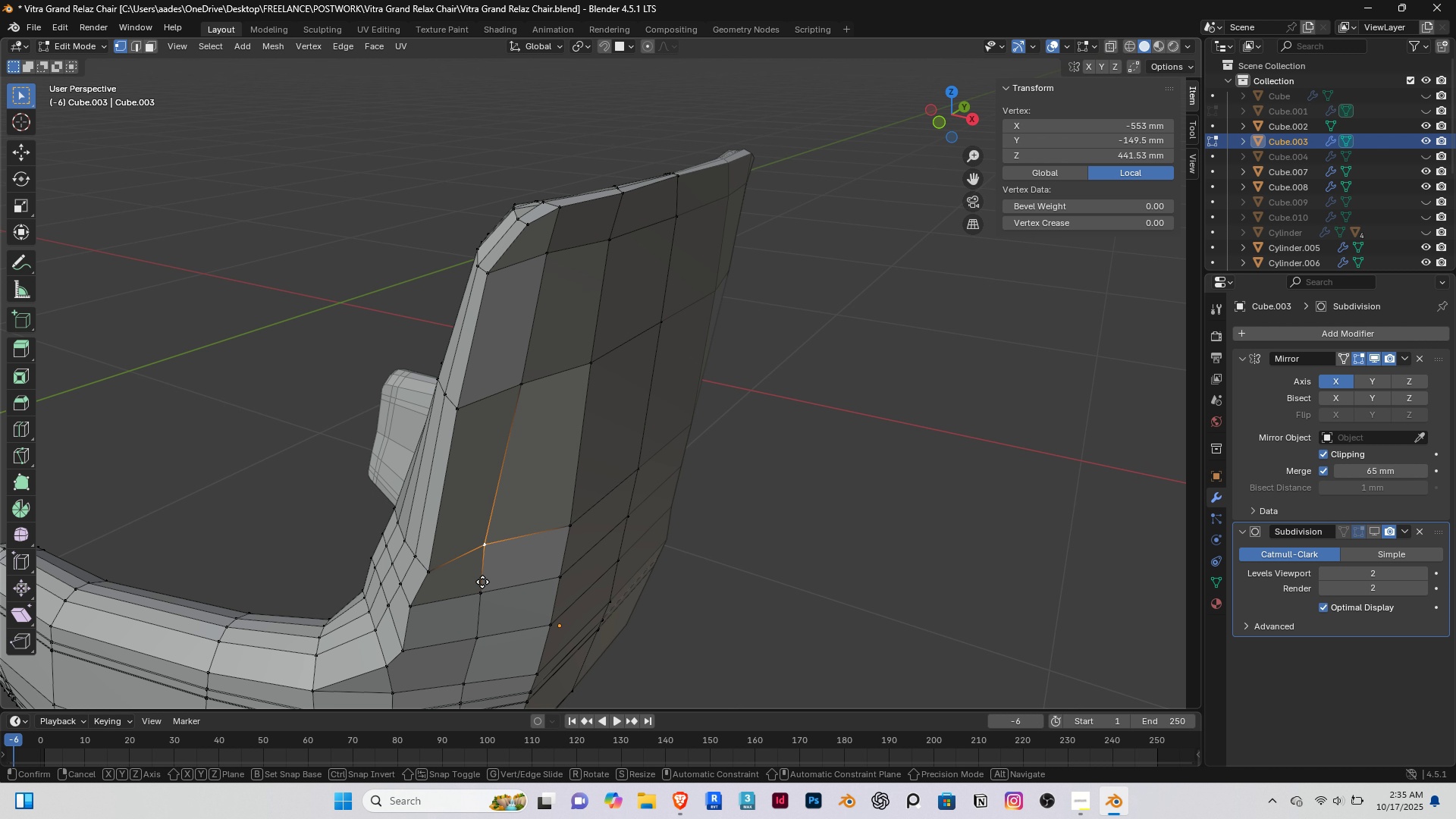 
type(gx)
 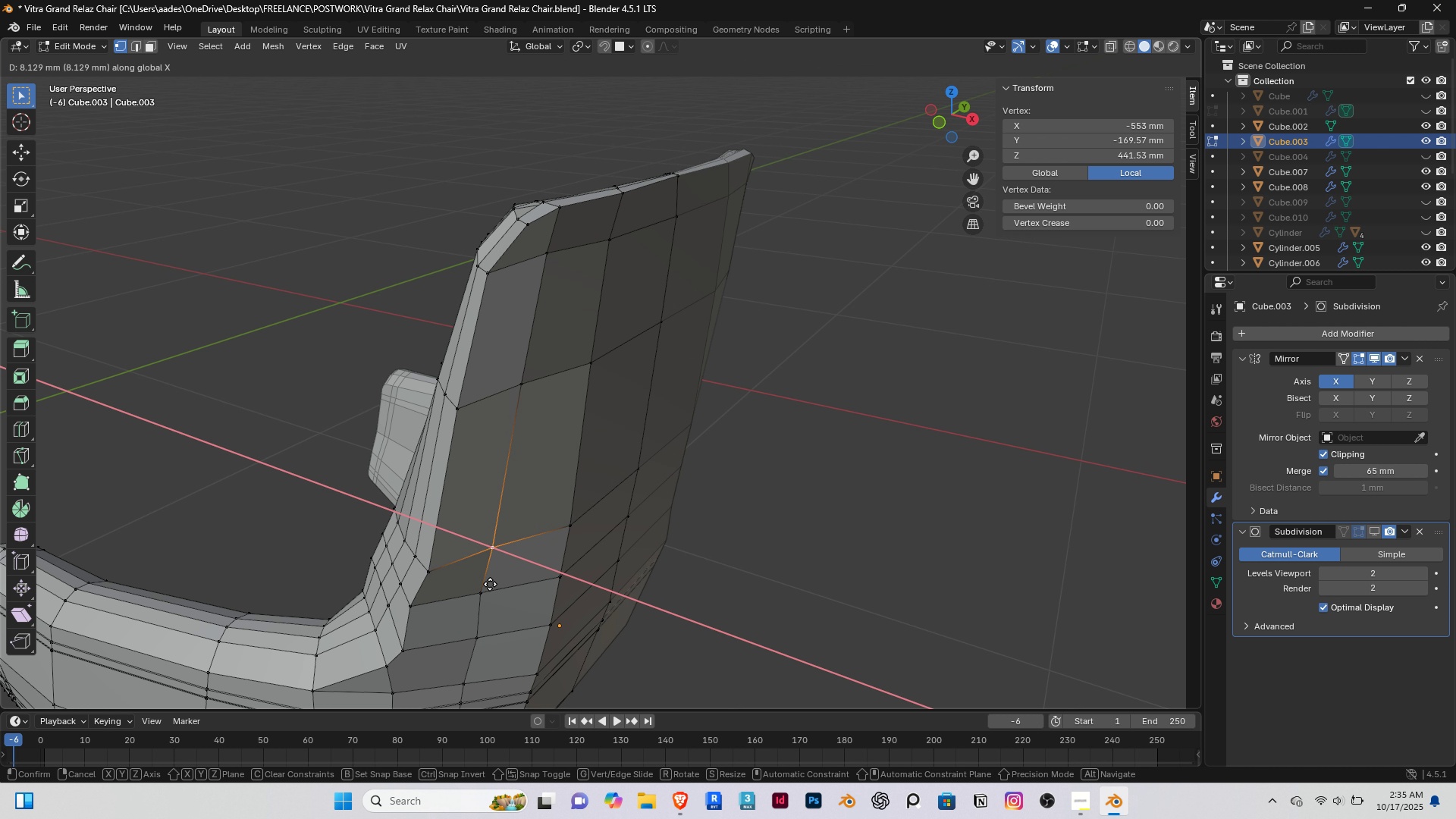 
left_click([490, 584])
 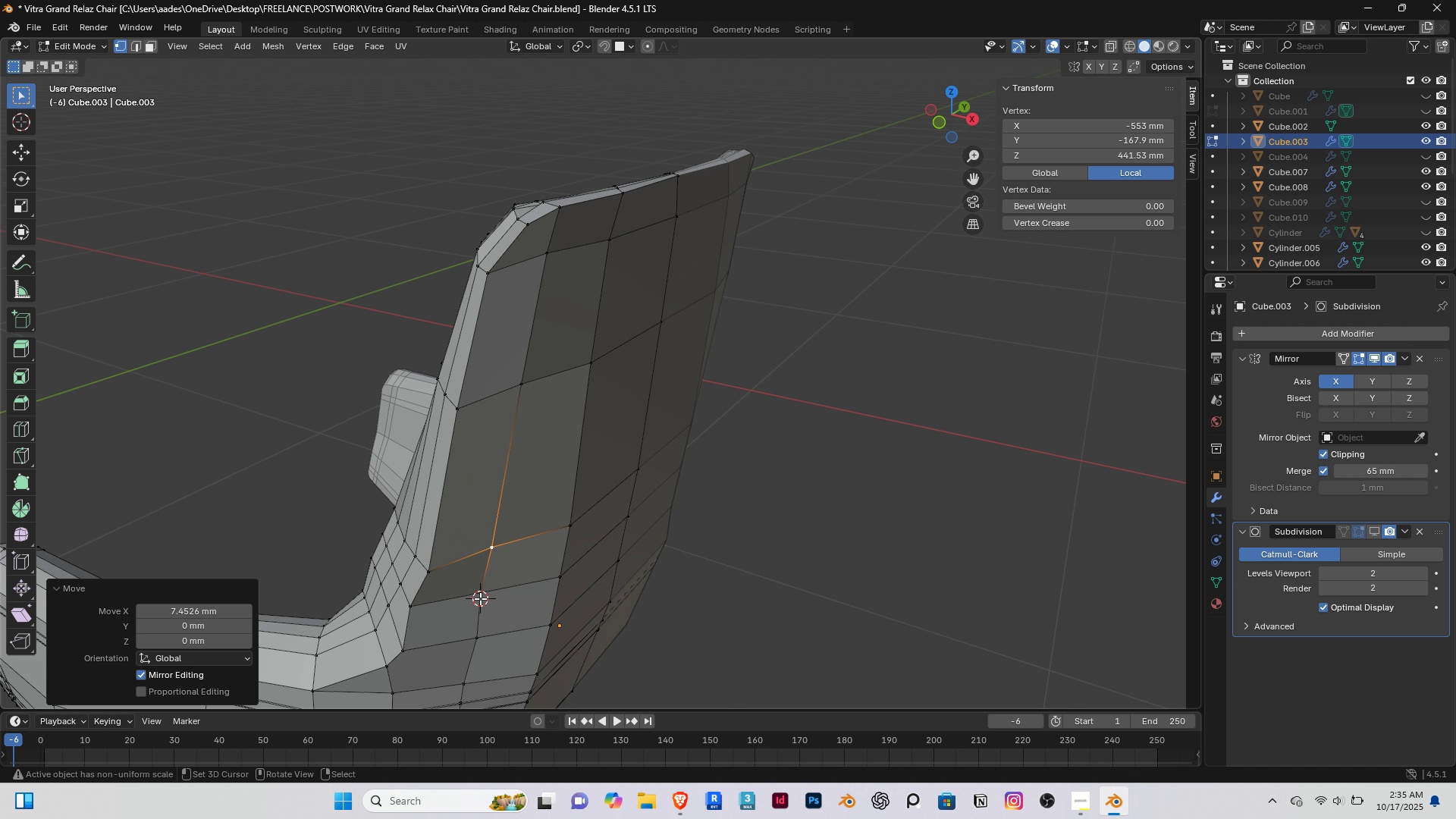 
double_click([480, 598])
 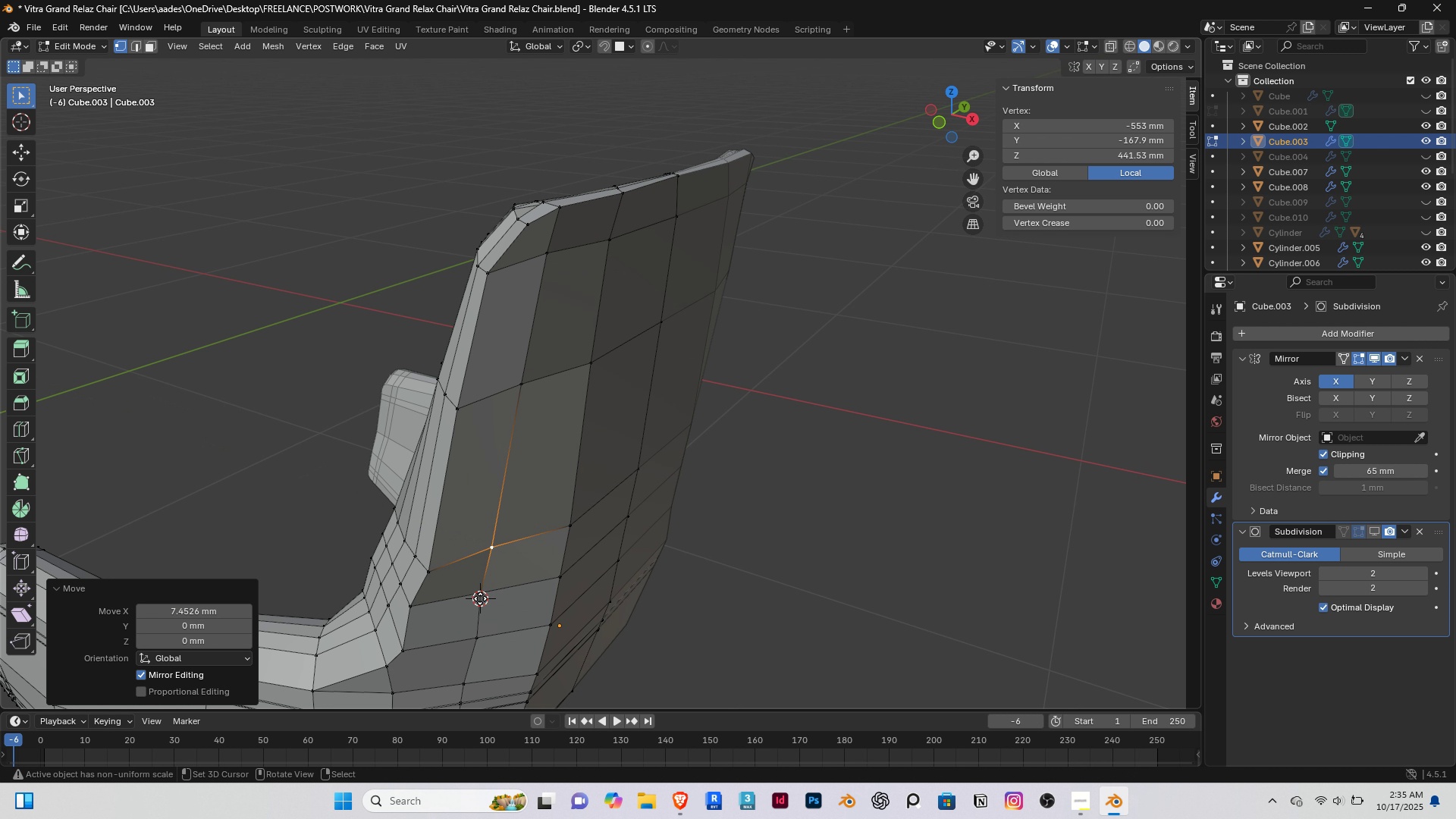 
type(gx)
 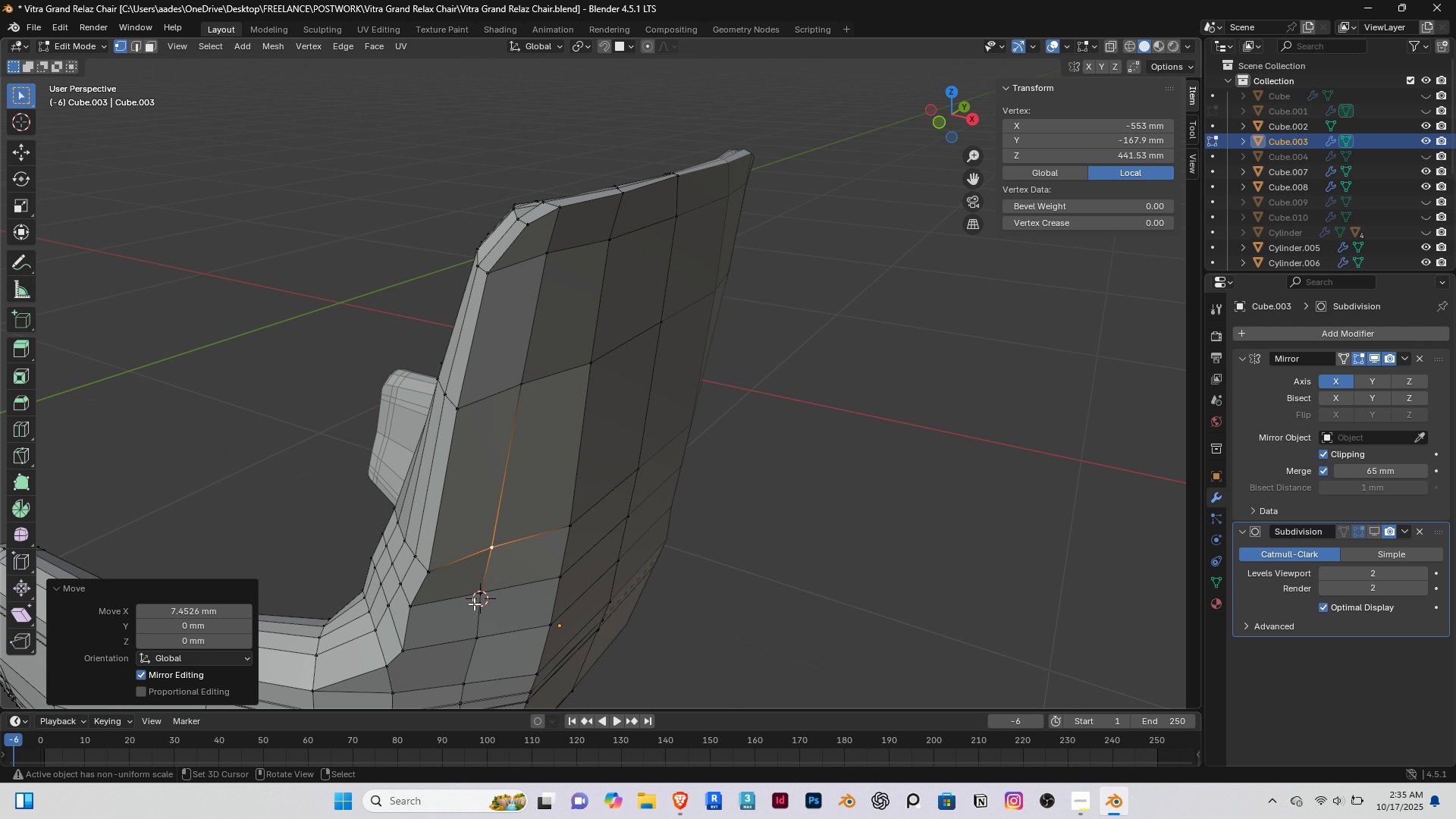 
double_click([473, 604])
 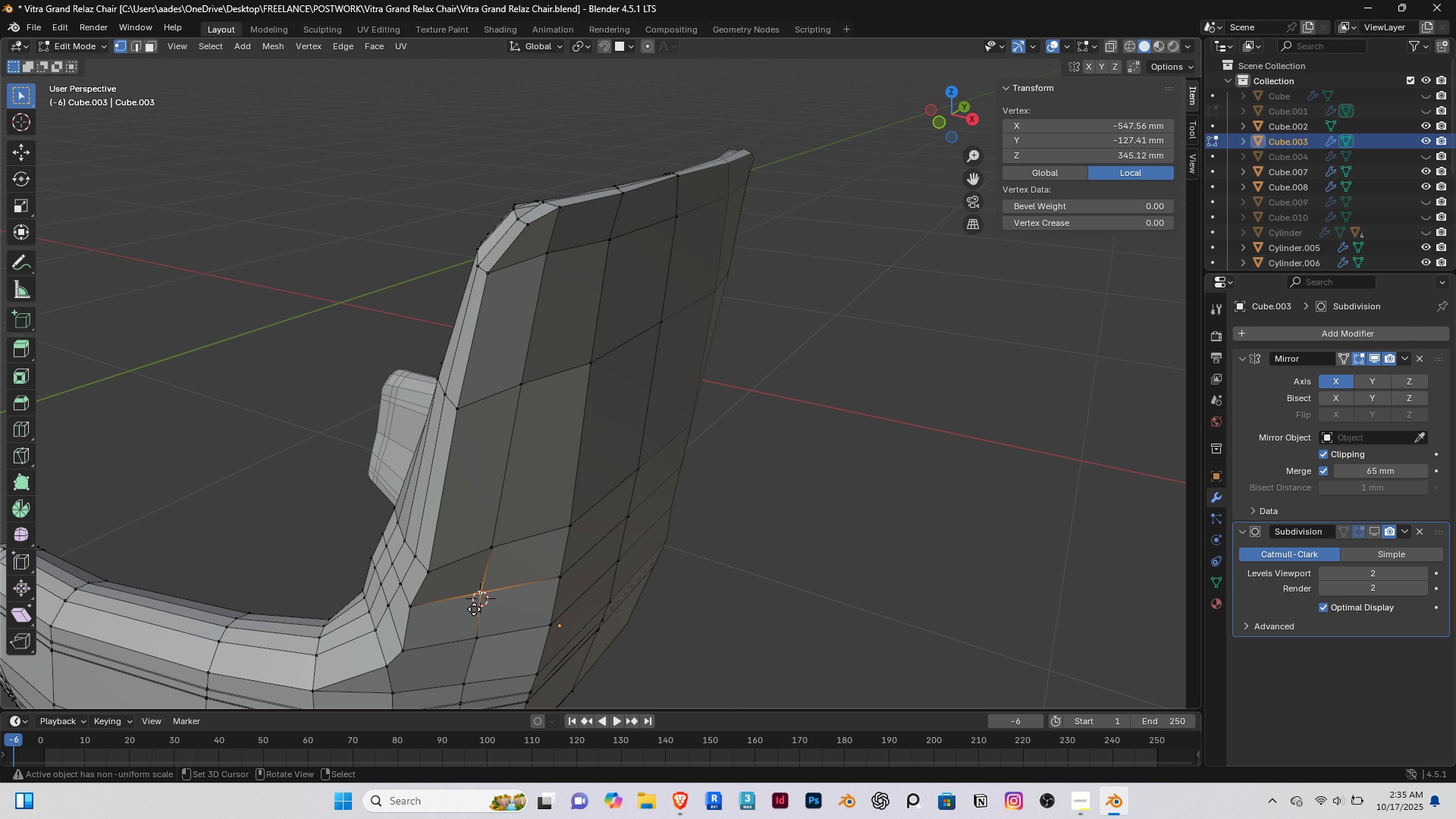 
type(gx)
 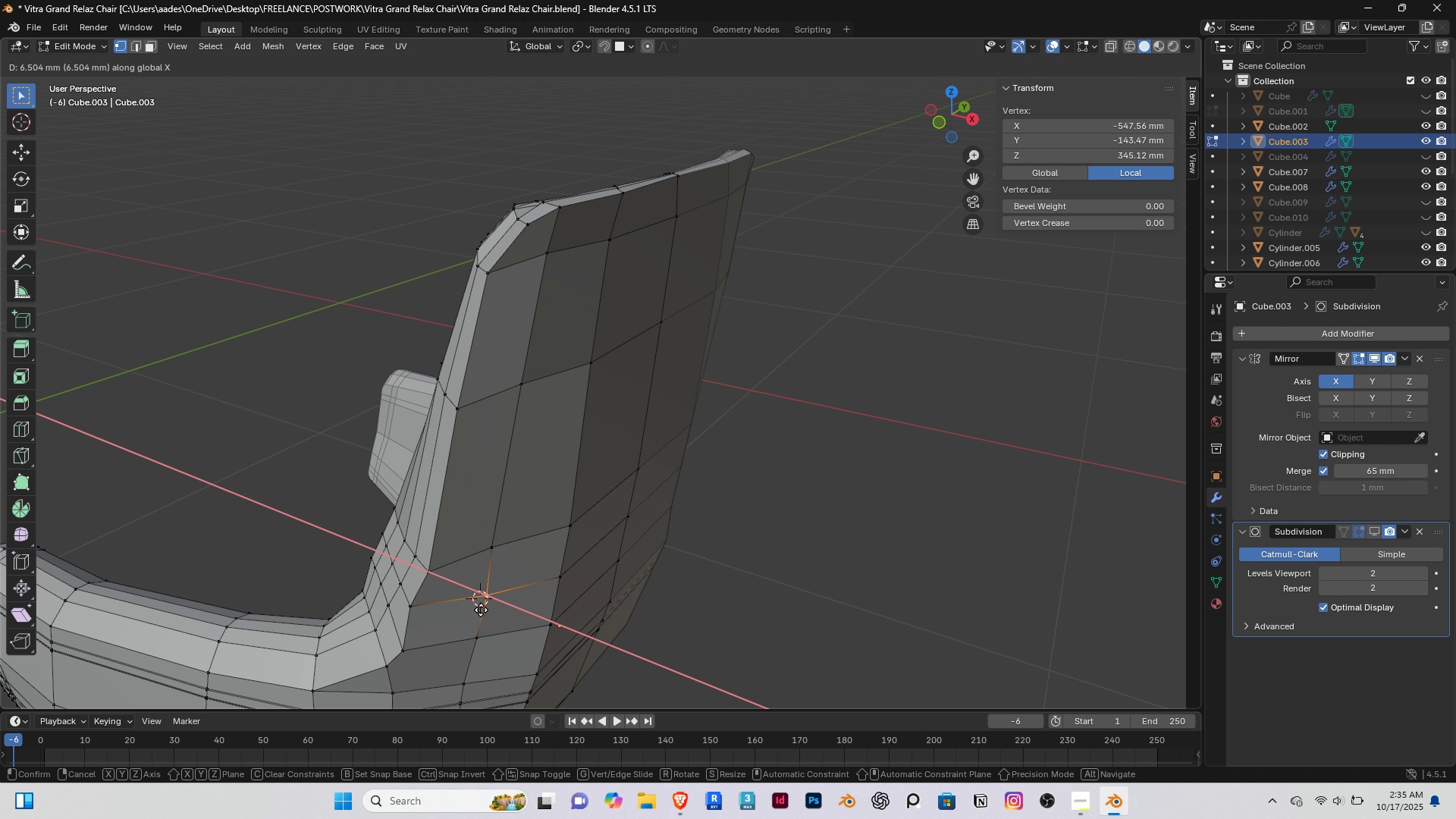 
left_click([481, 610])
 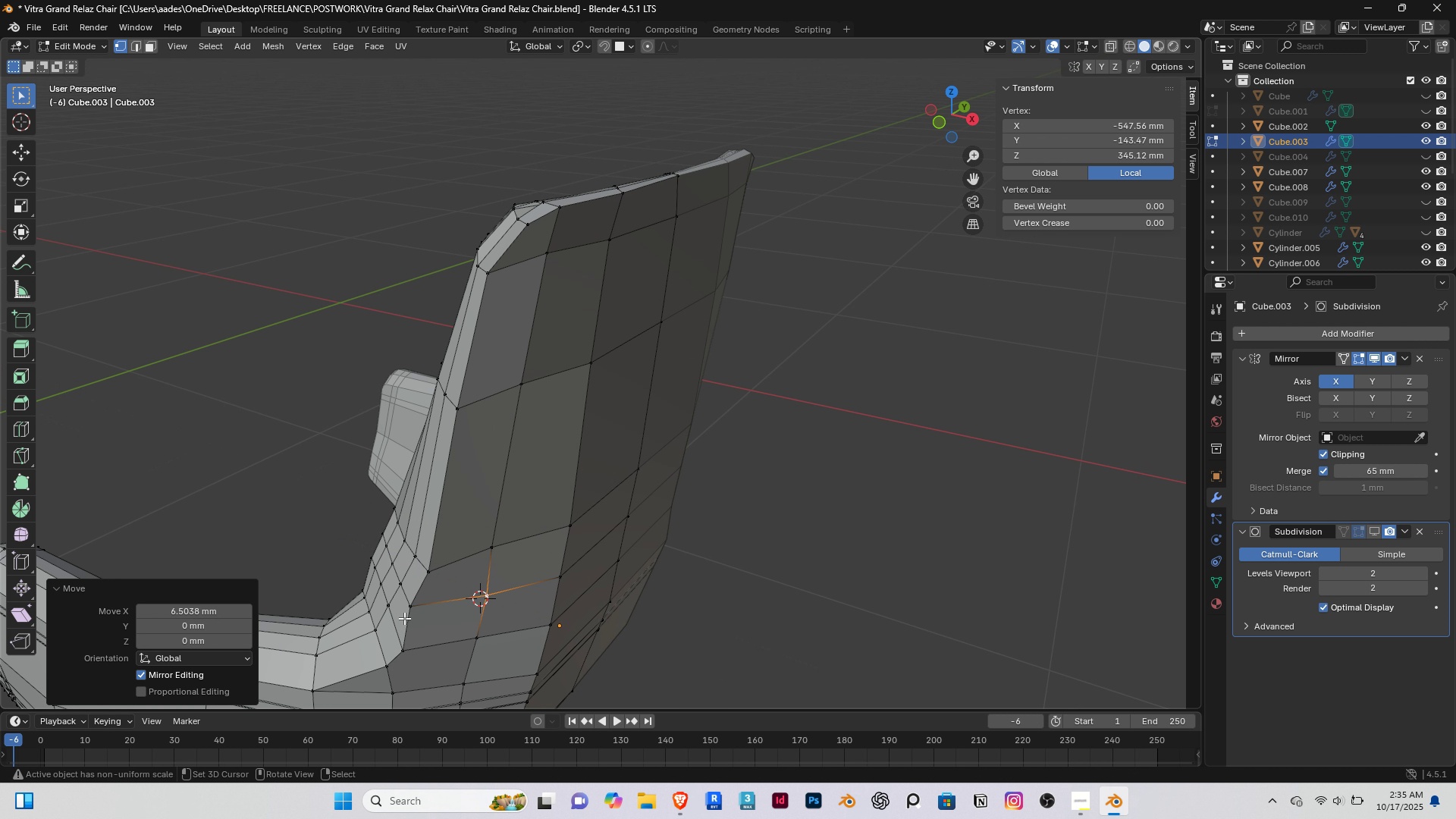 
right_click([404, 618])
 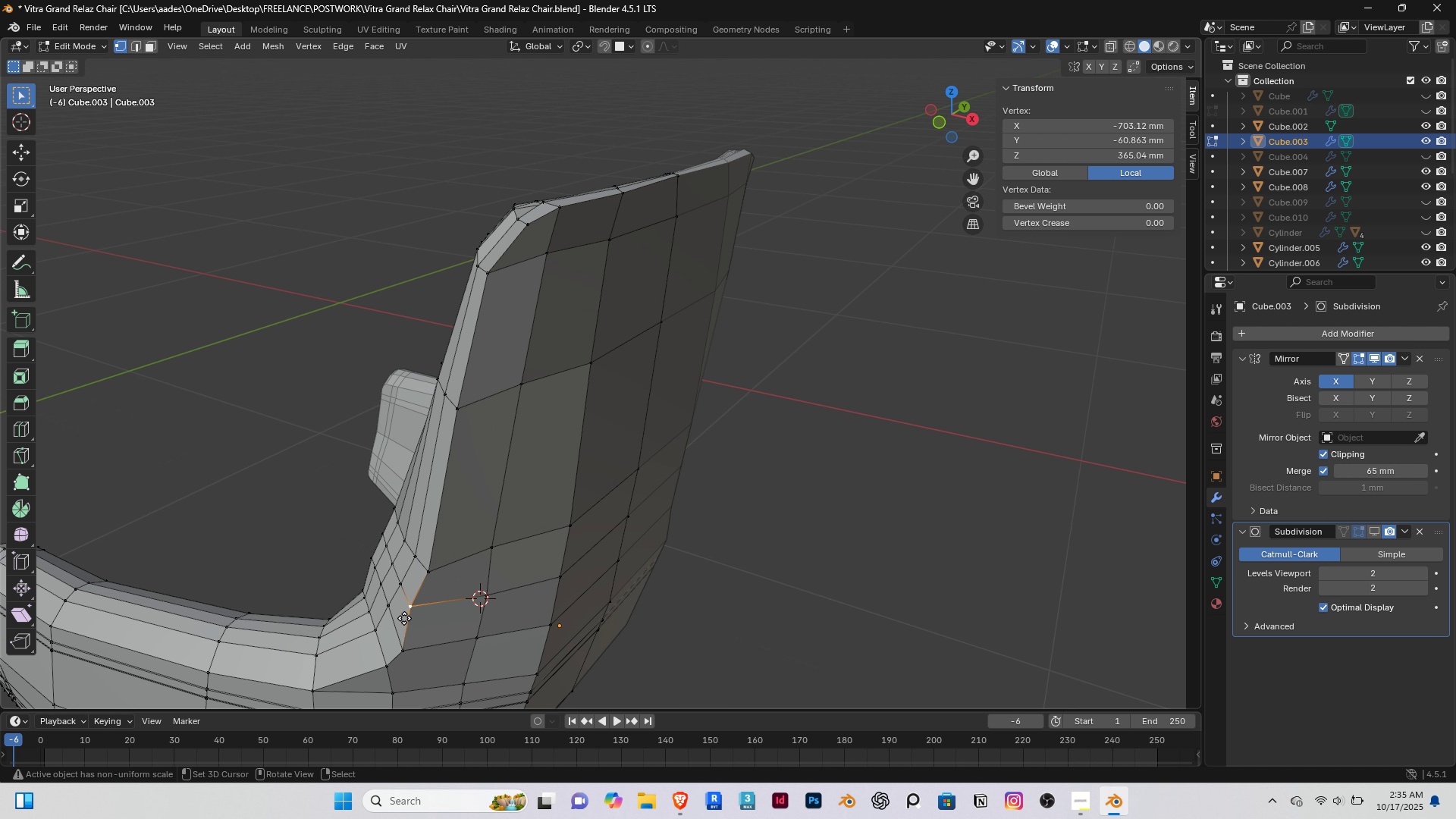 
type(gx)
 